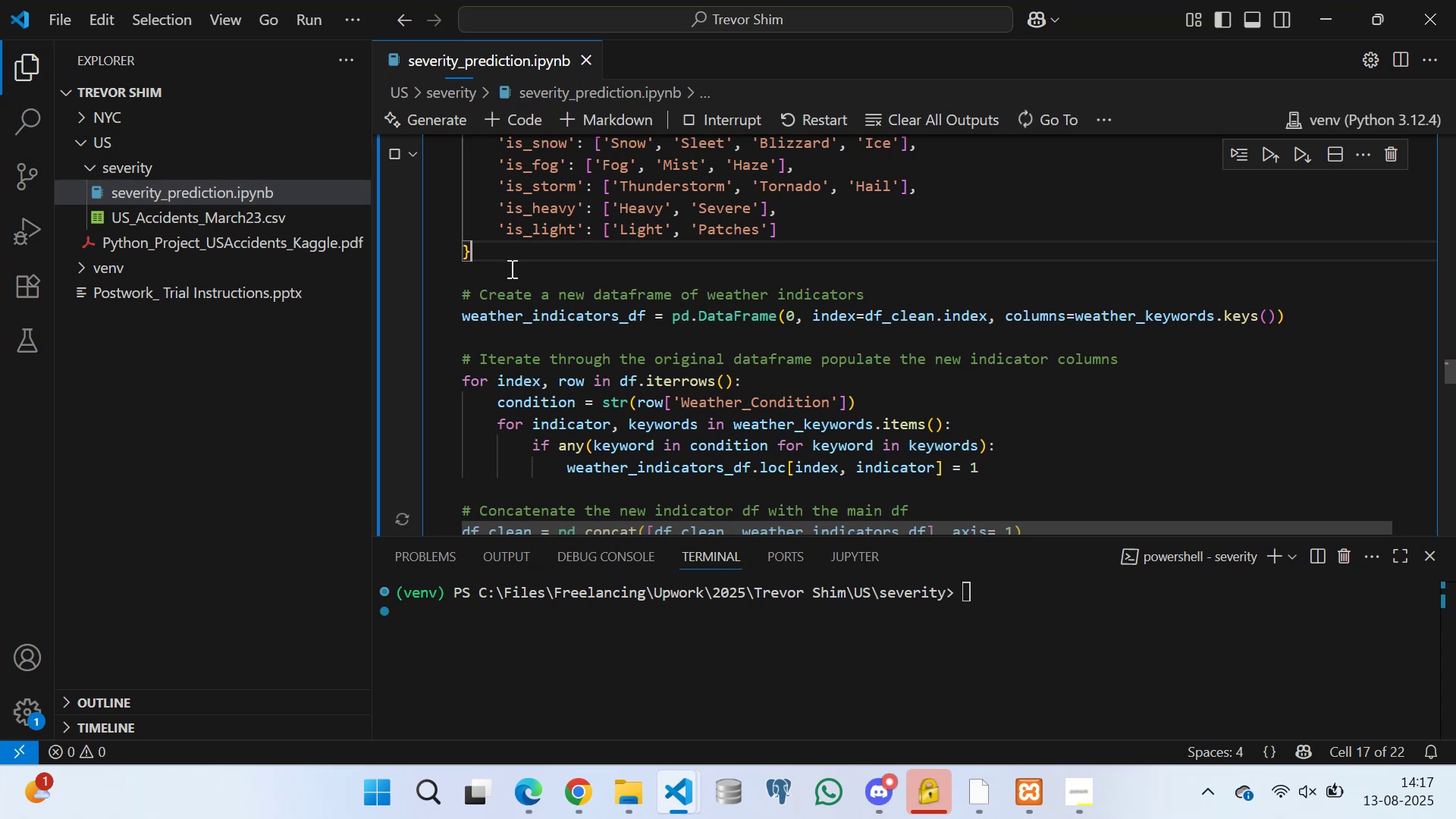 
left_click([510, 268])
 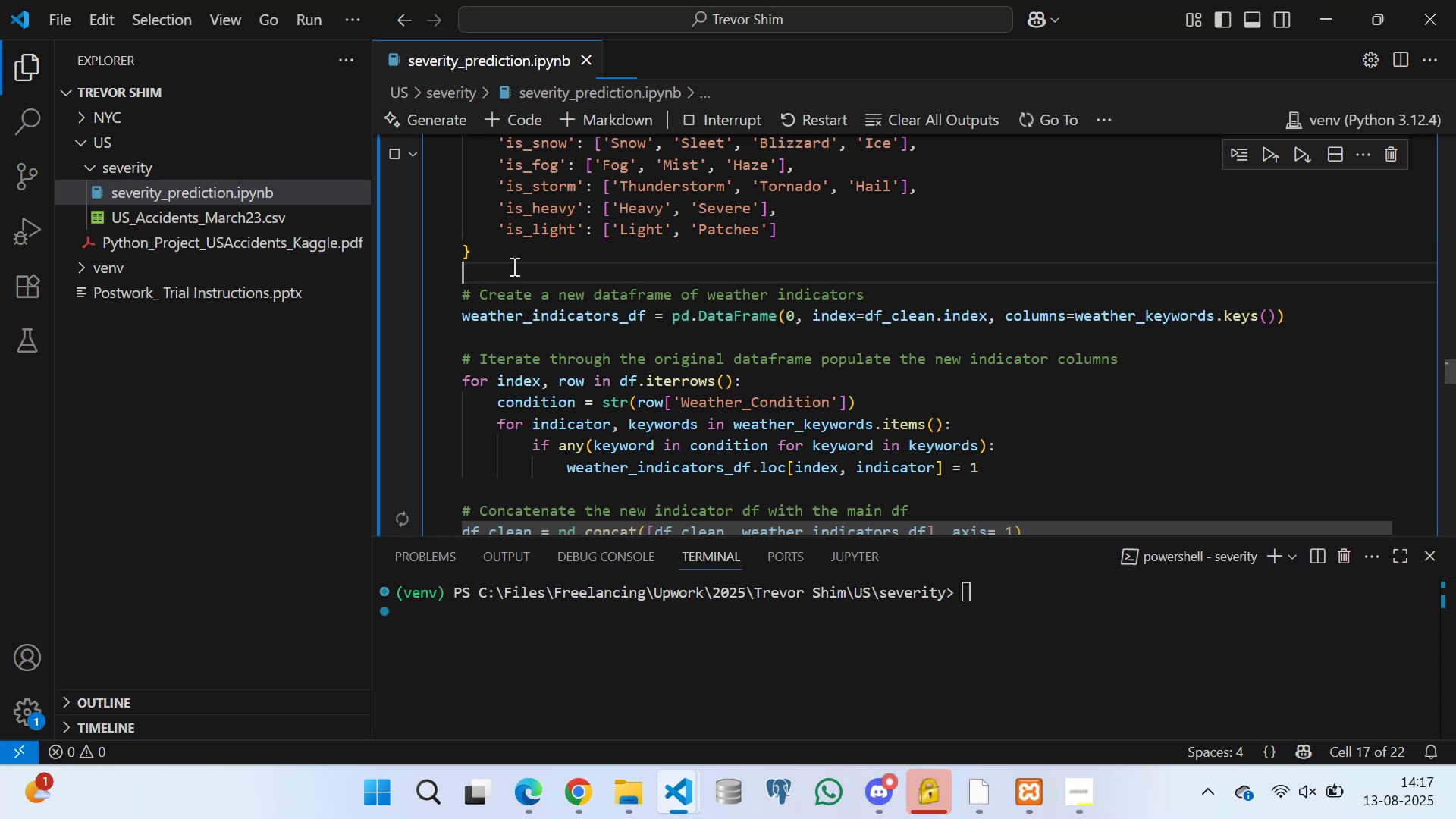 
scroll: coordinate [491, 243], scroll_direction: up, amount: 6.0
 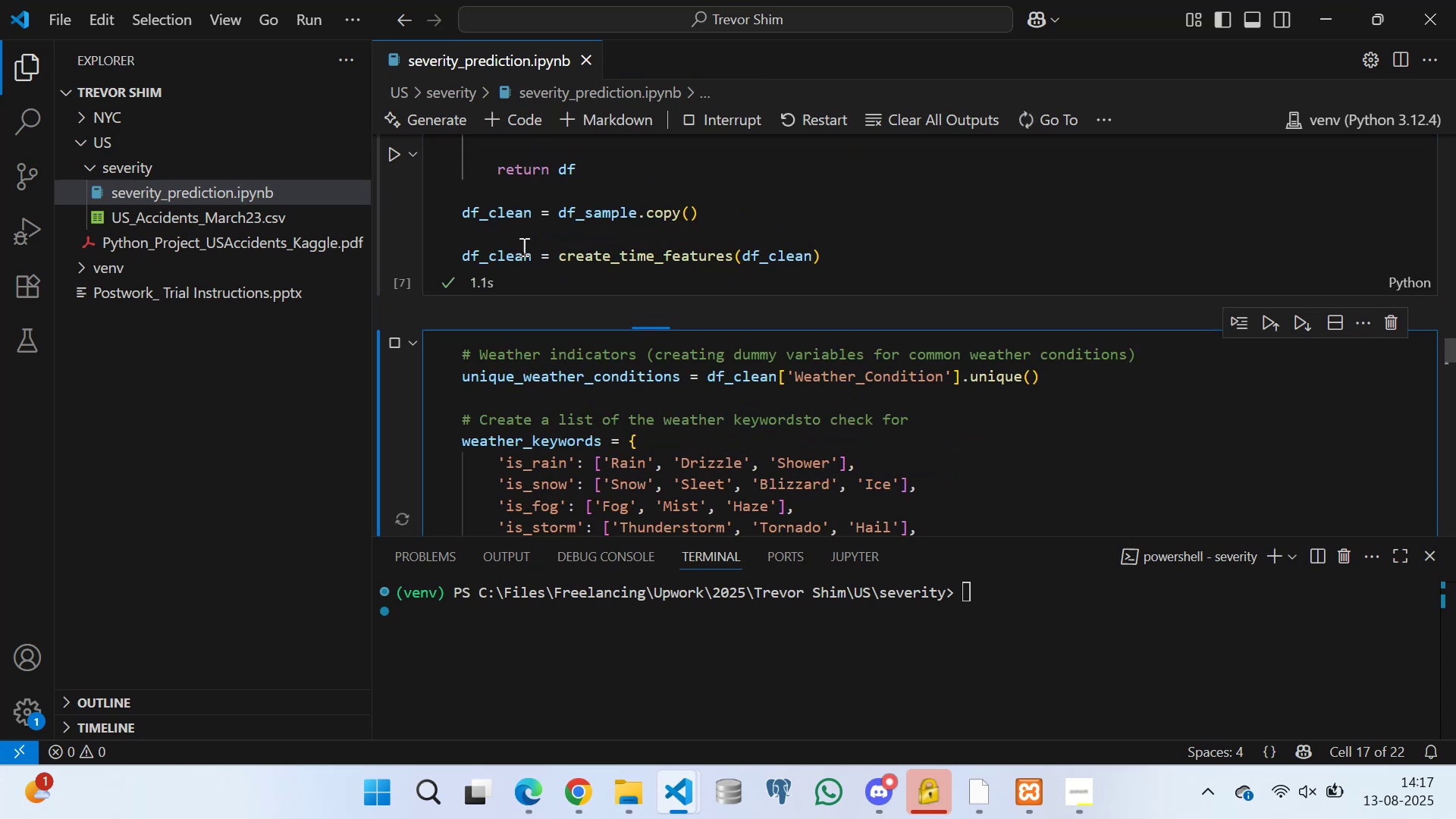 
left_click([525, 233])
 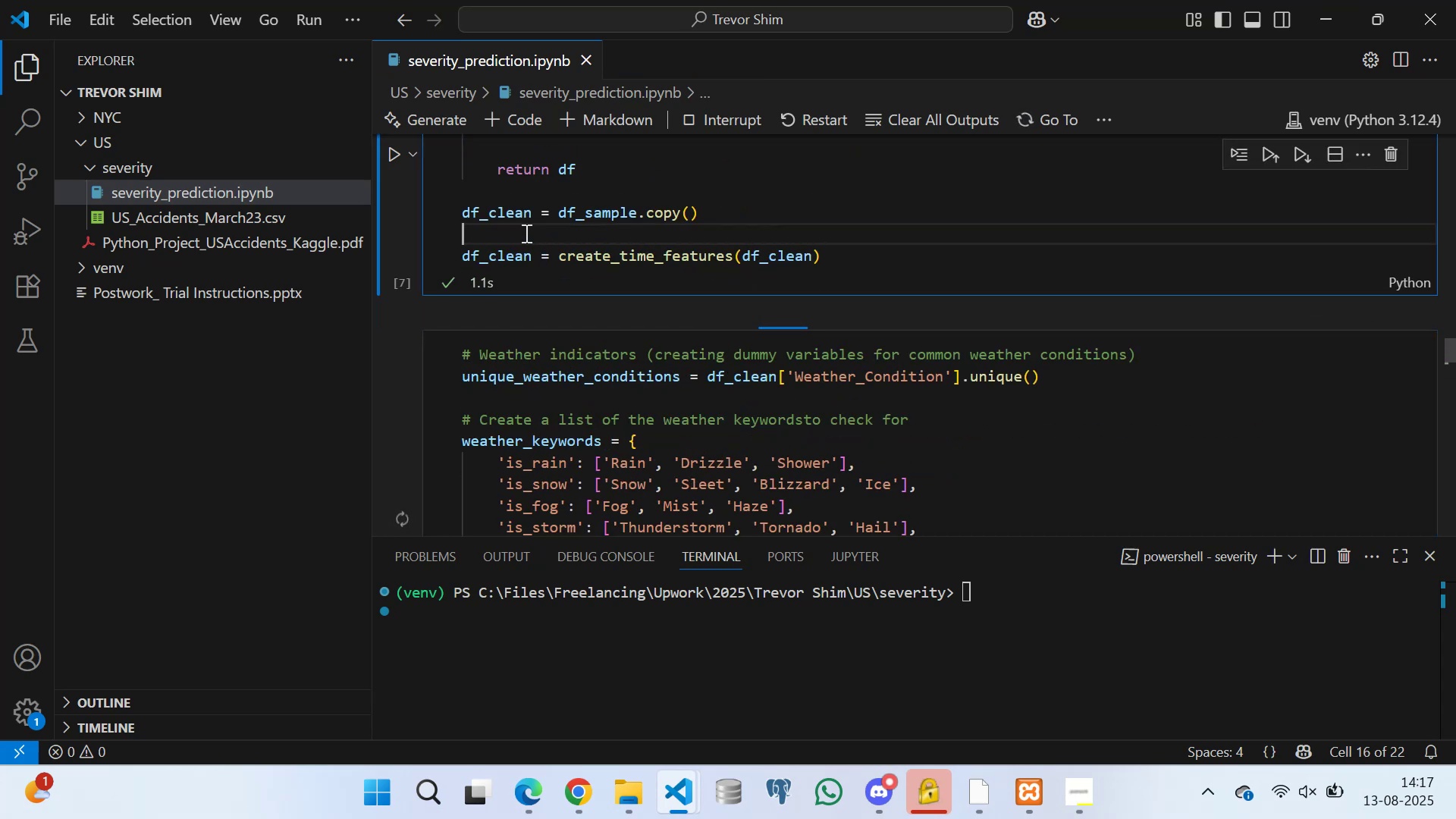 
scroll: coordinate [570, 298], scroll_direction: down, amount: 2.0
 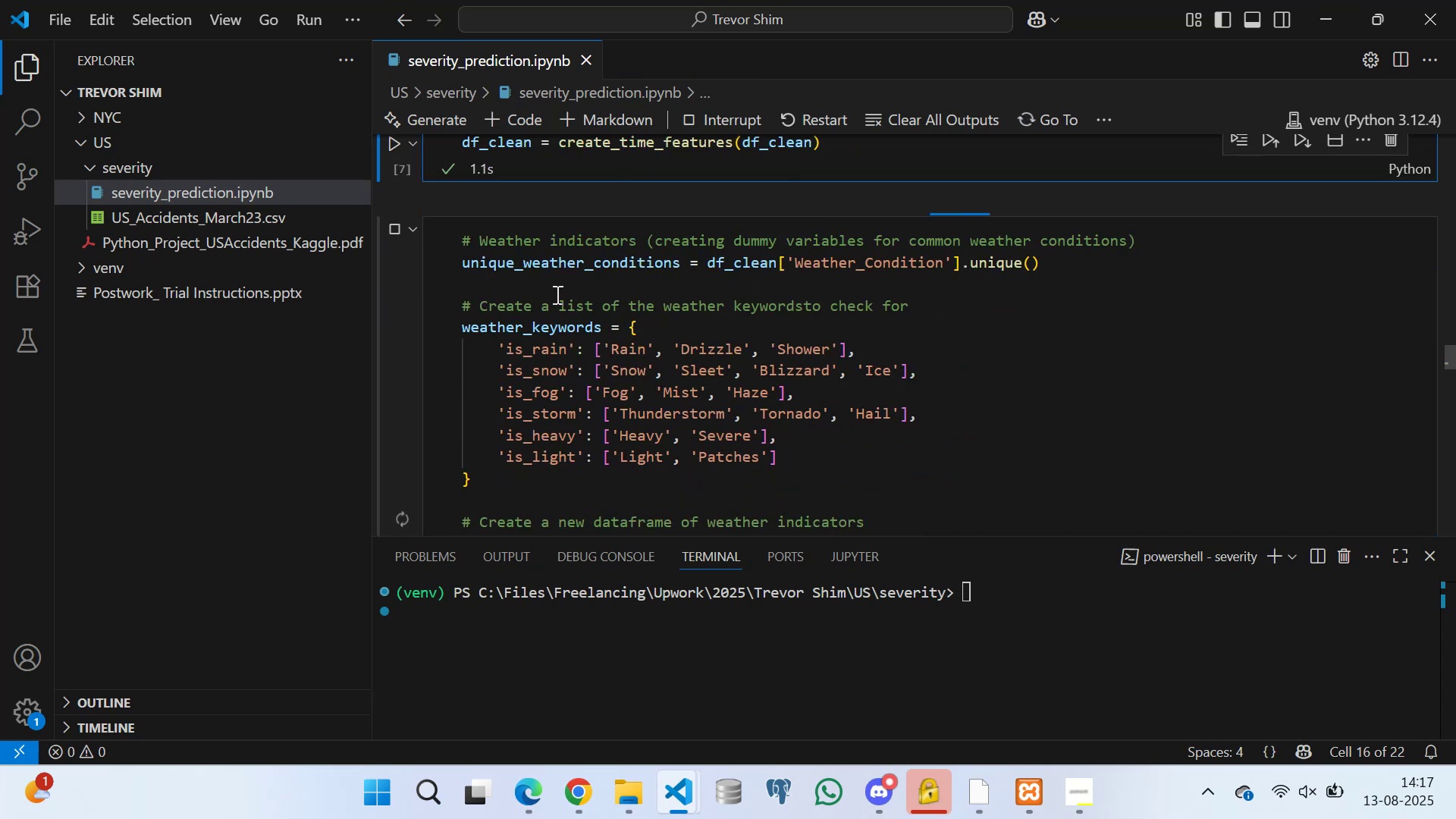 
left_click([551, 288])
 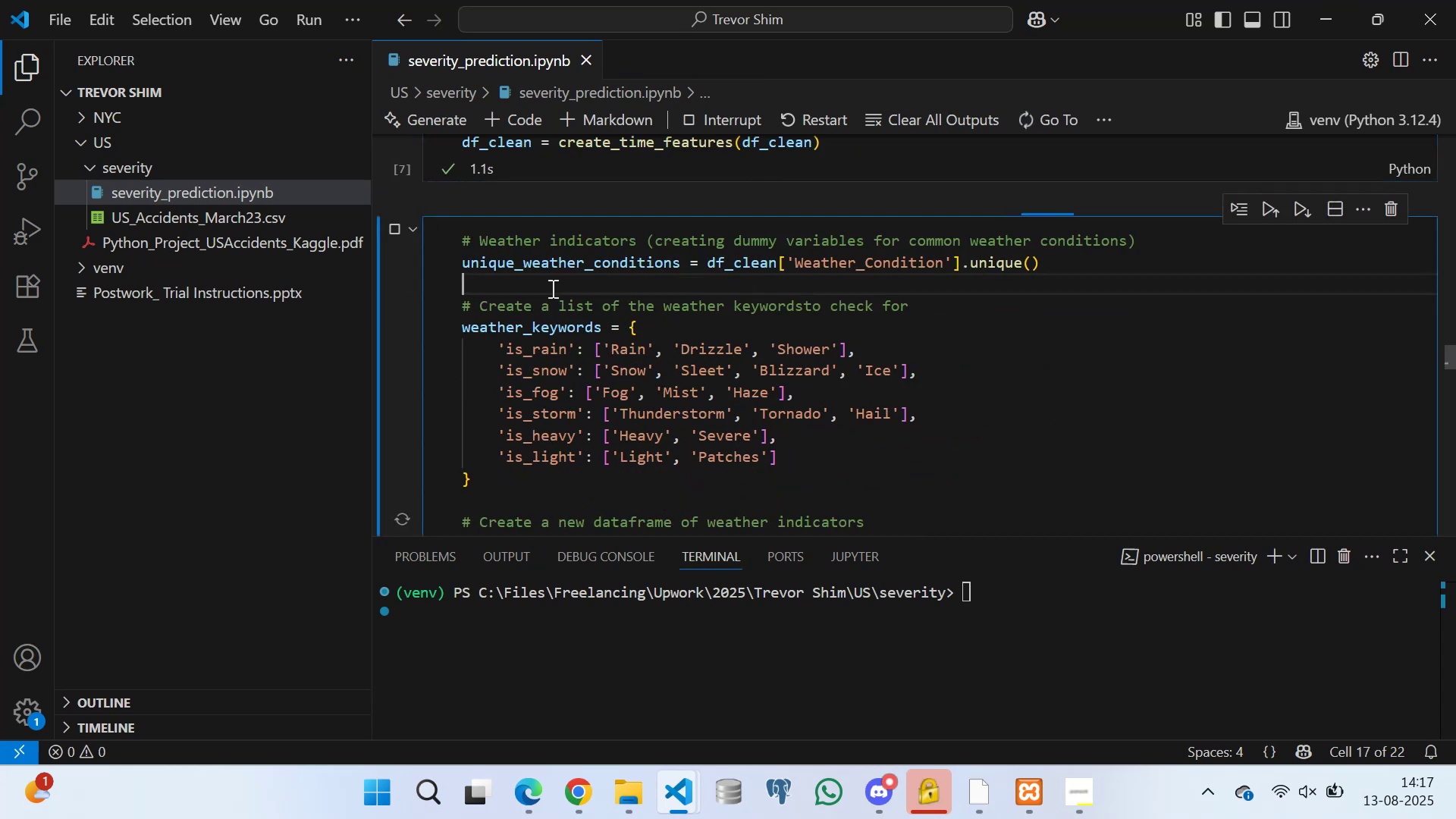 
scroll: coordinate [554, 278], scroll_direction: down, amount: 5.0
 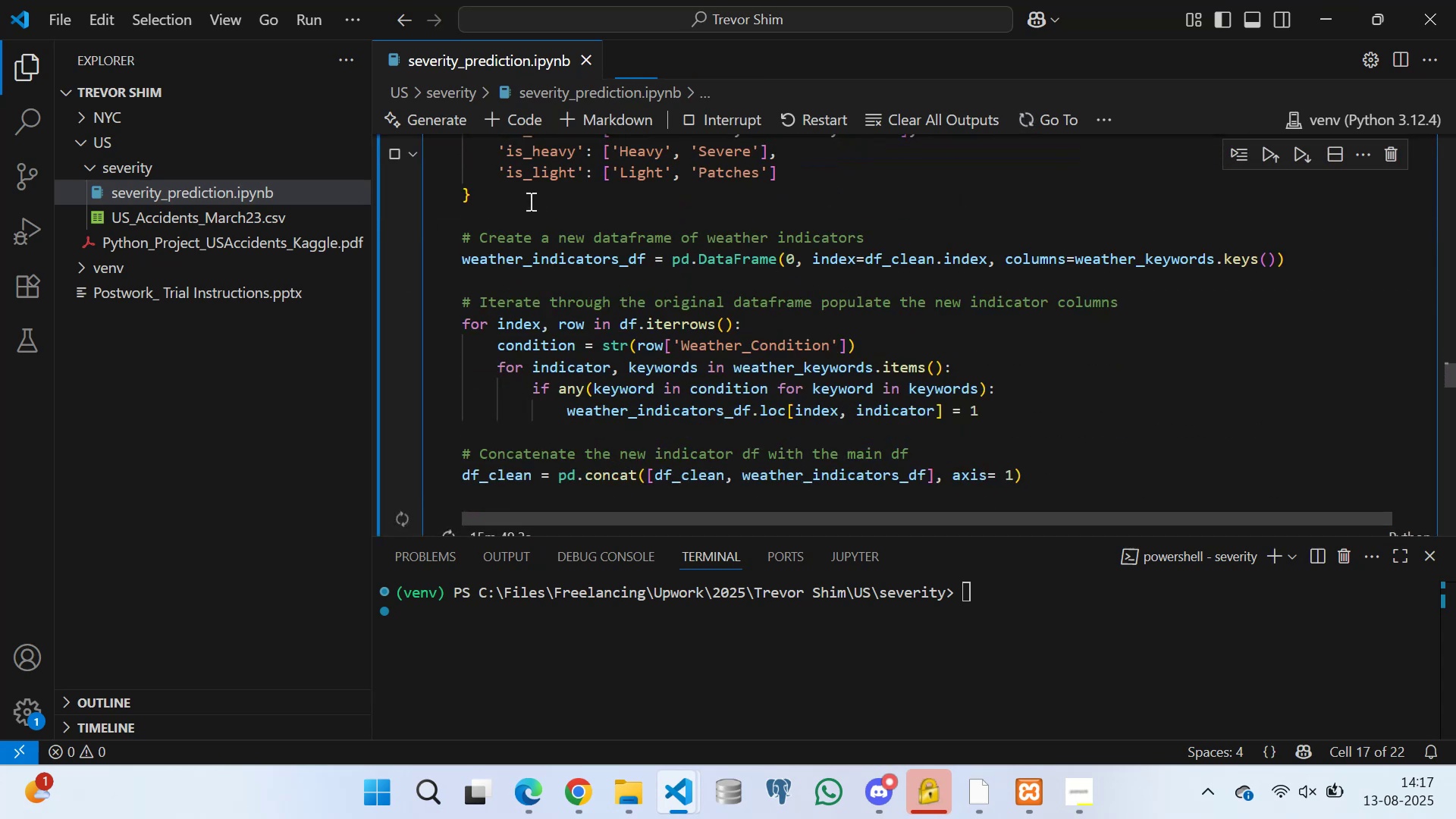 
left_click([522, 188])
 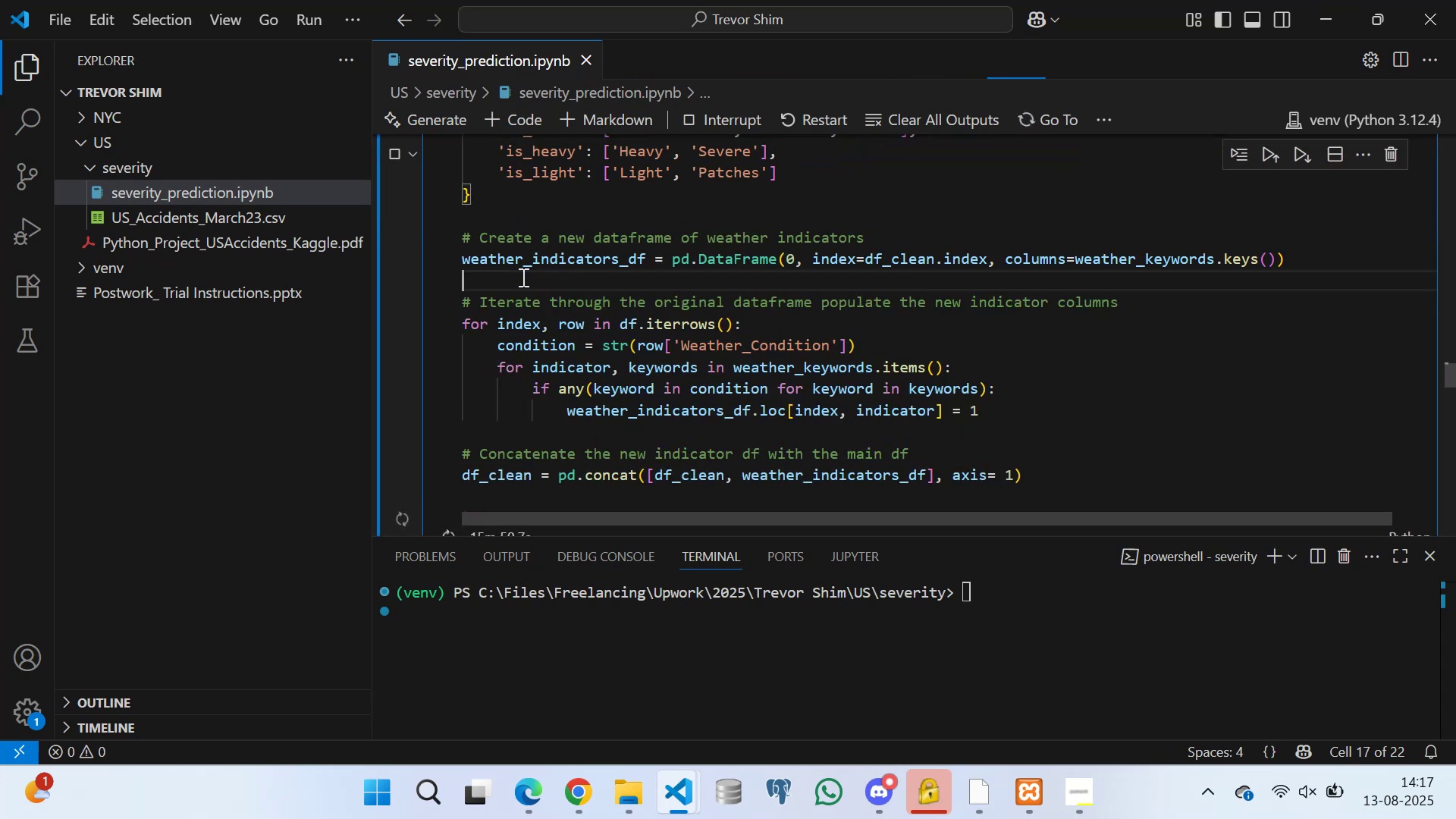 
double_click([597, 271])
 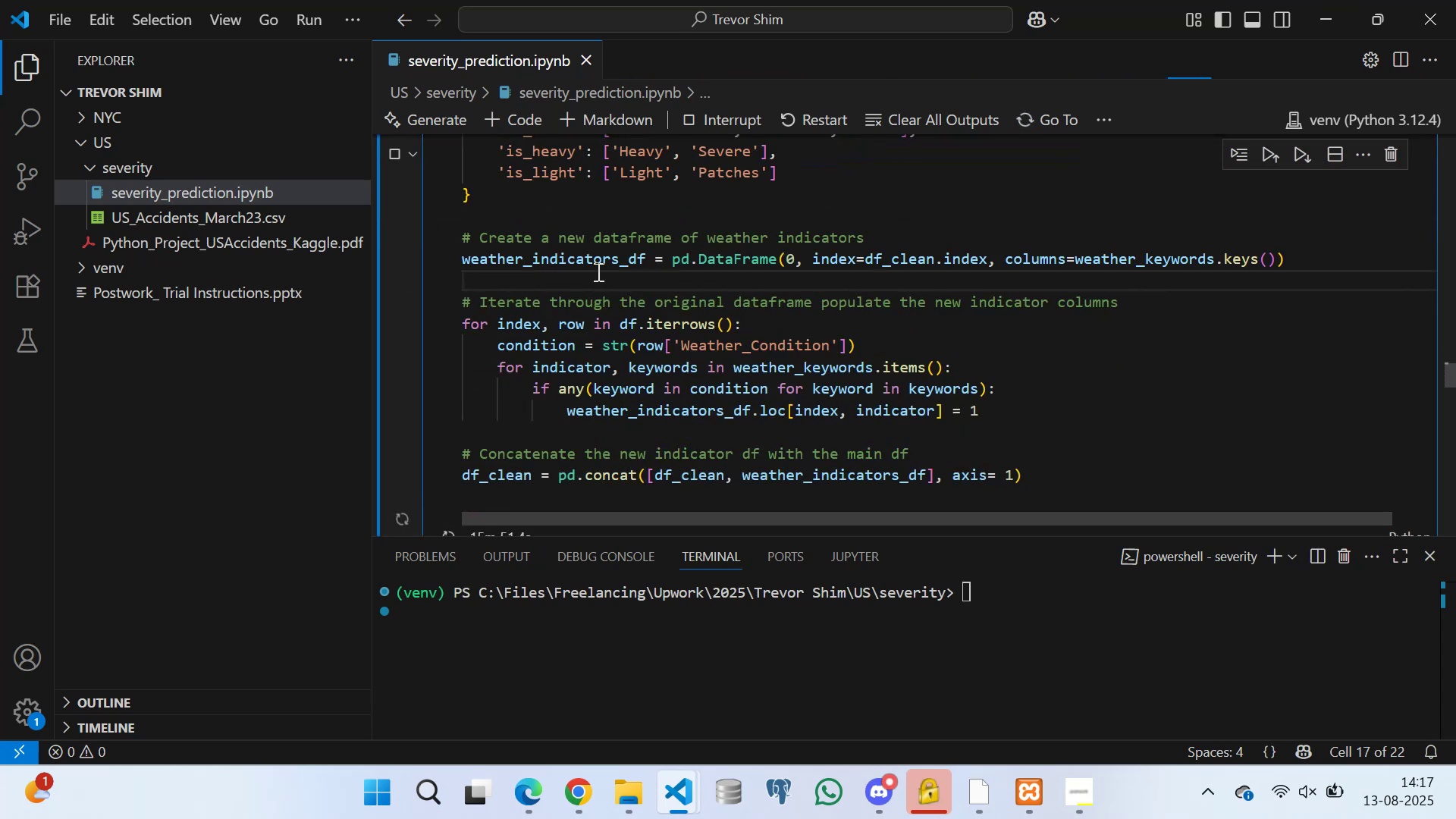 
scroll: coordinate [535, 312], scroll_direction: down, amount: 2.0
 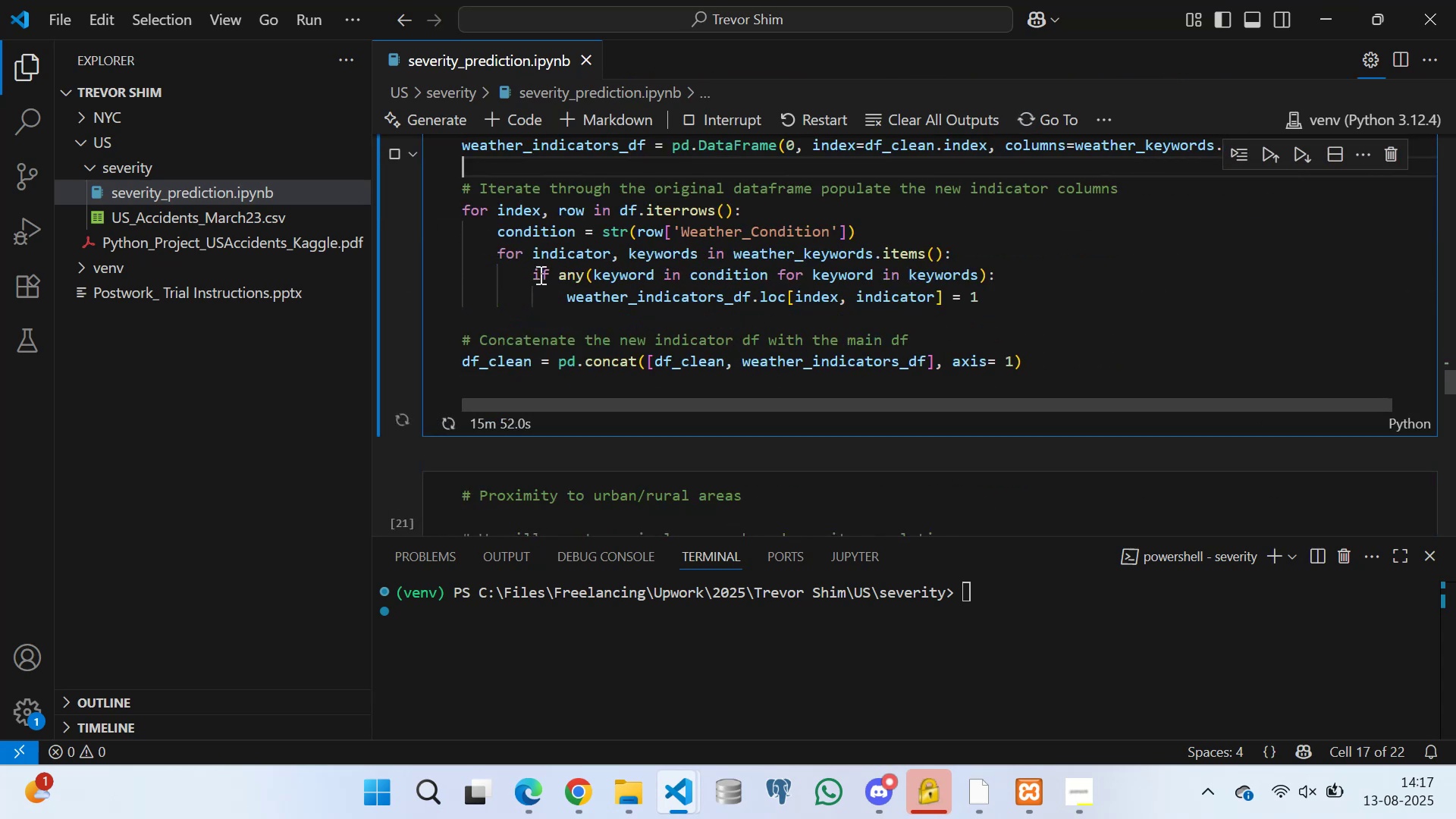 
left_click([539, 275])
 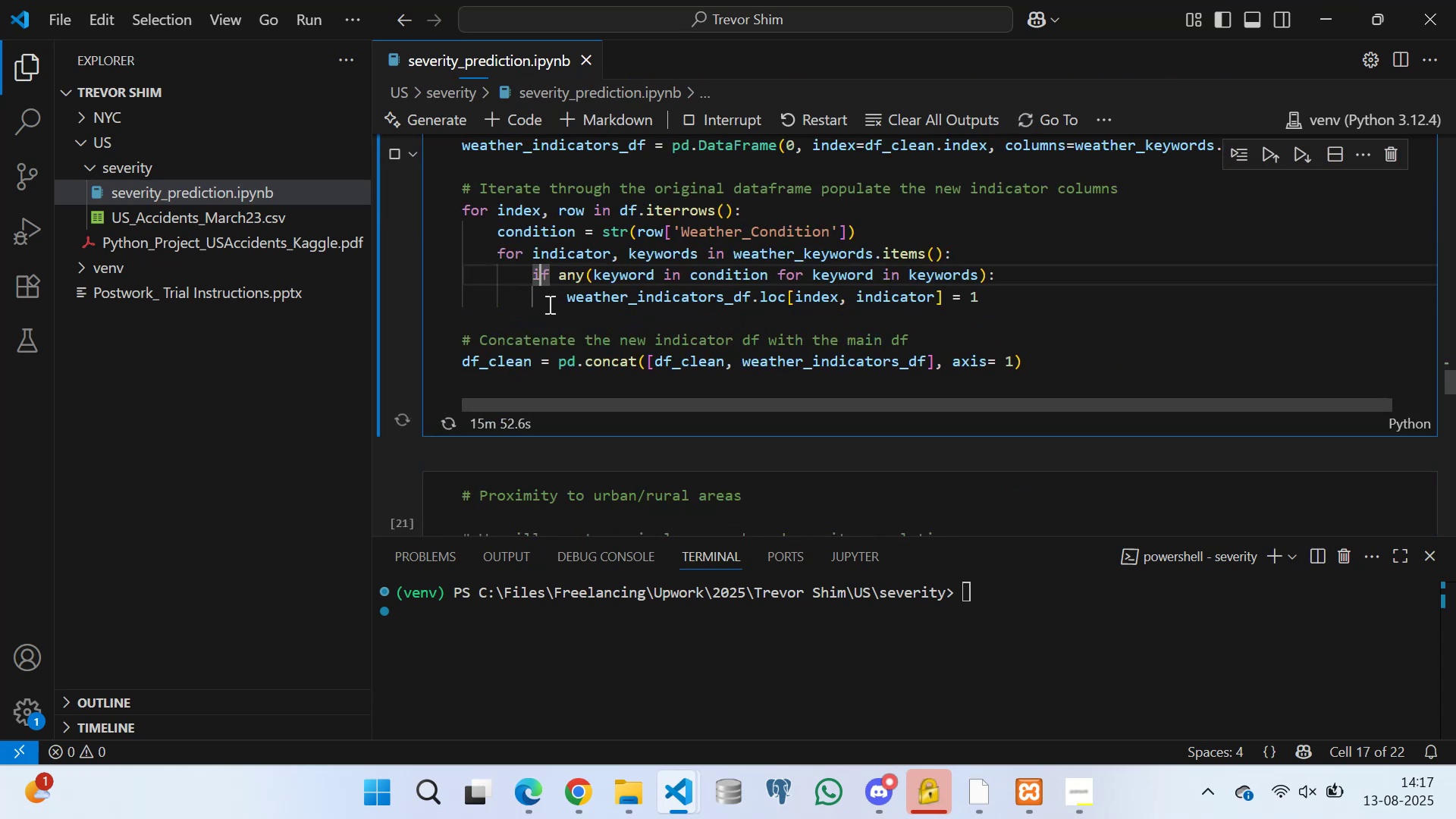 
left_click([548, 304])
 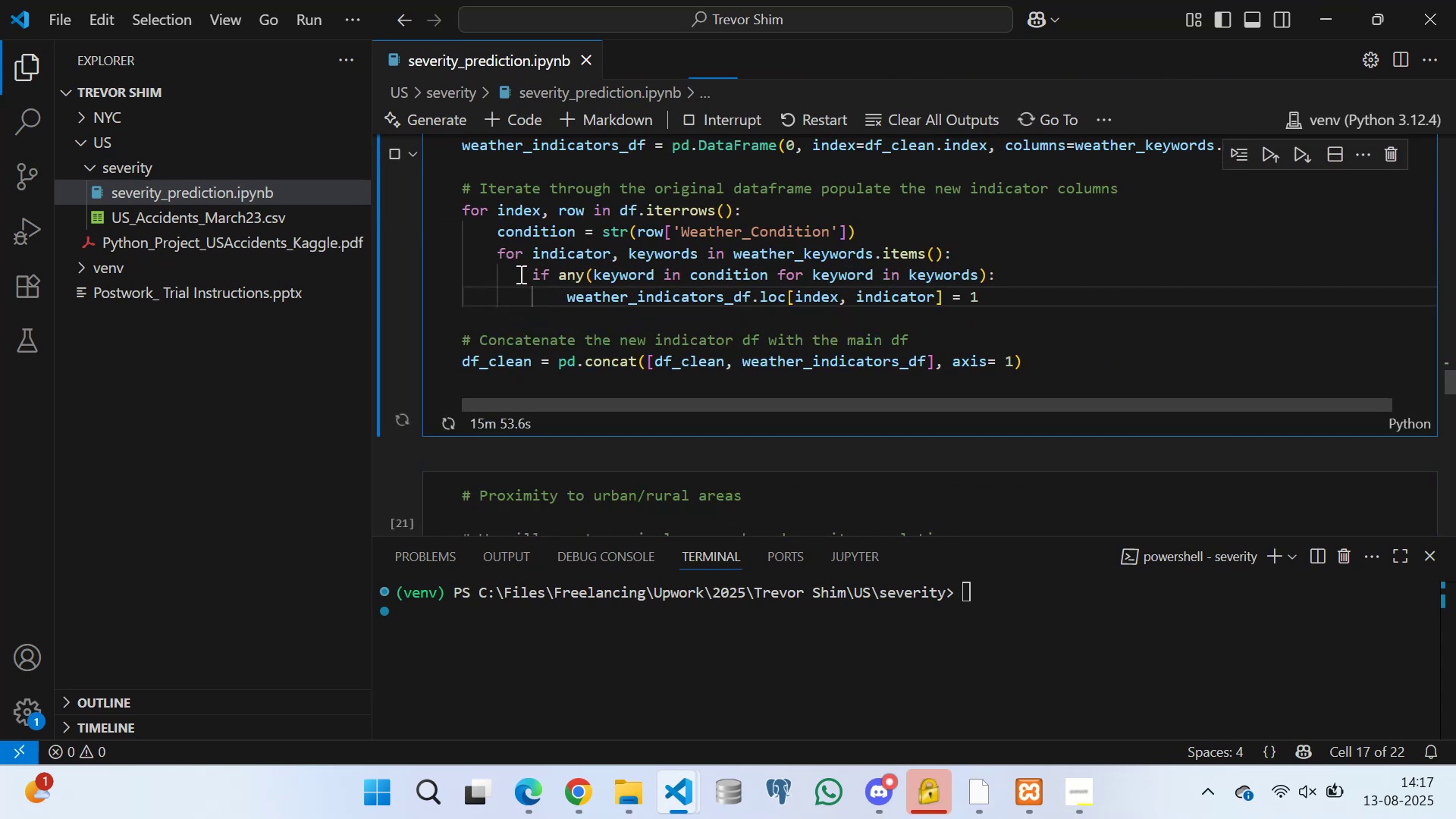 
left_click([529, 284])
 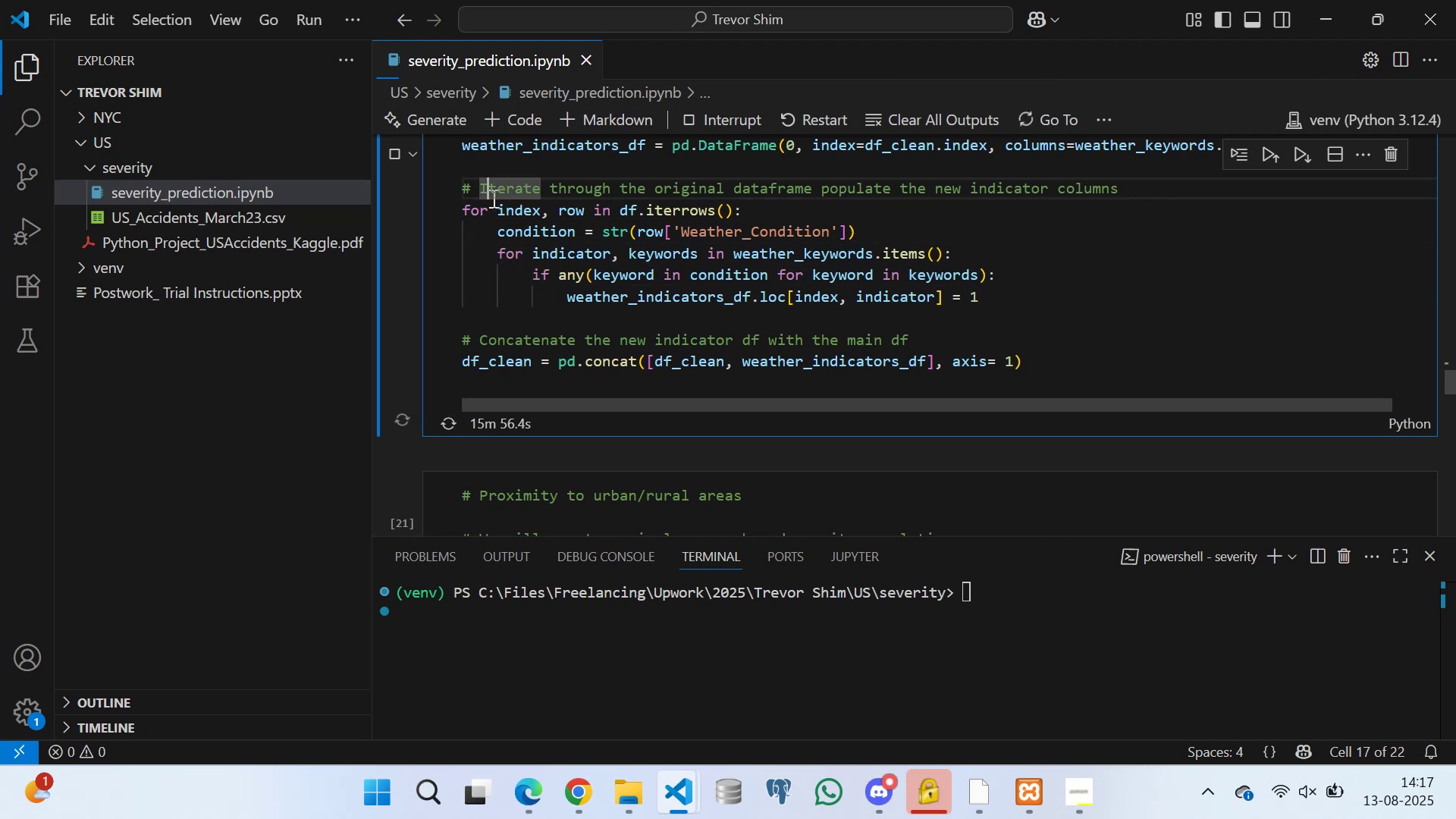 
left_click([490, 207])
 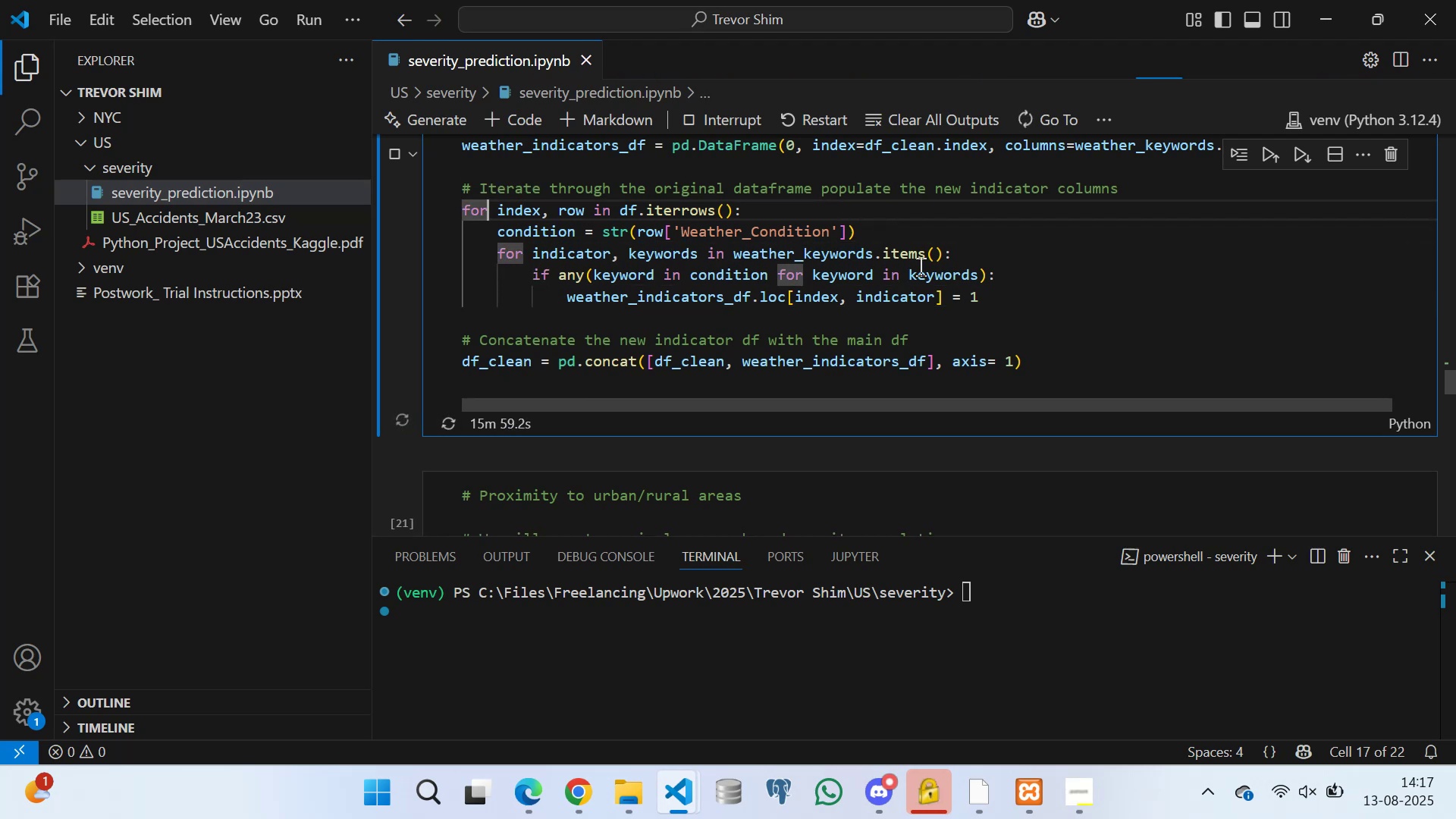 
left_click([1017, 246])
 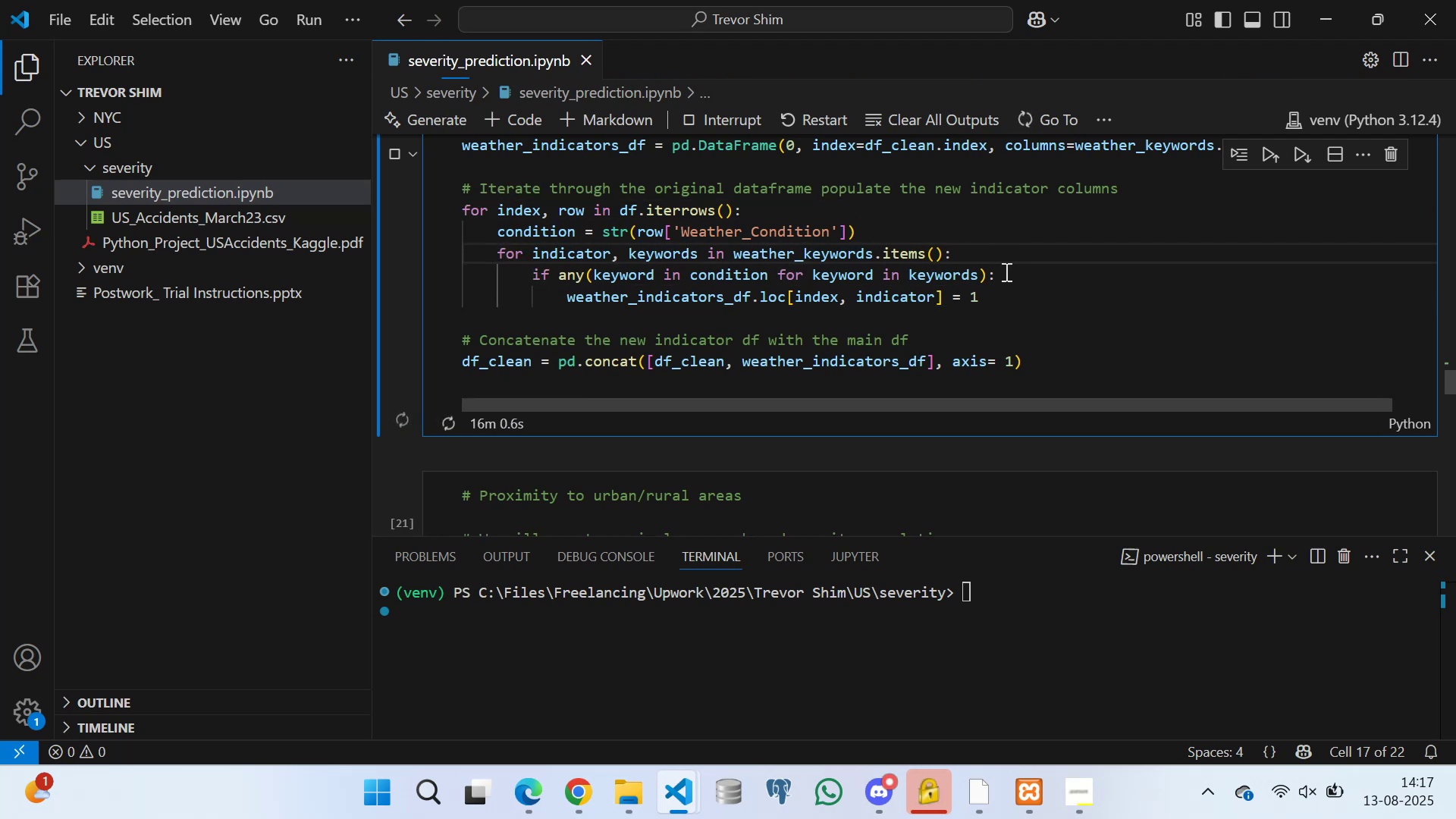 
left_click([1006, 275])
 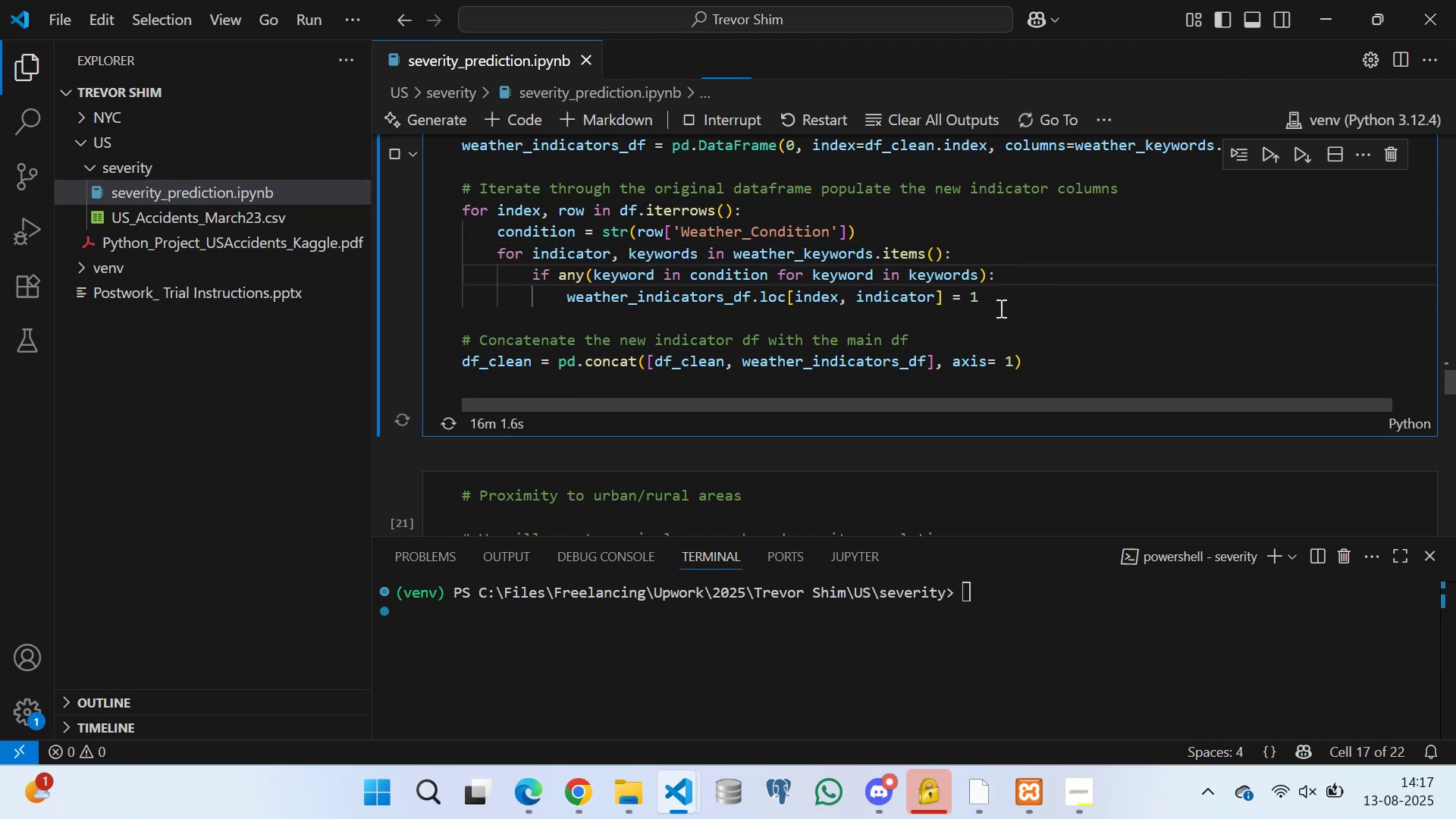 
left_click([1005, 303])
 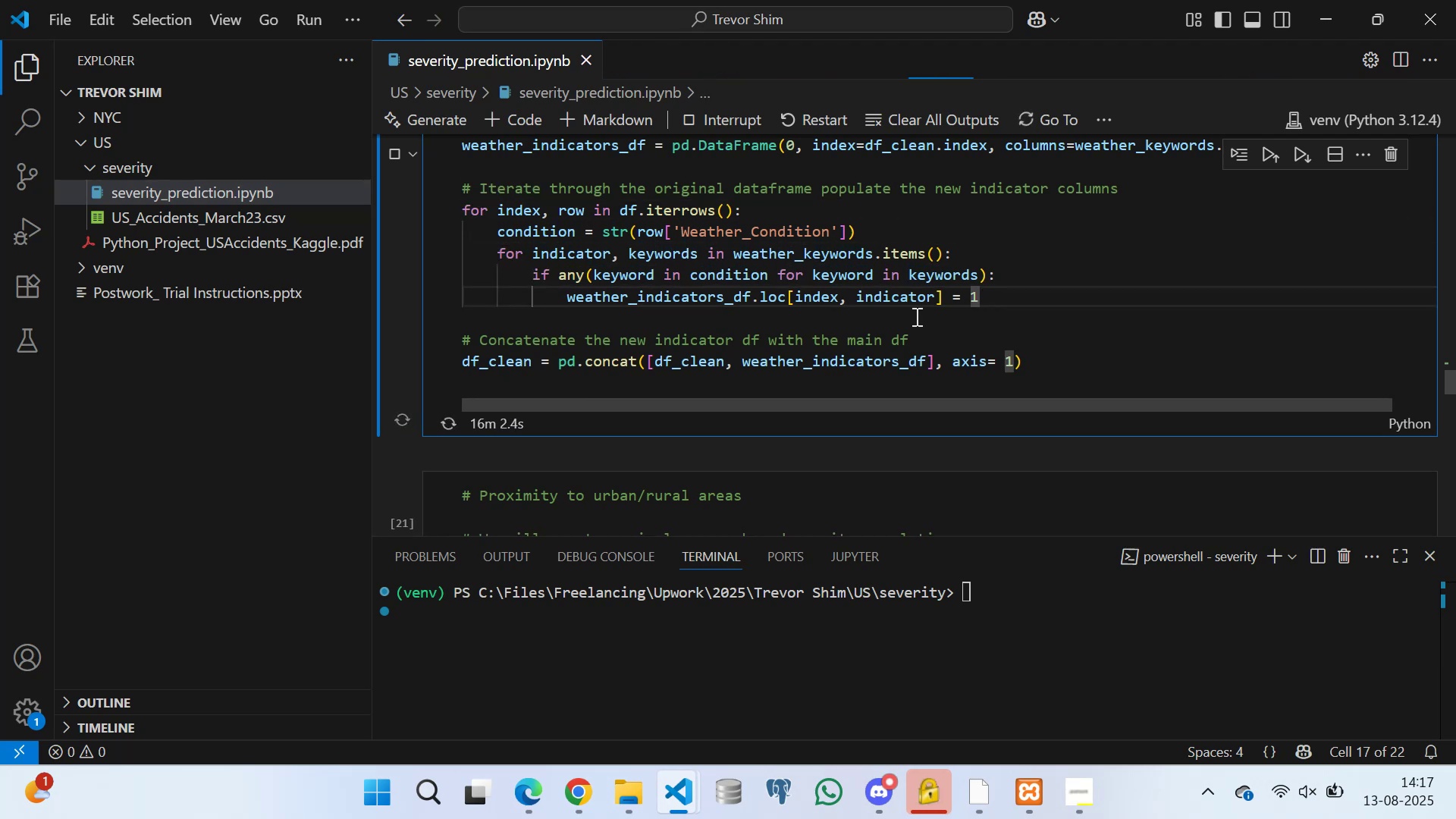 
left_click([901, 316])
 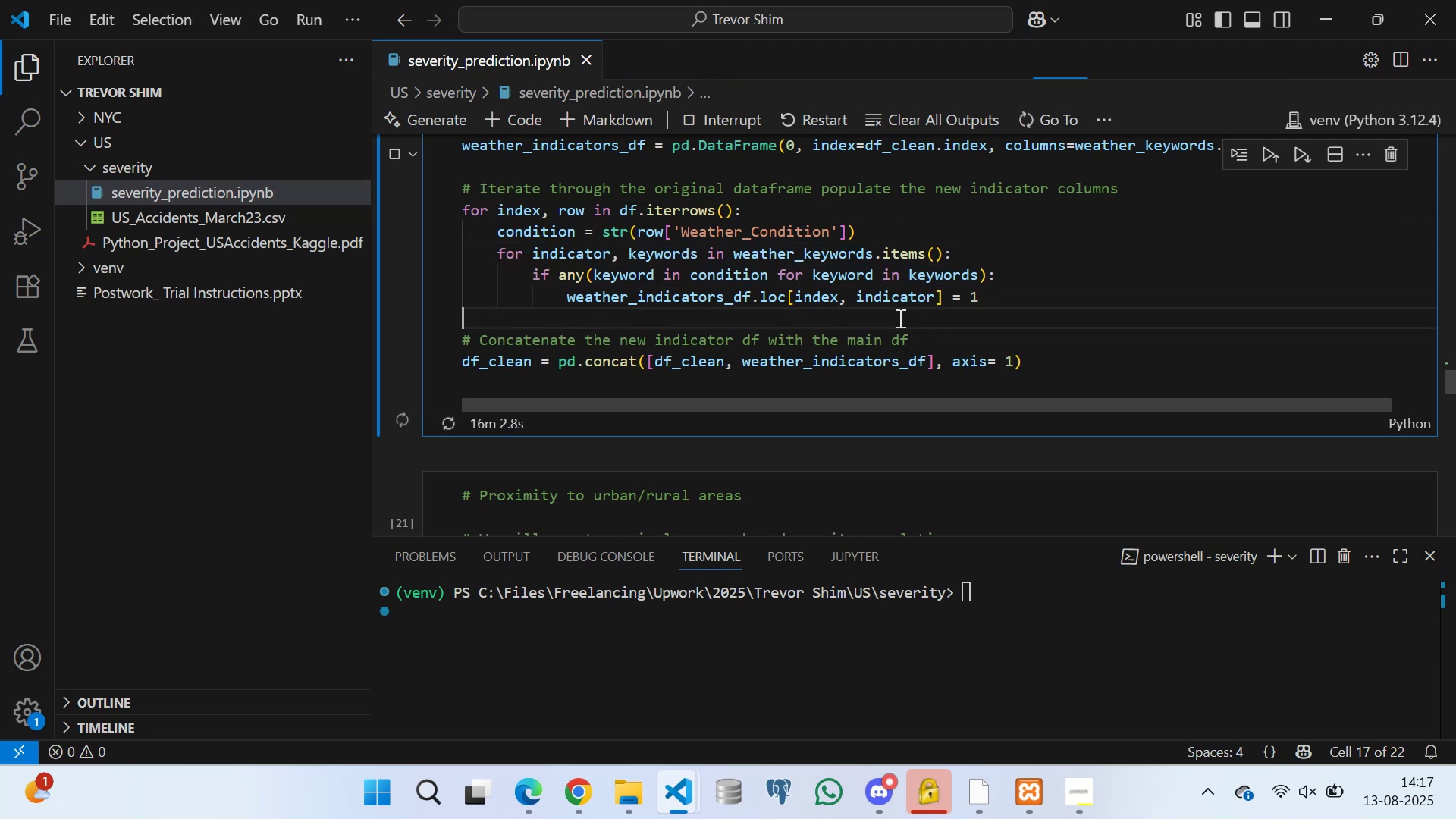 
scroll: coordinate [903, 343], scroll_direction: down, amount: 2.0
 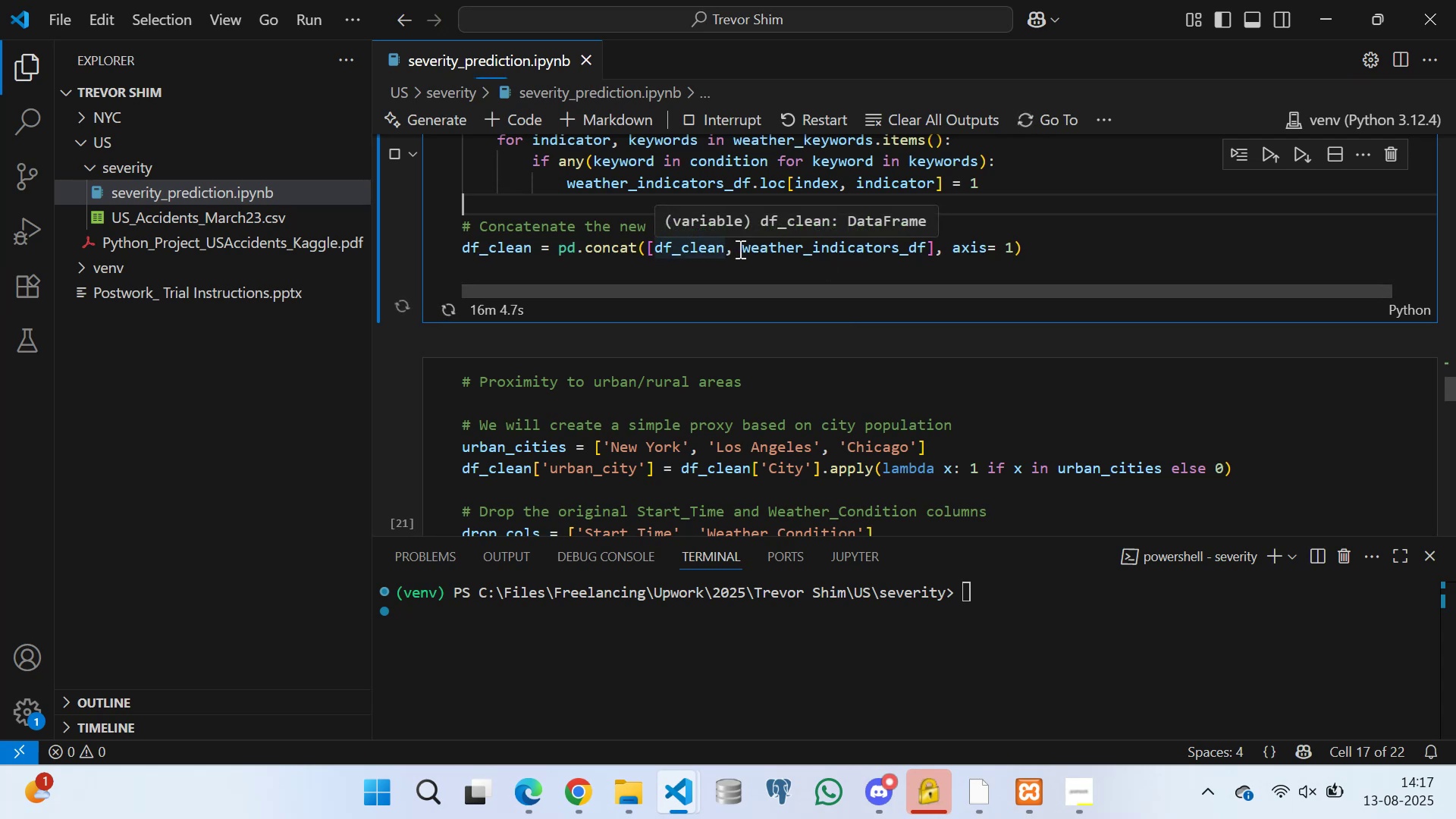 
left_click([735, 248])
 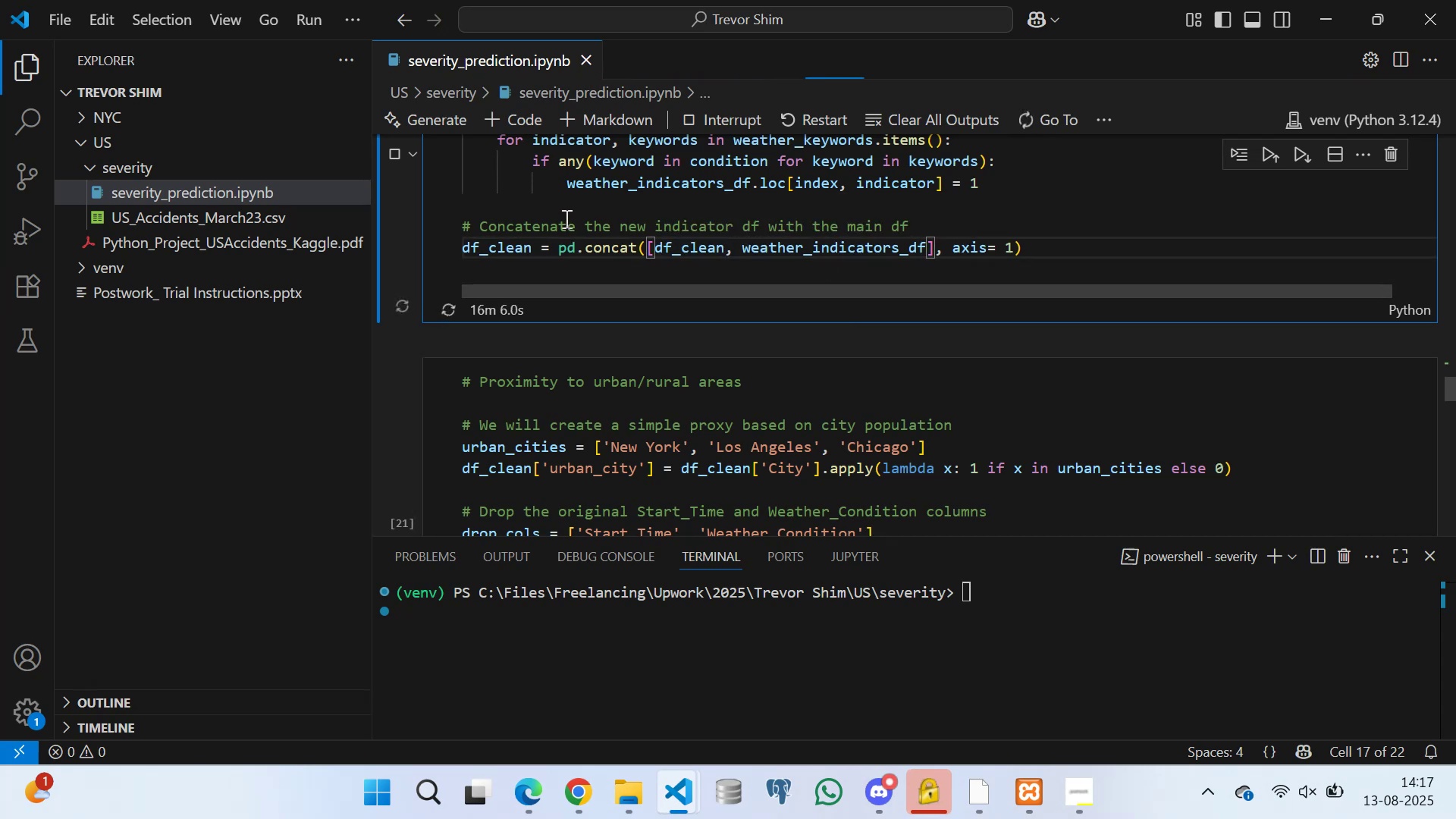 
left_click([563, 211])
 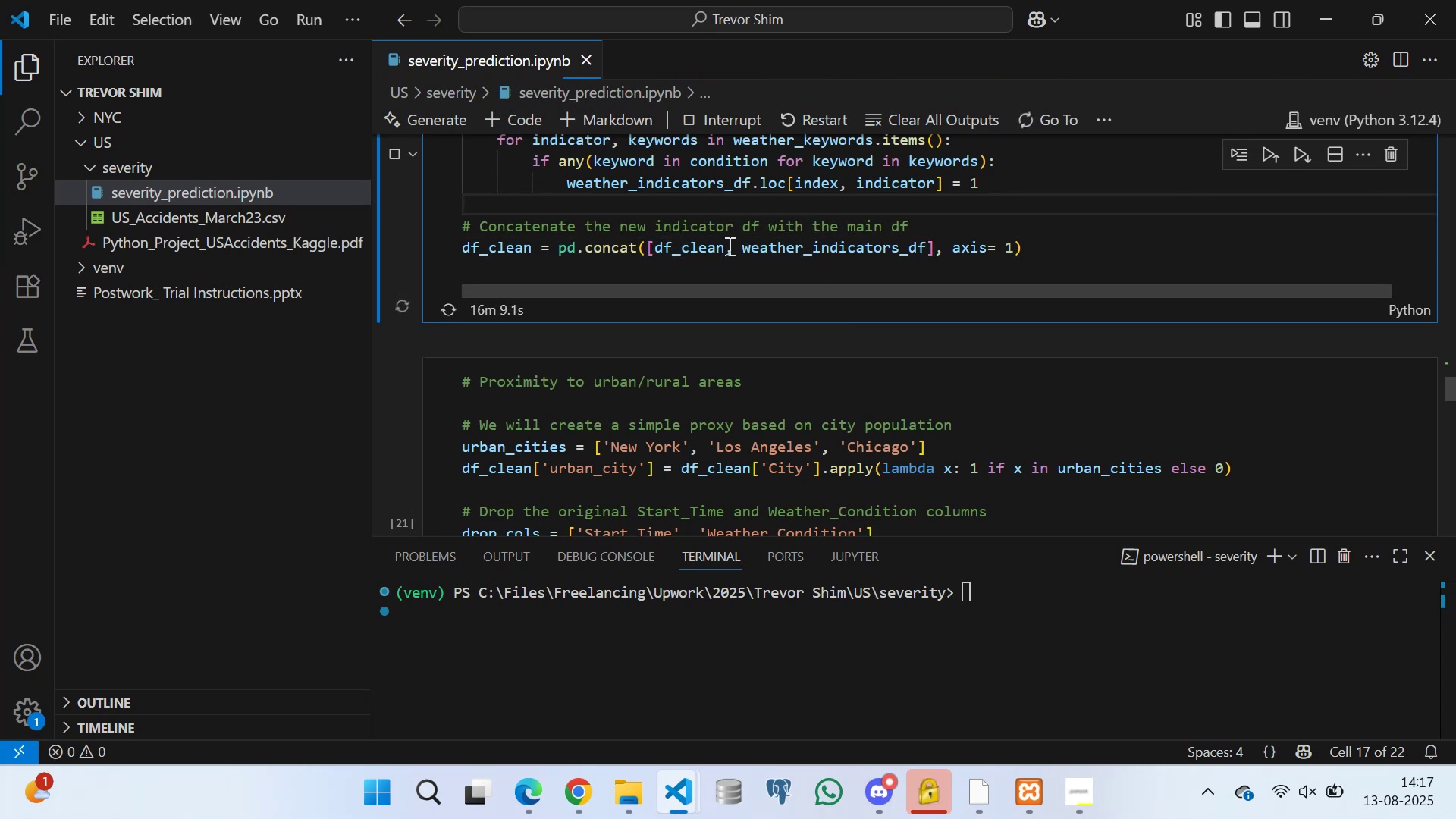 
left_click([739, 246])
 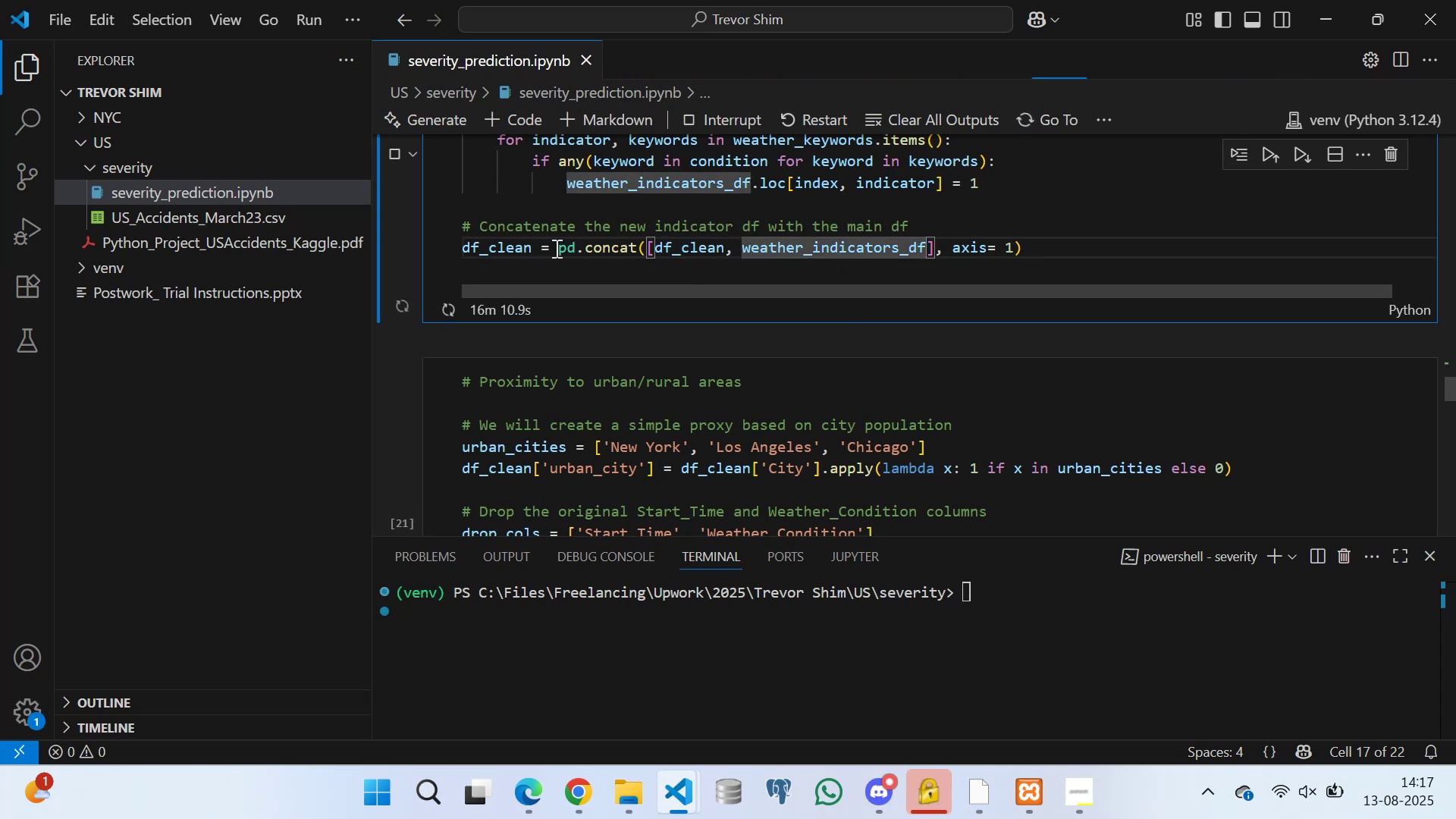 
left_click([551, 241])
 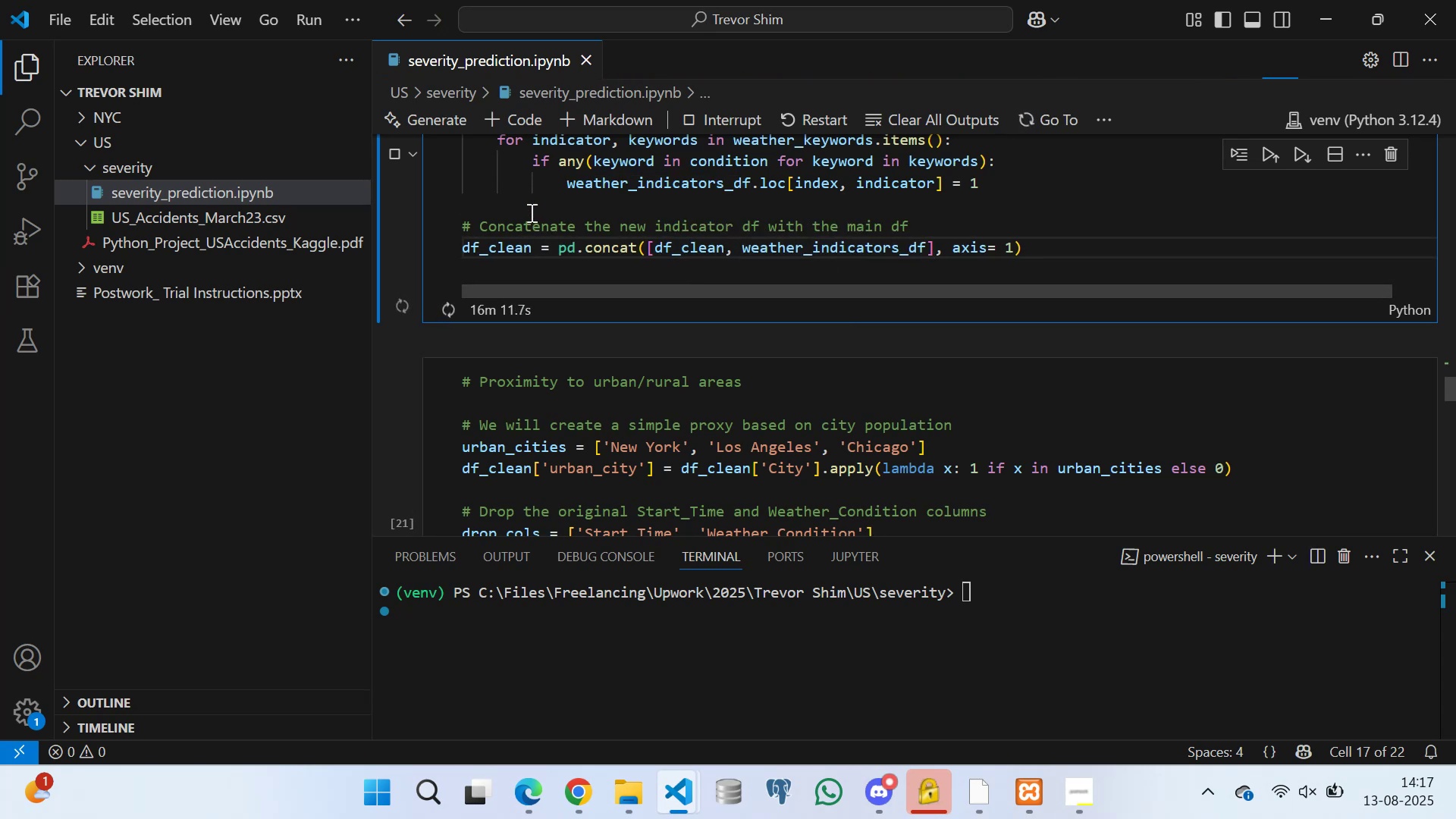 
left_click([530, 206])
 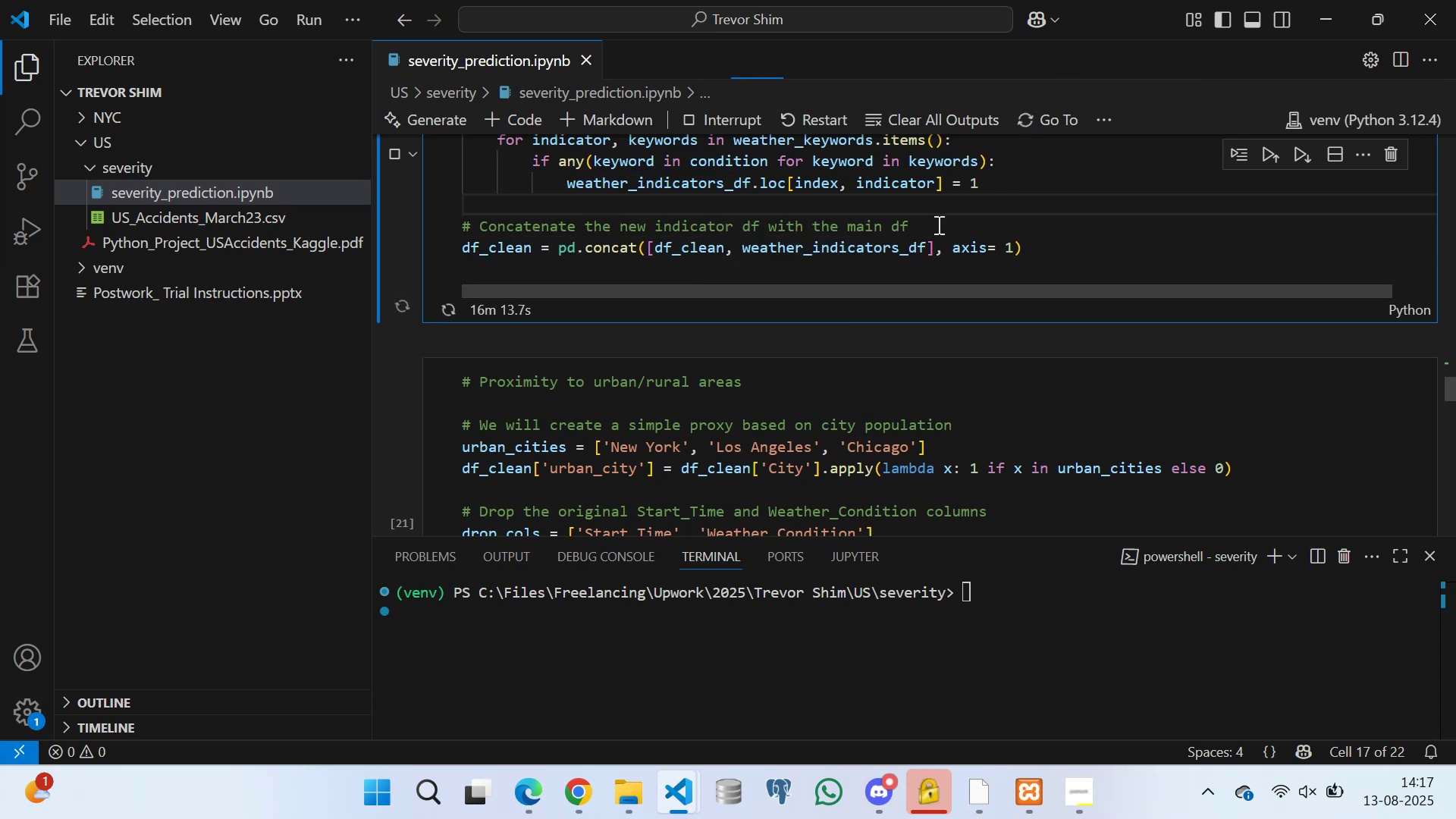 
left_click([909, 229])
 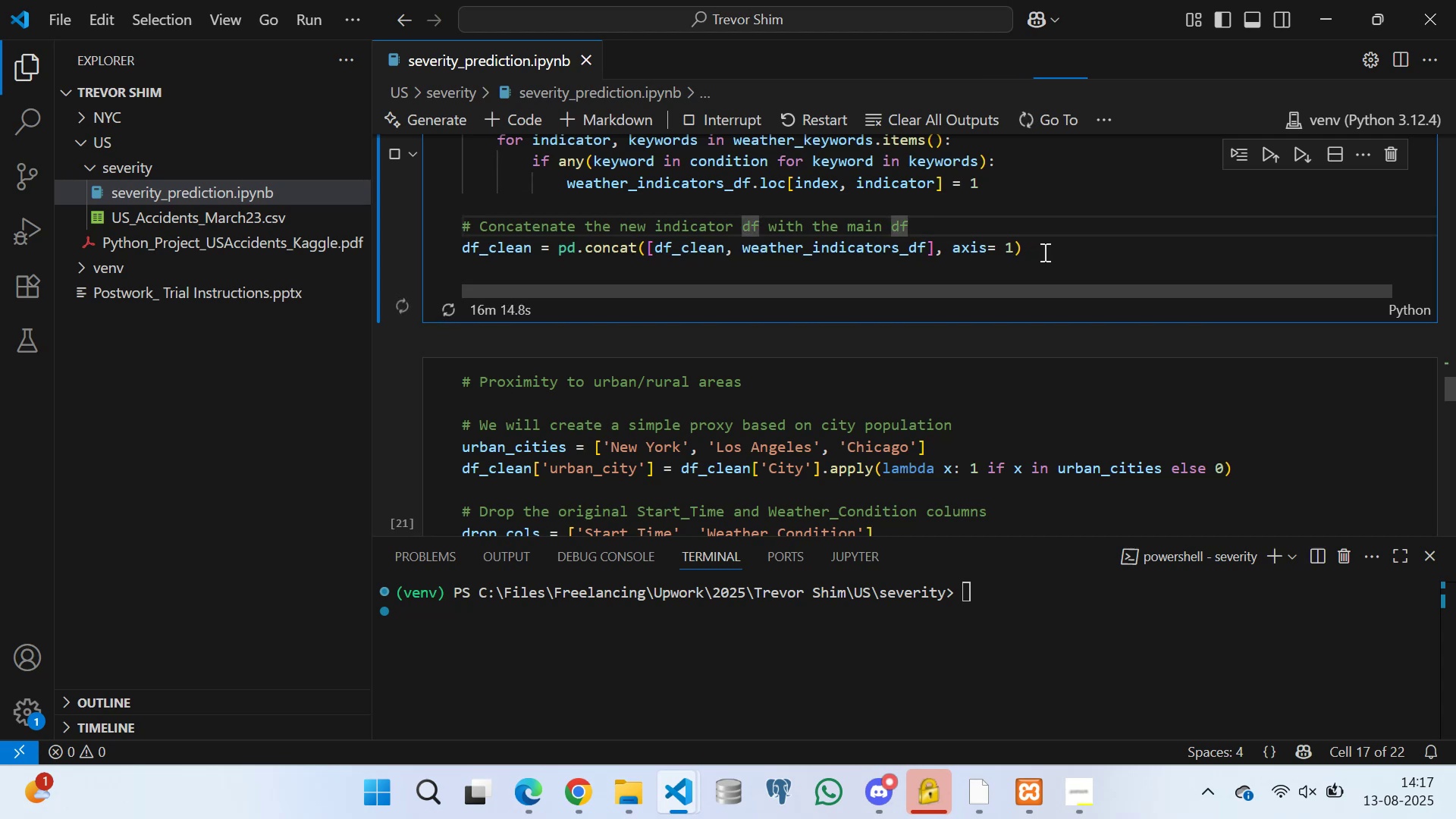 
left_click([1043, 252])
 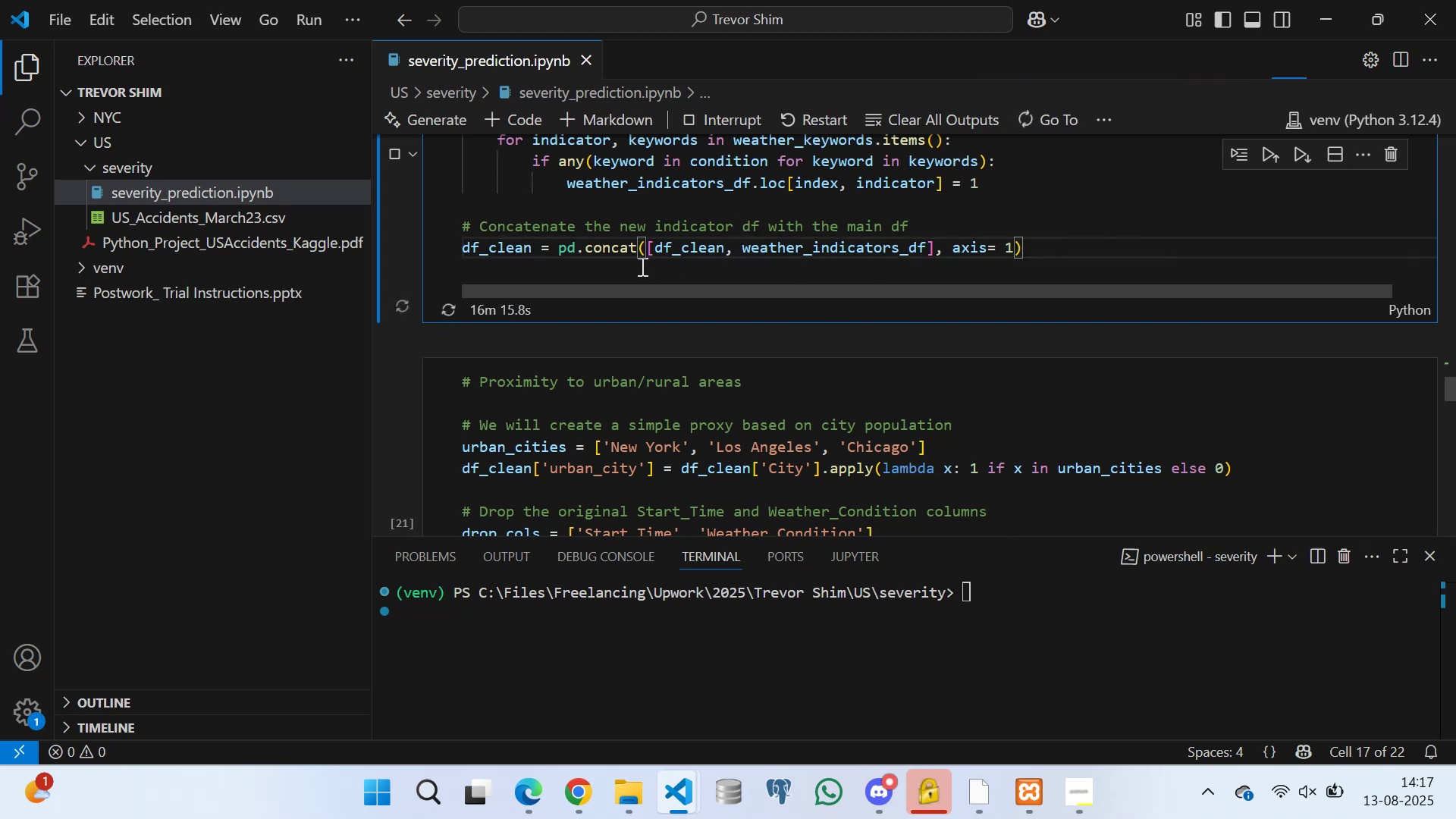 
left_click([639, 265])
 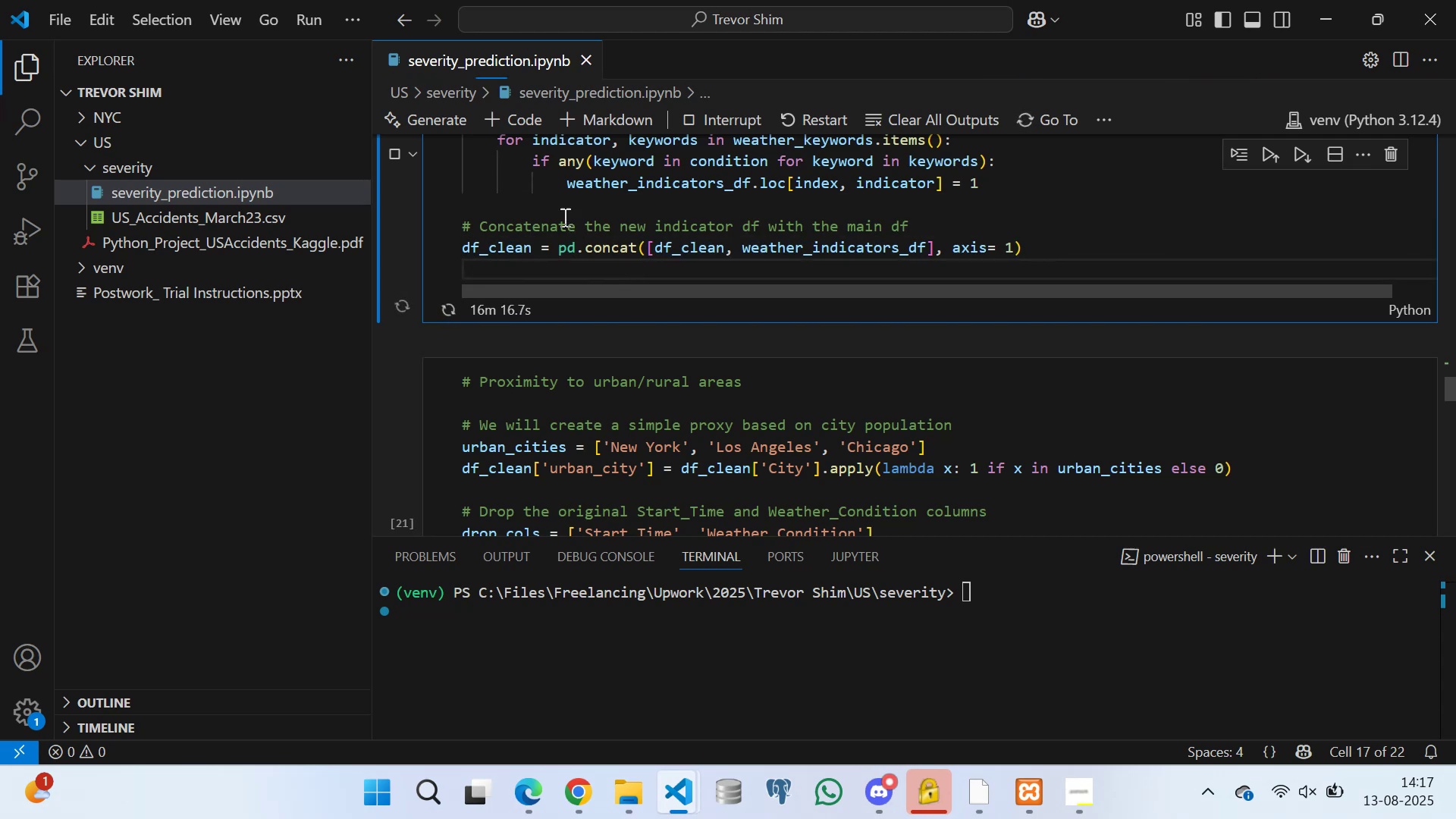 
left_click([558, 209])
 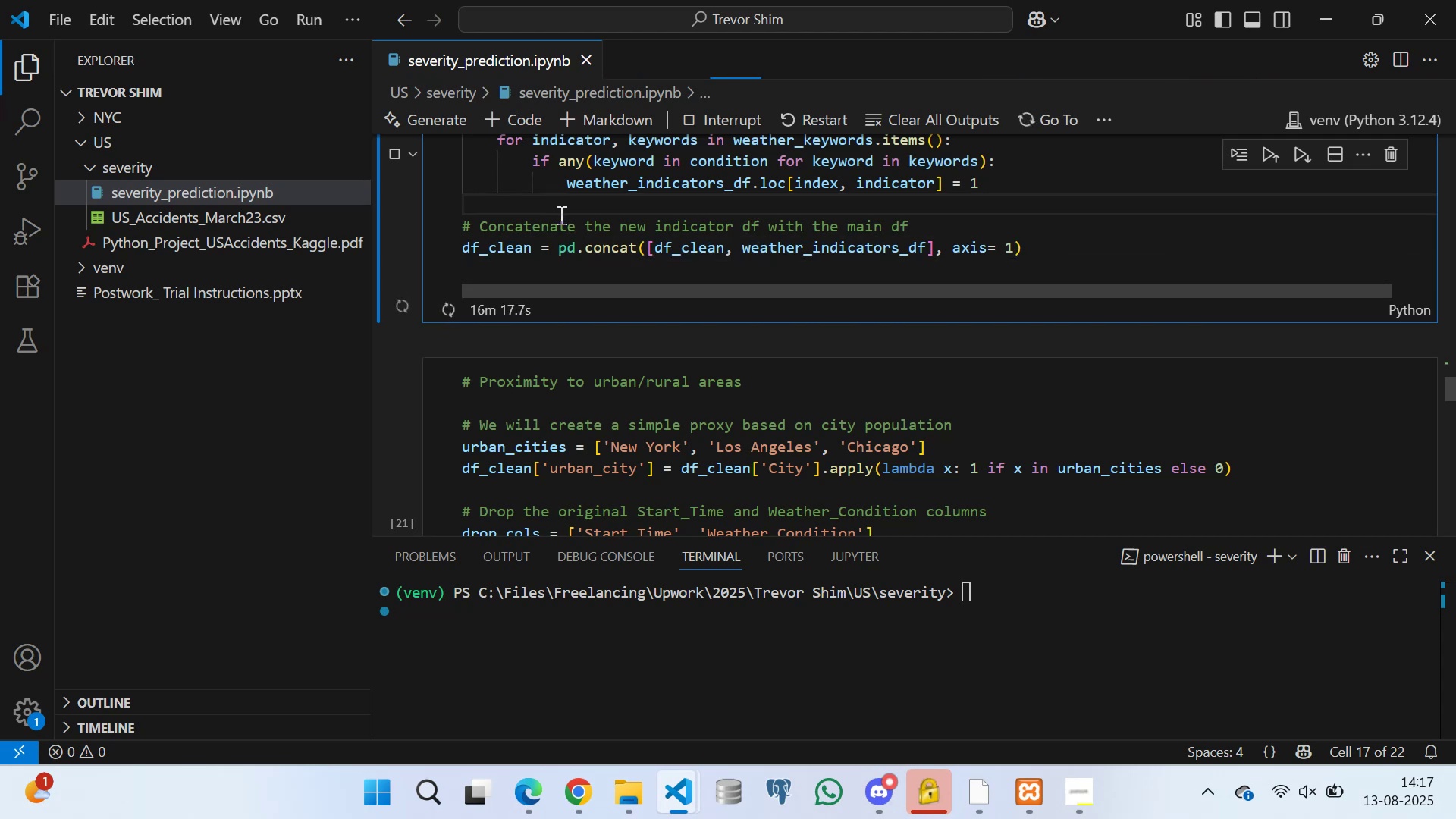 
scroll: coordinate [551, 243], scroll_direction: up, amount: 5.0
 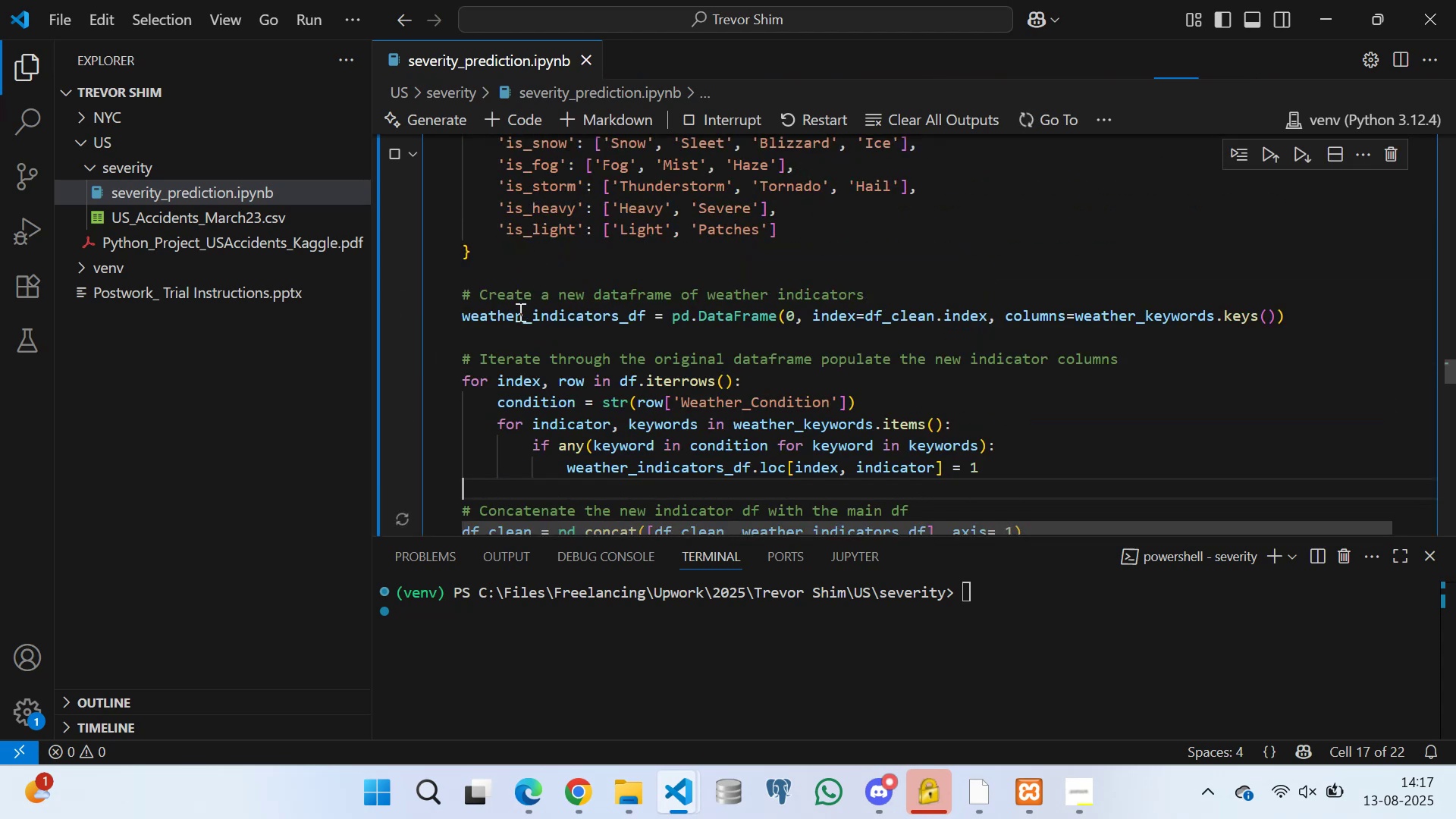 
left_click([504, 334])
 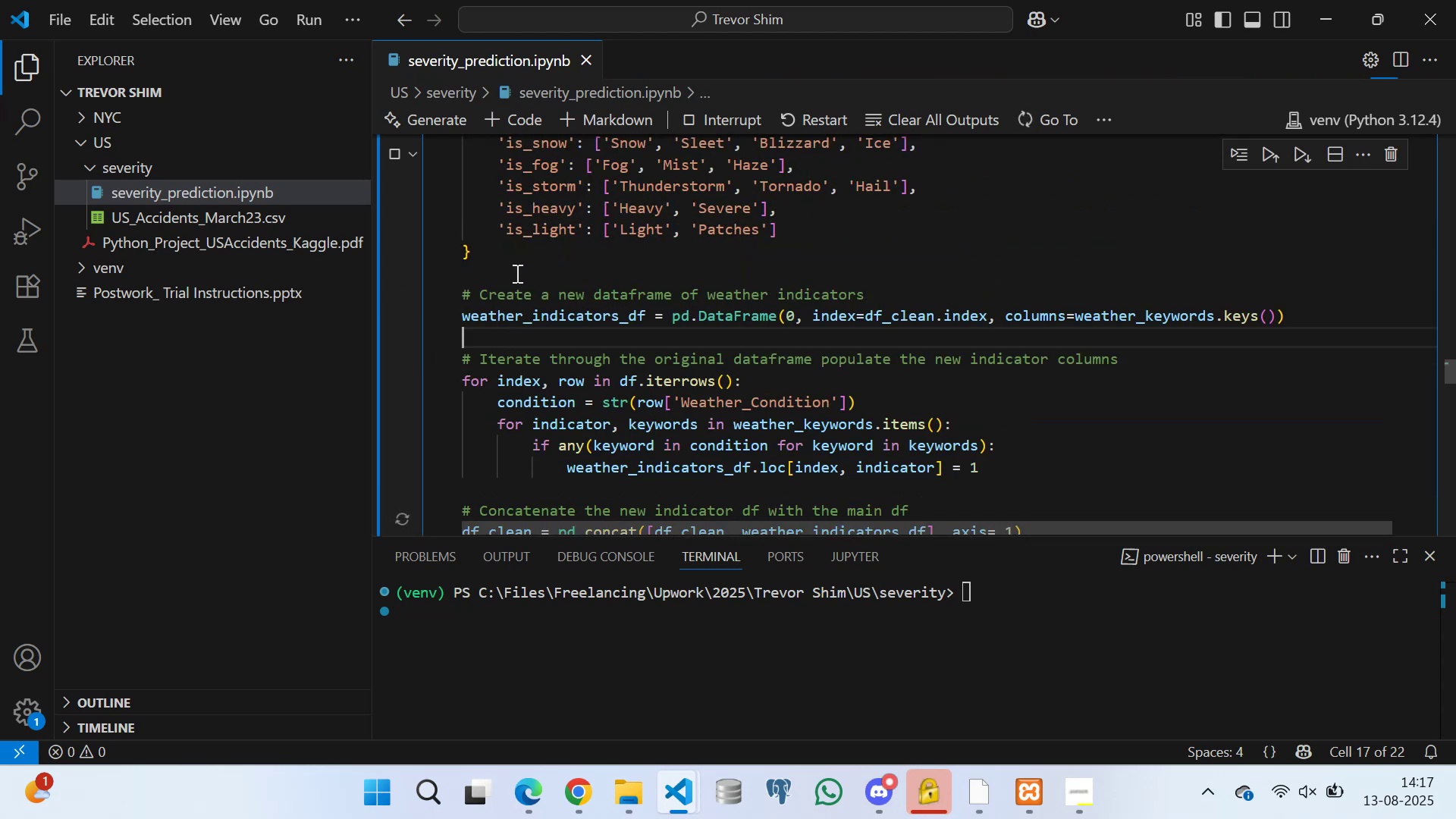 
left_click([518, 270])
 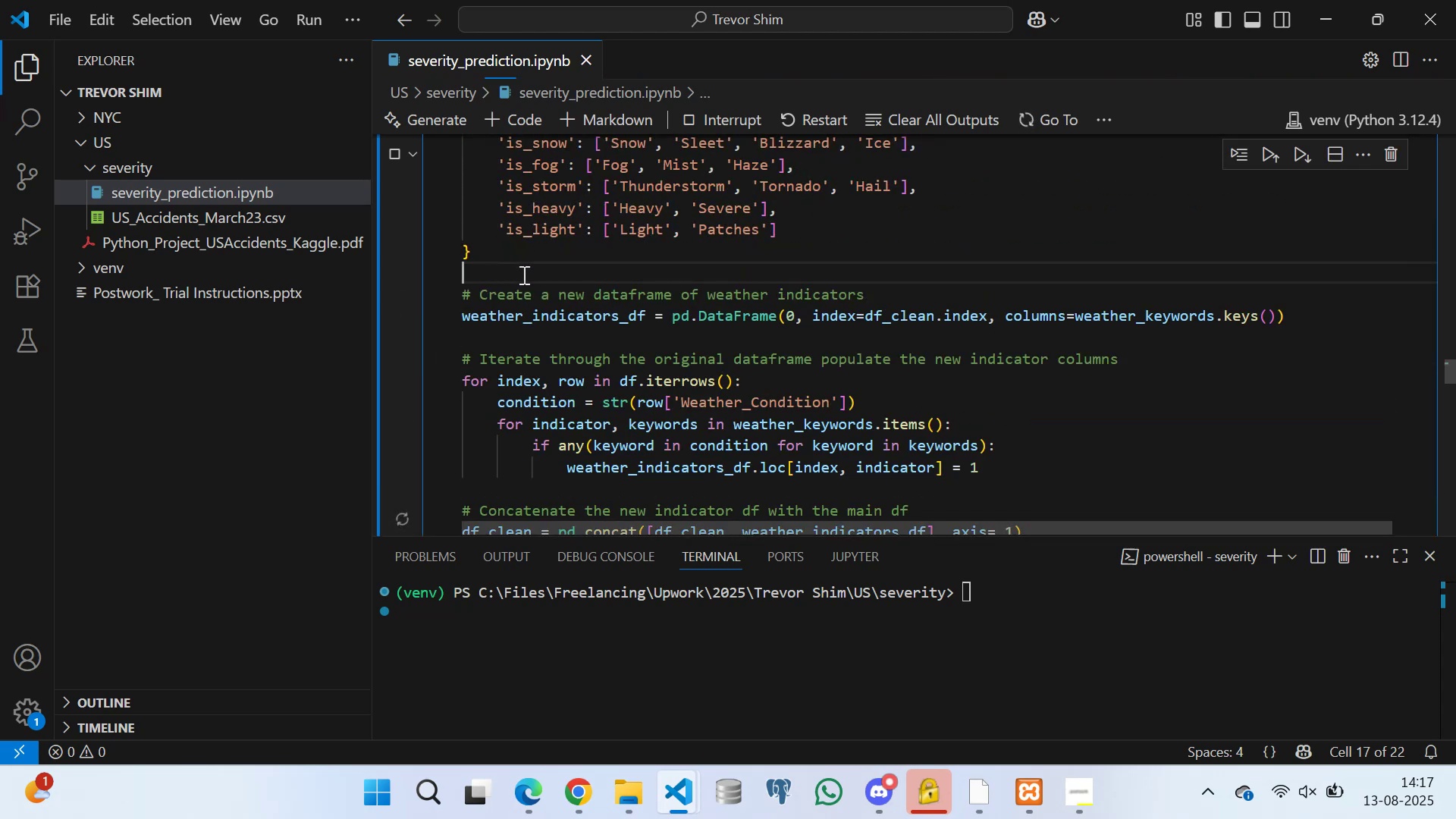 
scroll: coordinate [667, 293], scroll_direction: down, amount: 4.0
 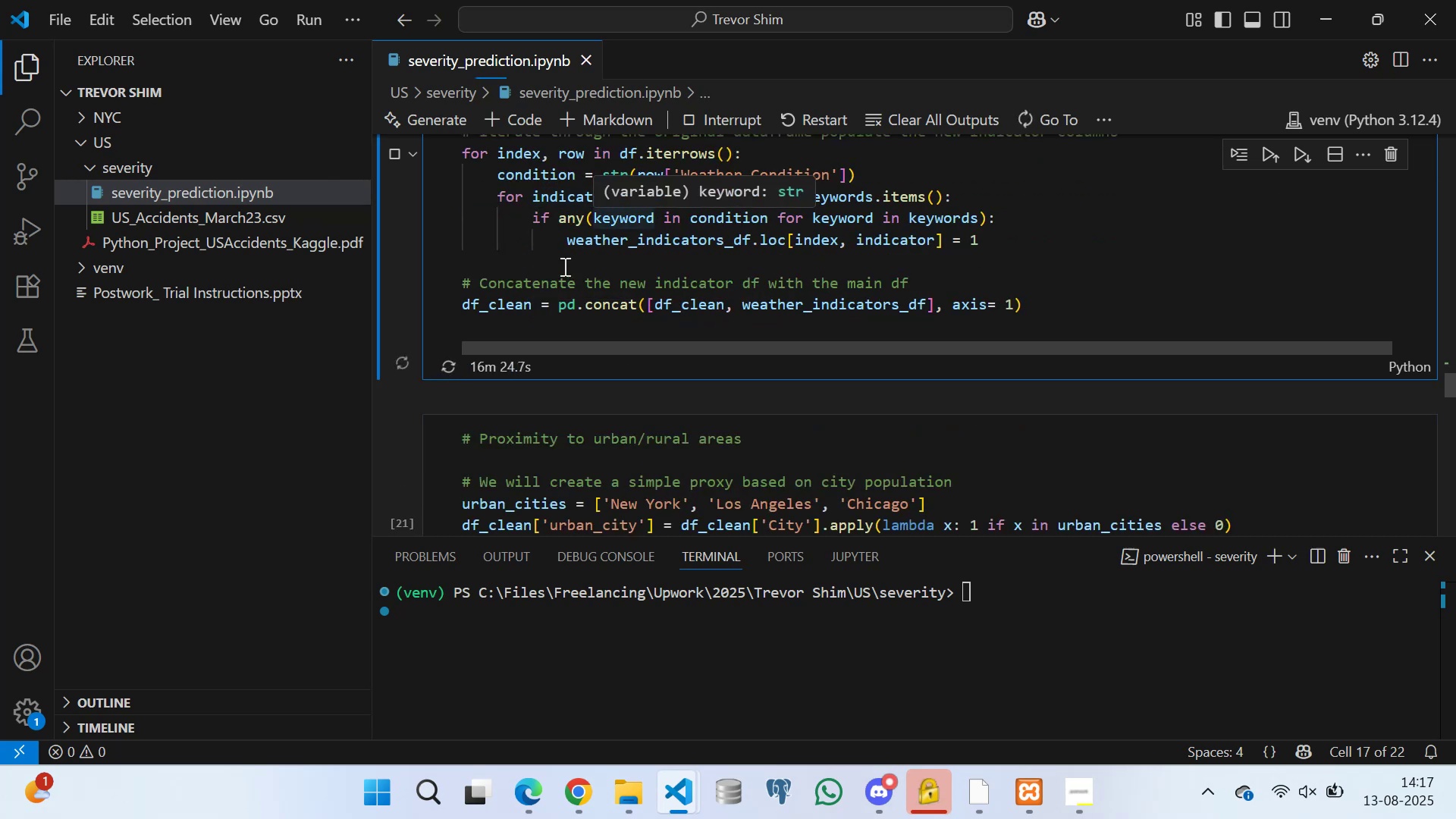 
left_click([553, 264])
 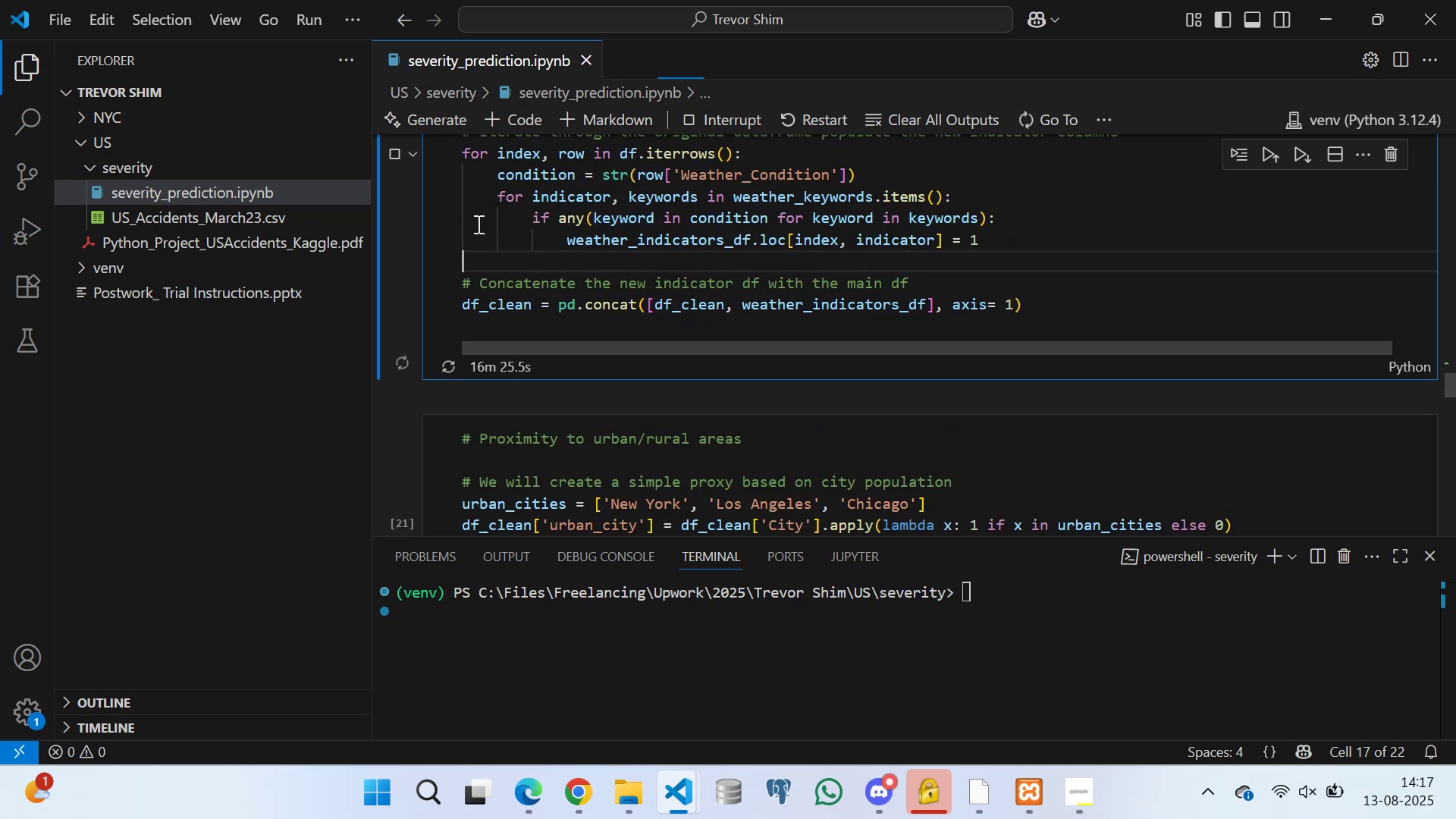 
left_click([472, 213])
 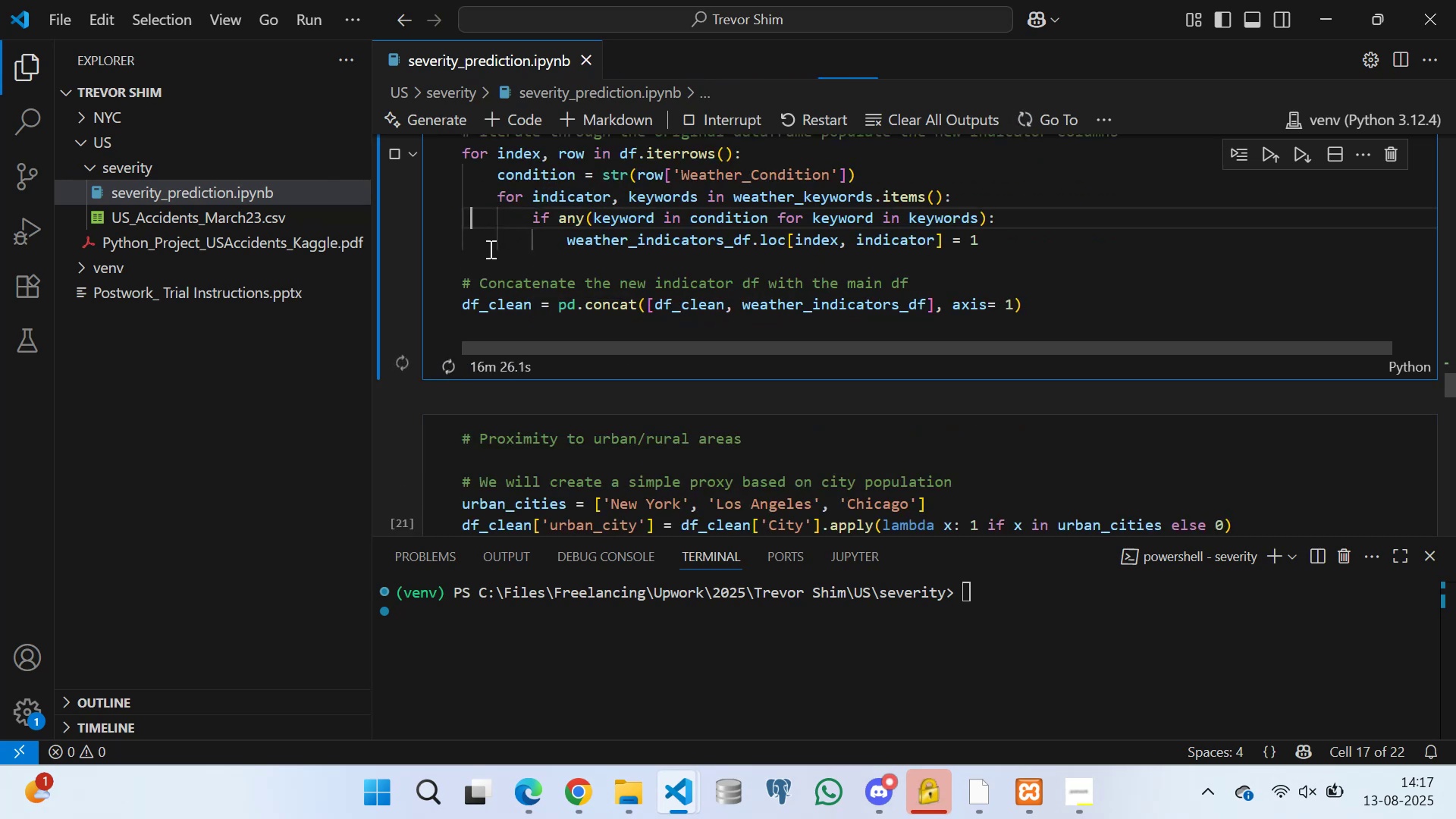 
left_click([489, 249])
 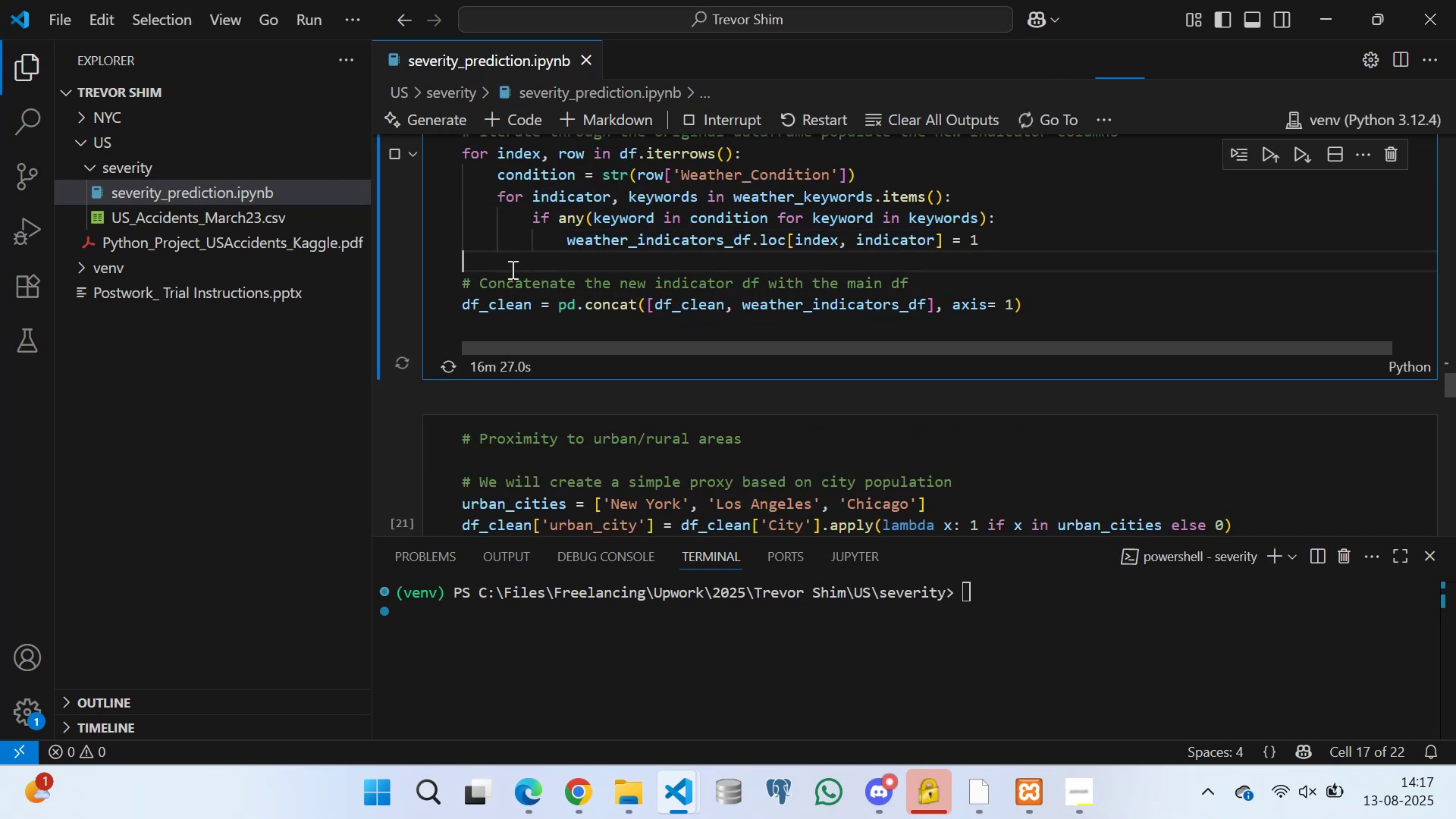 
double_click([563, 248])
 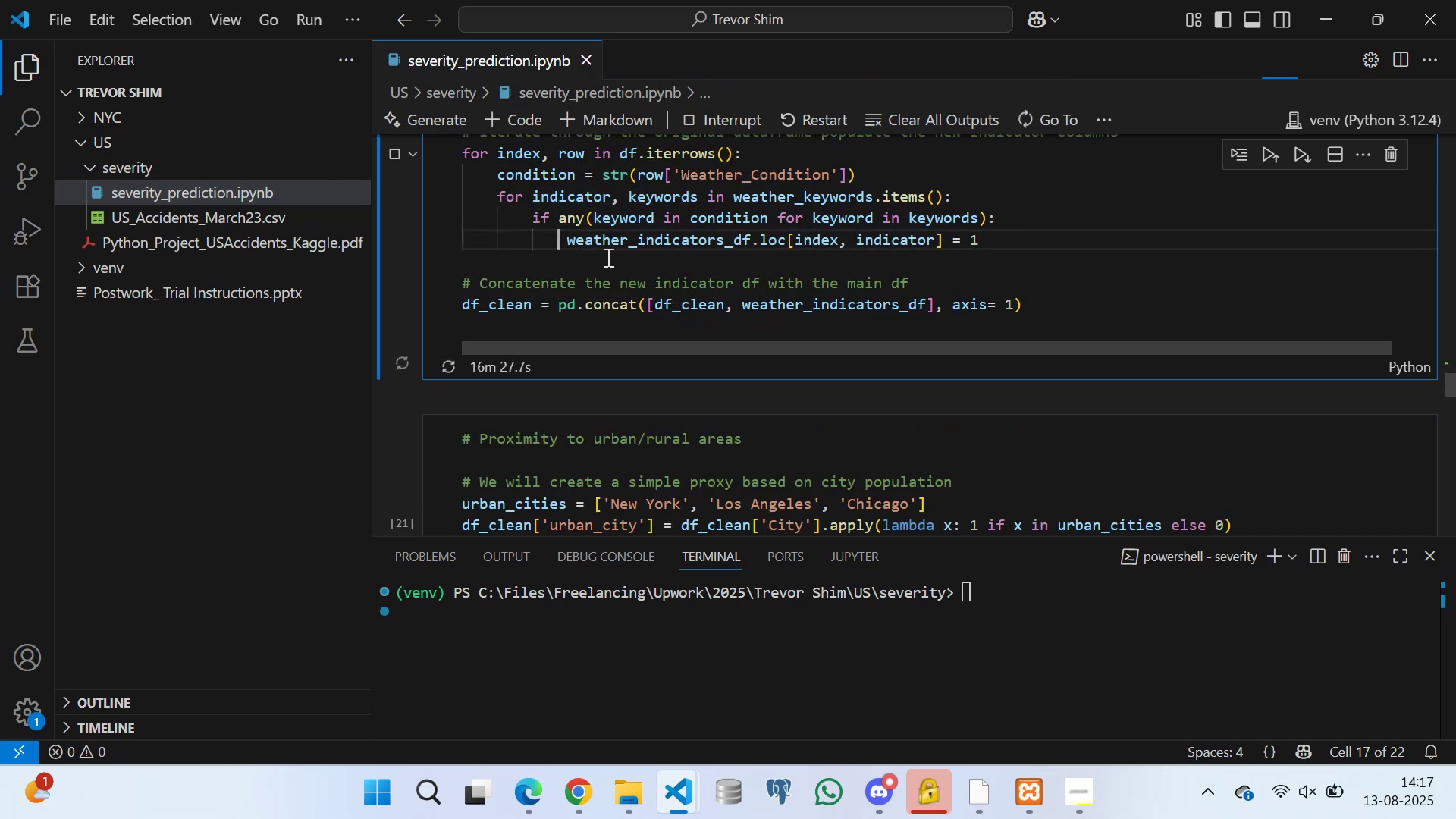 
triple_click([608, 257])
 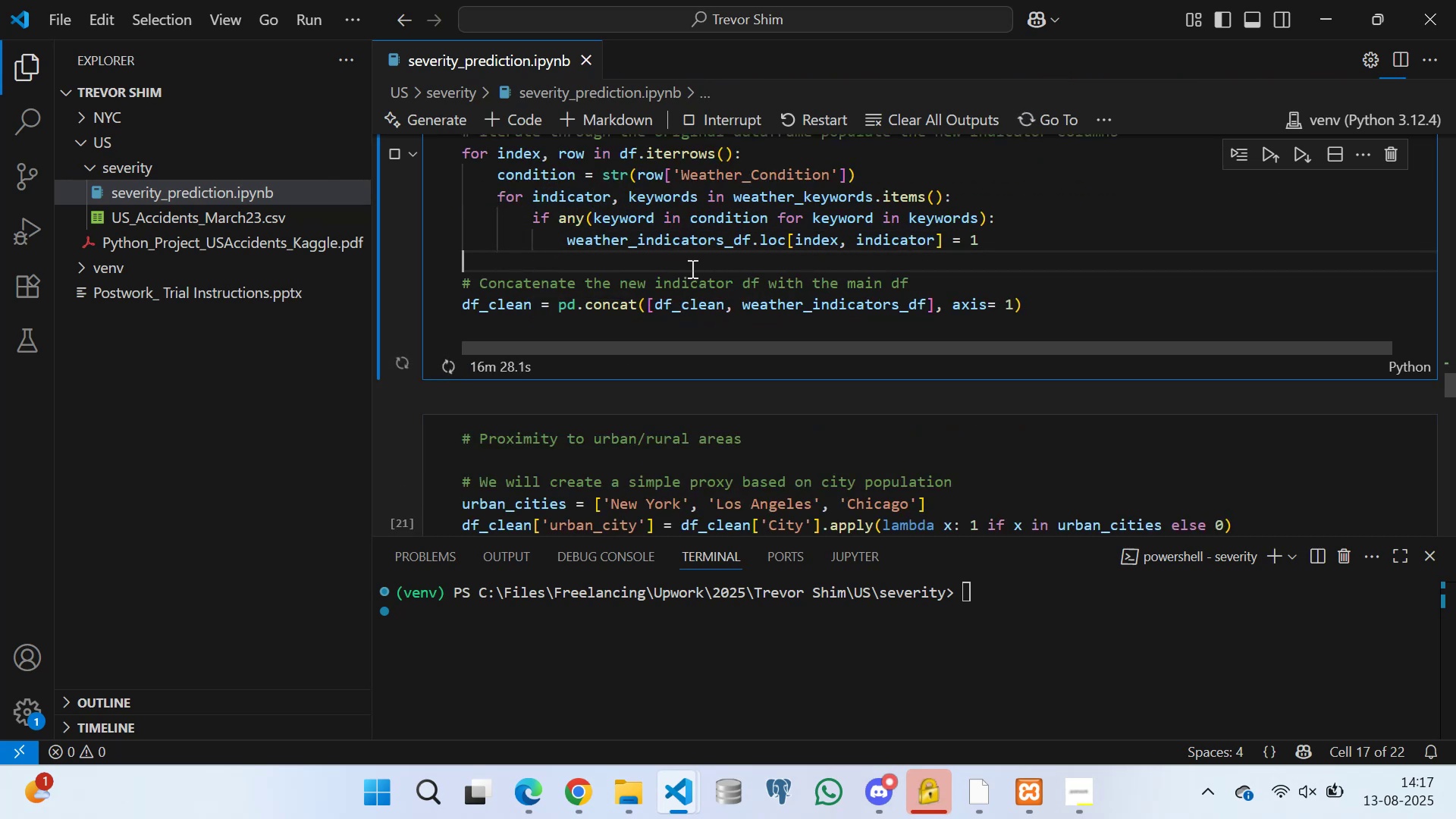 
triple_click([692, 268])
 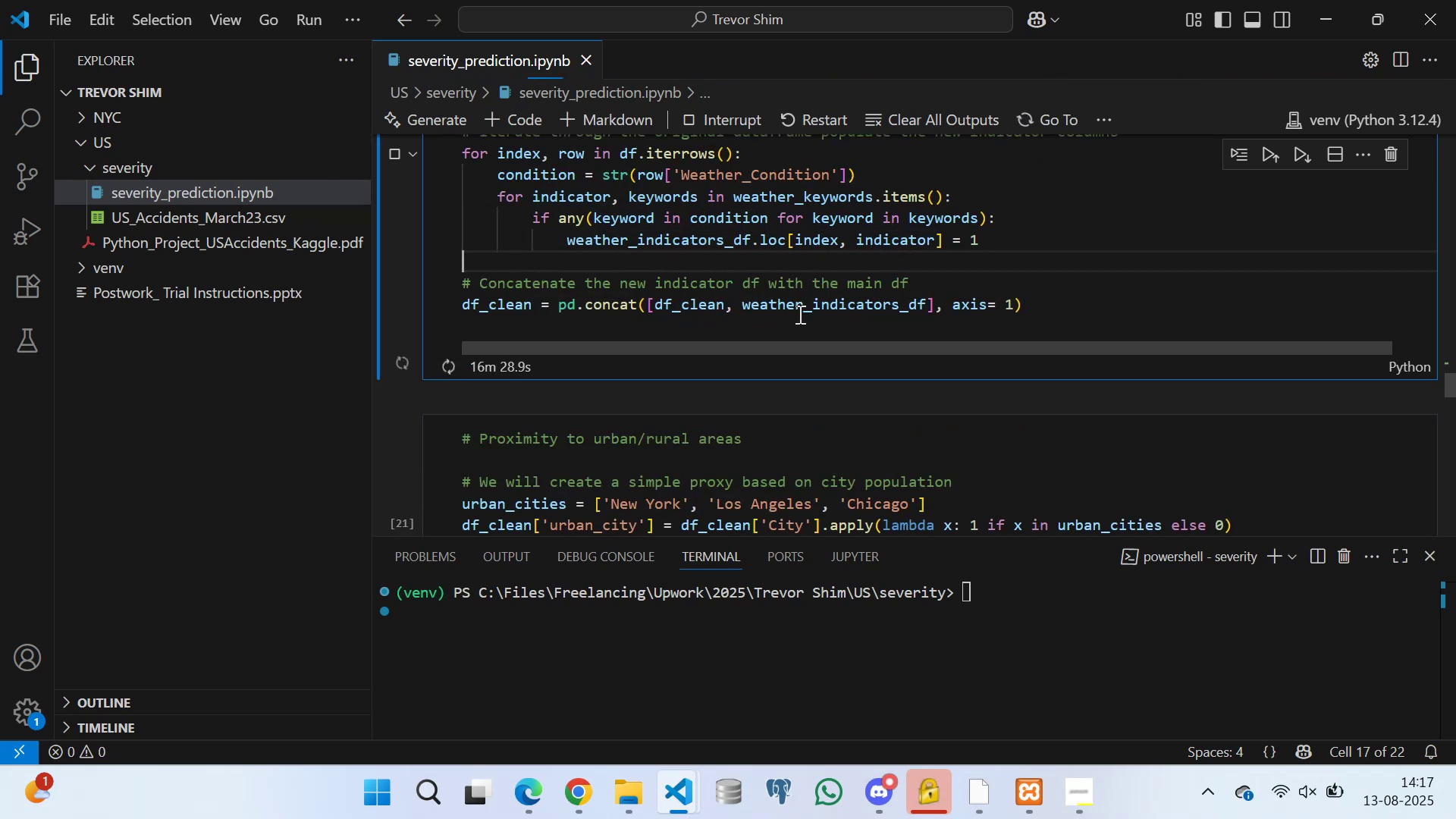 
left_click([796, 316])
 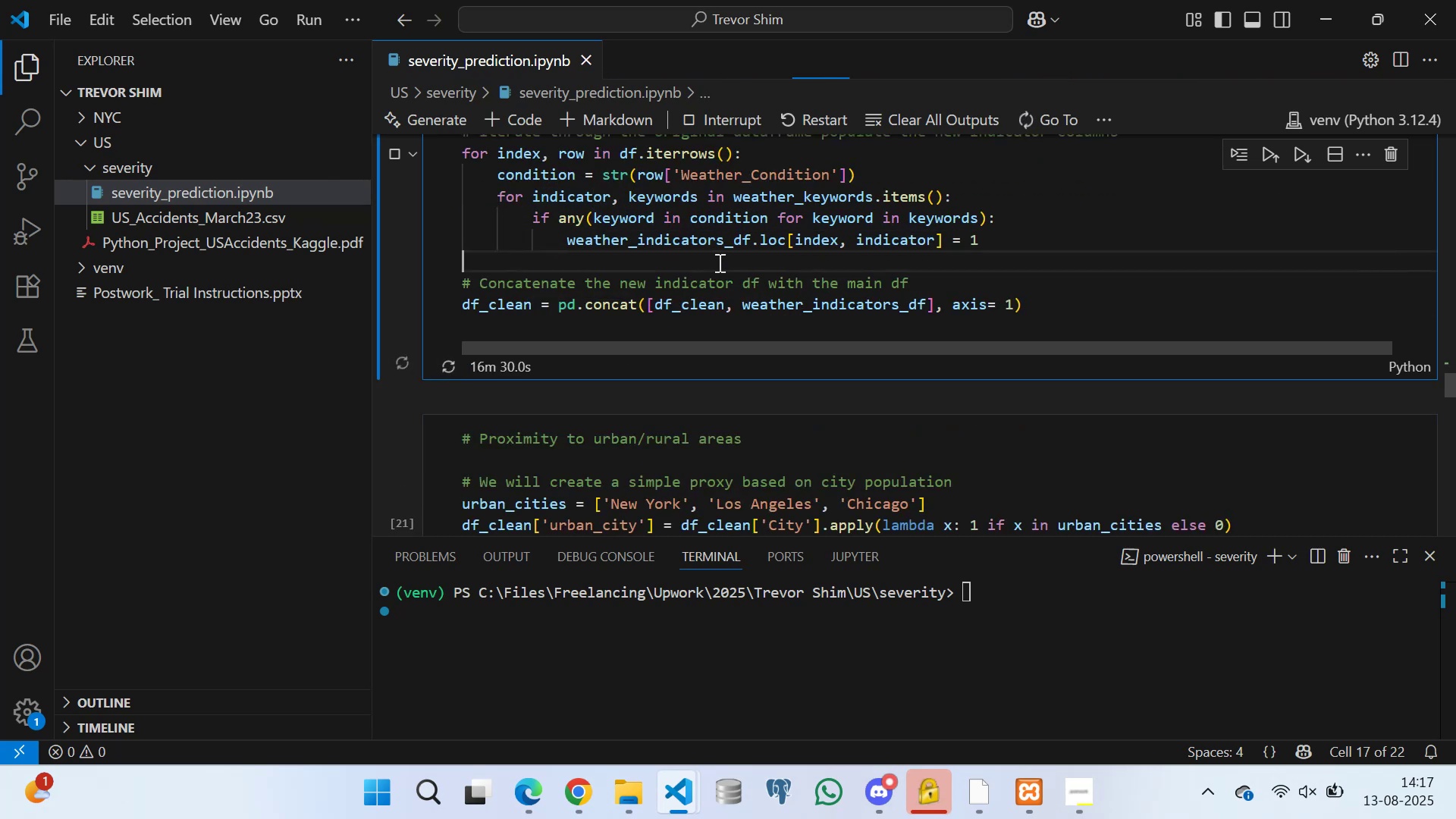 
double_click([593, 250])
 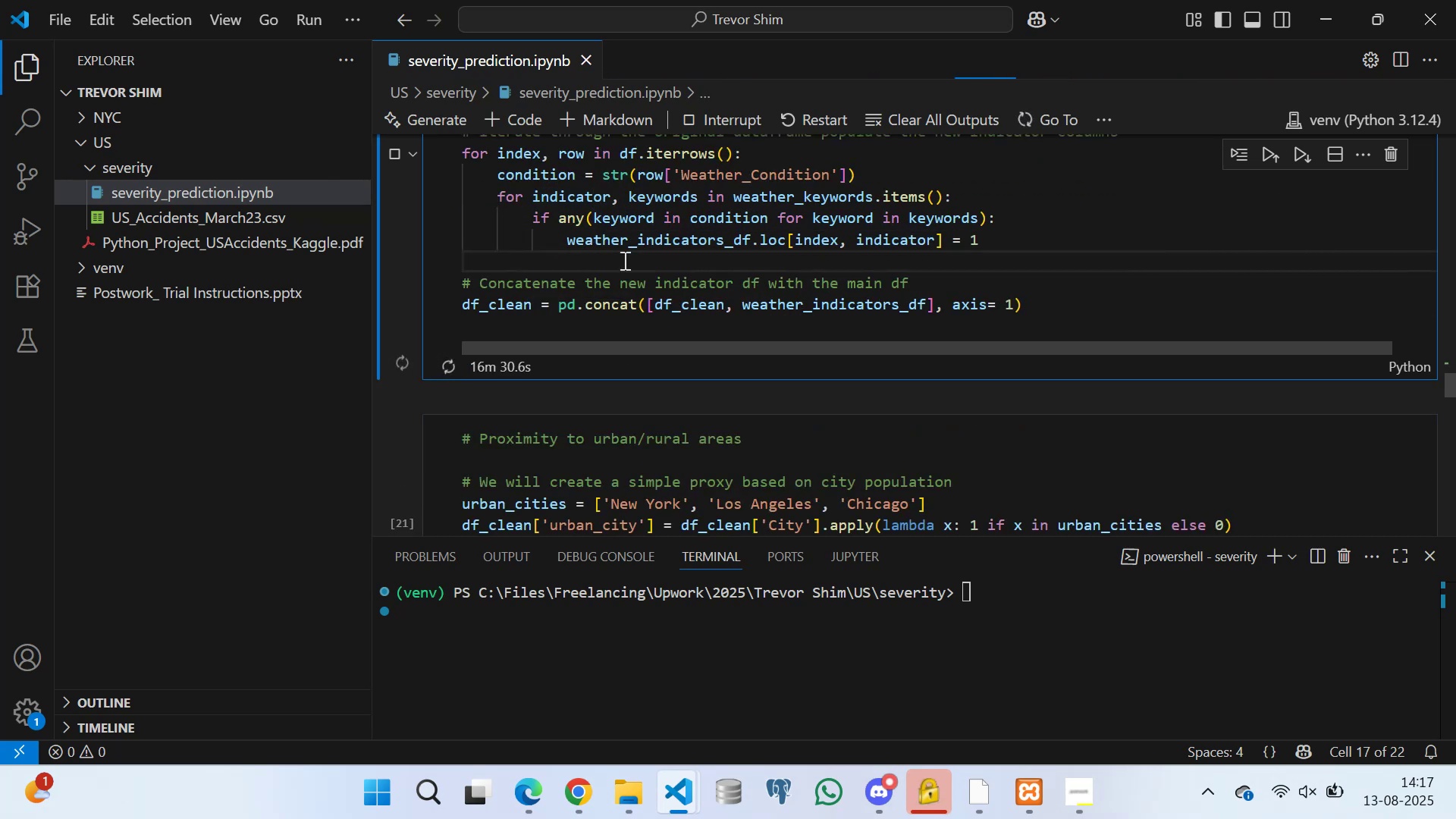 
scroll: coordinate [645, 277], scroll_direction: down, amount: 1.0
 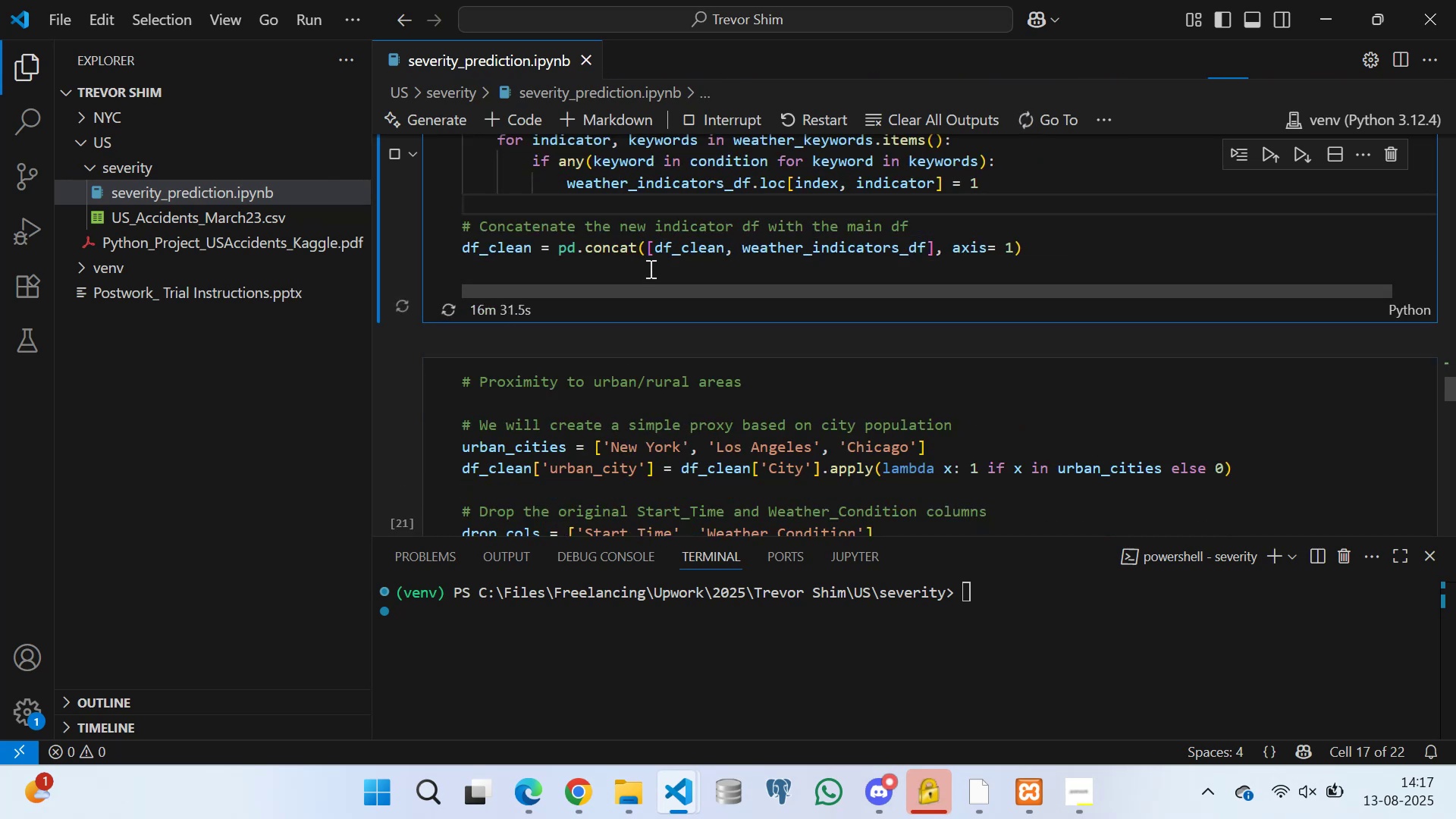 
key(Space)
 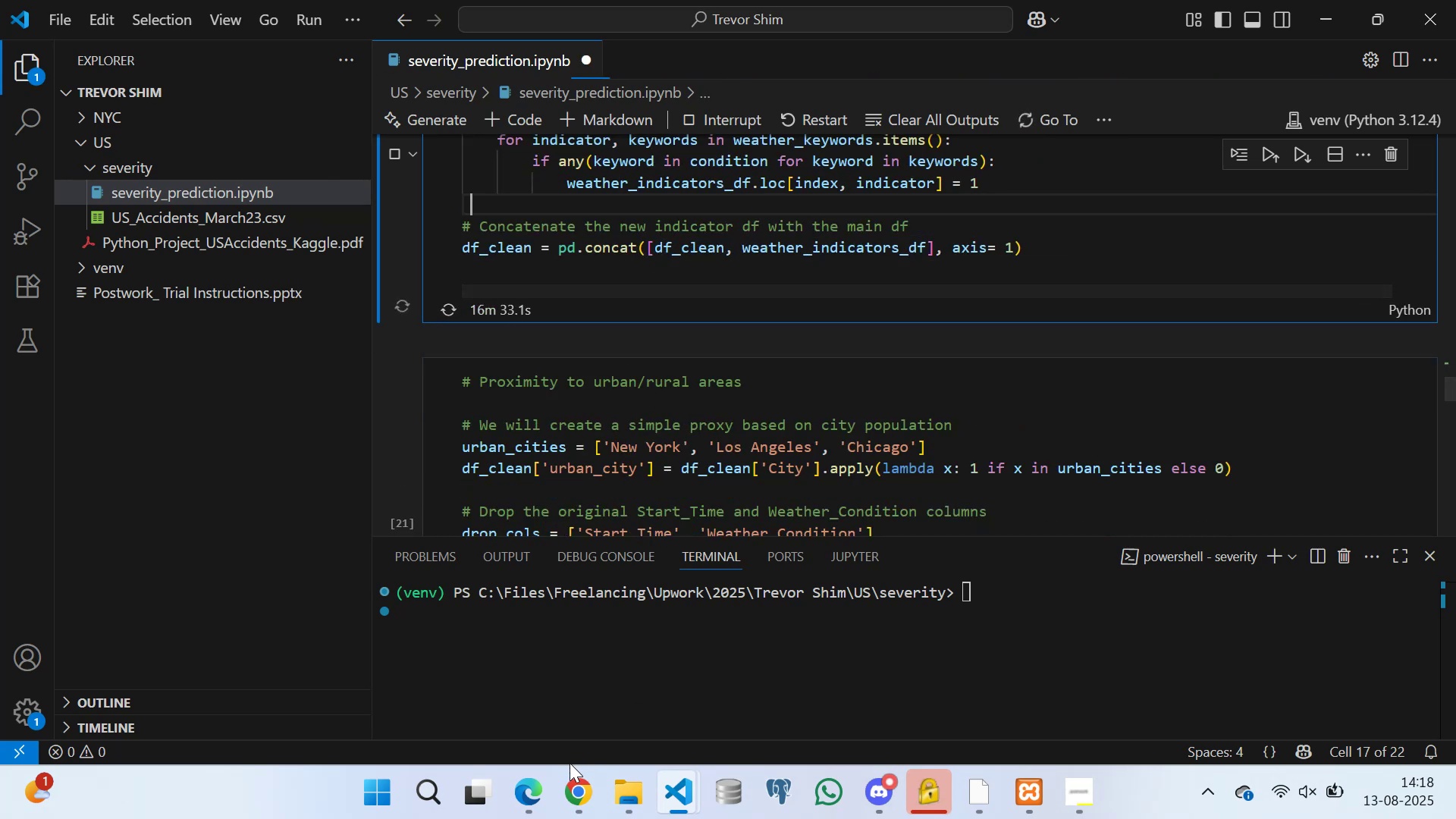 
left_click([529, 791])
 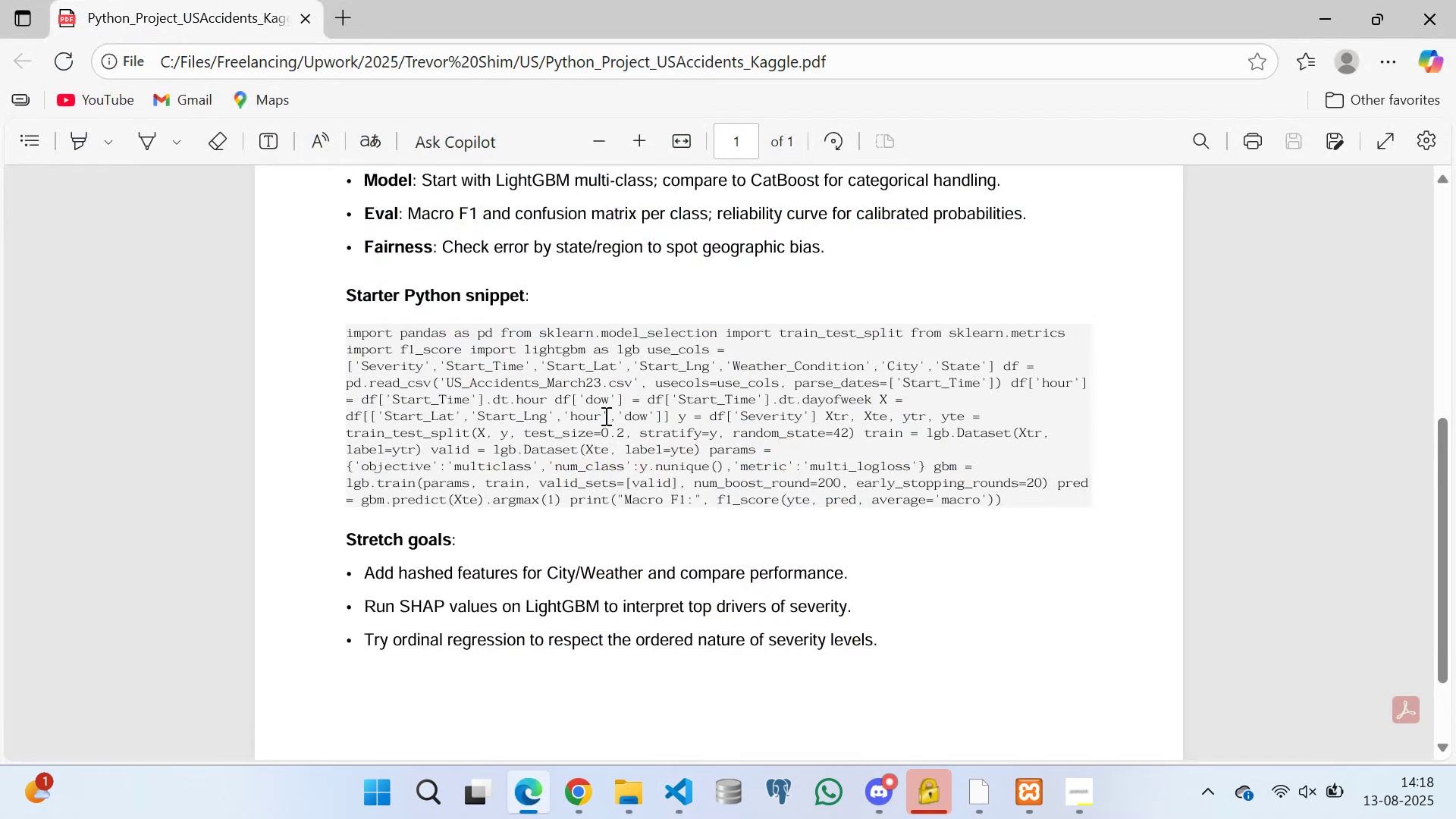 
left_click([606, 396])
 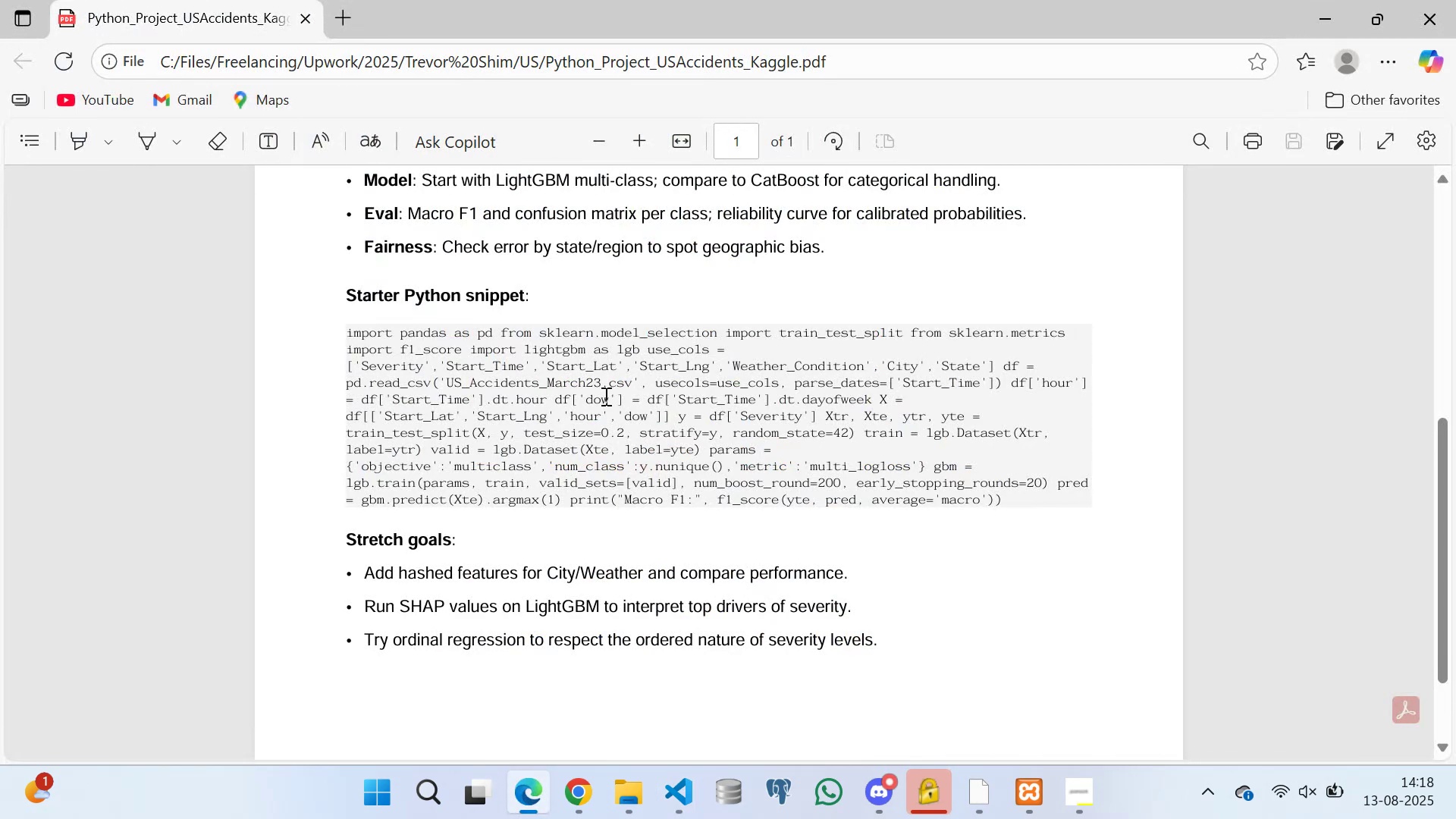 
type(hjhjhjdsjkdkhkhkkhdskhhfdhkhgflkhfnjkfjhfdljkk;fjkdhidhuuoyiiyetiyejbjbfdbdjkjfjfdjfdhkfbjdbjkdjdhjjhhjhghhjgkkkdfllflkfdkllkdlkdfkldkdkjjkdjkdjkddhjdfhfhbbvmmncvnmvjhjkjjjdhhhhhfghhfghghgfjfghjfghjghghhghghhghghhghghjgfjjgeruyeryvcmmcgfgffjgfjg  )
 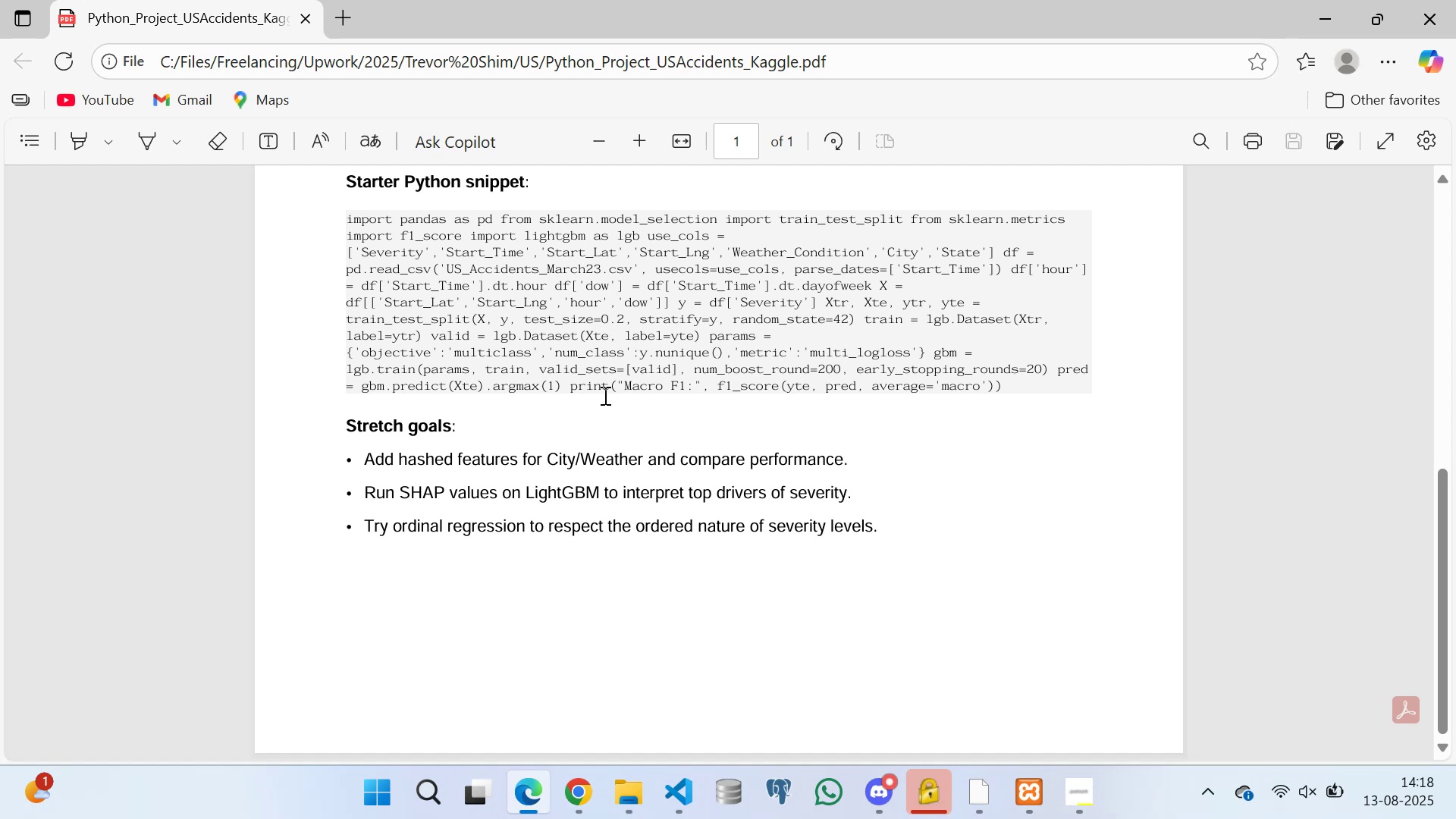 
key(ArrowUp)
 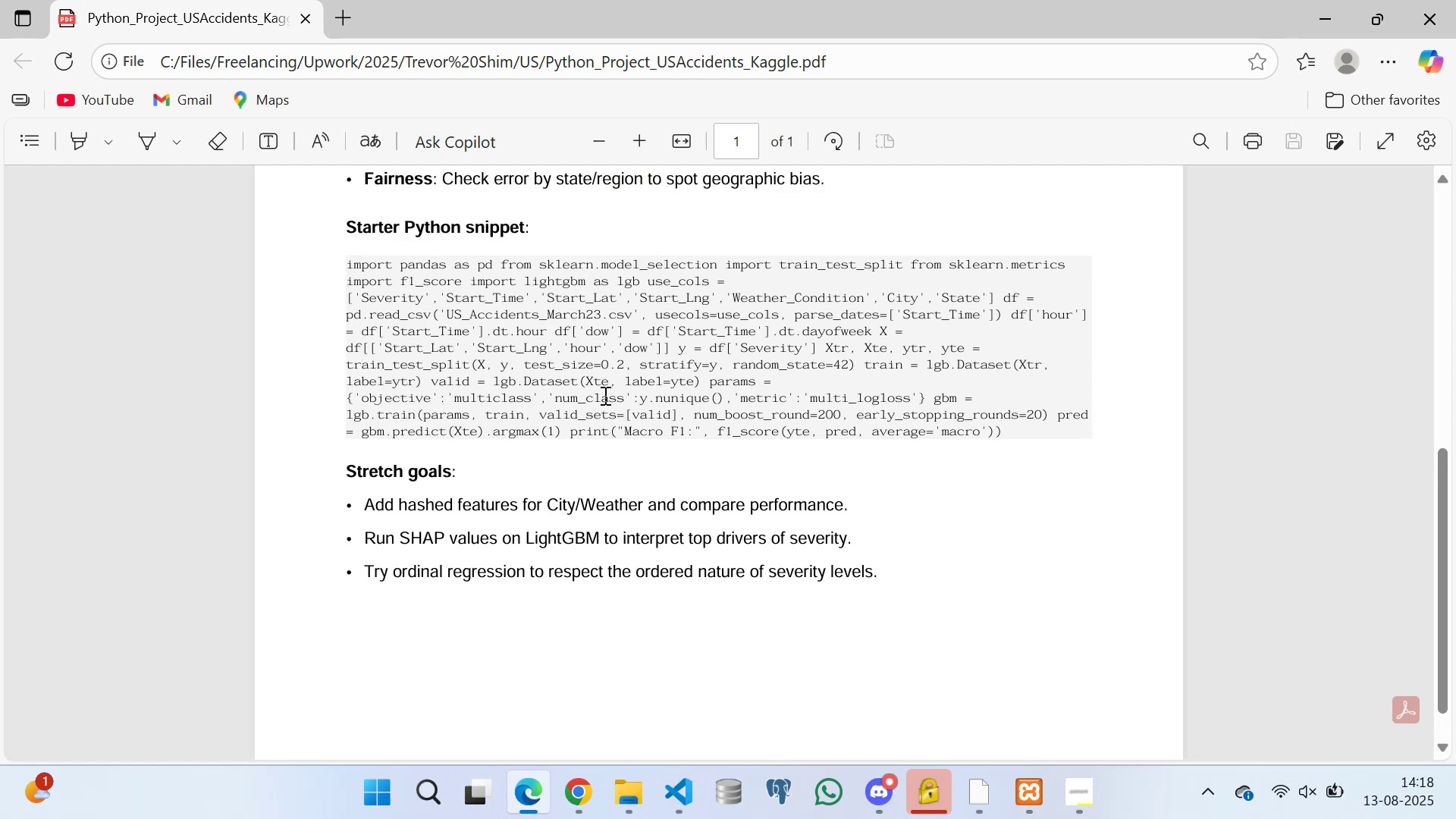 
type(jhgsdghdsgjghjgjgdgjfjhfdjgfdjgfdjgdfjgfdjgdfjgdjjgdjjhbhgvdjgdvjhdfhjdfjdjhdfjdfhdfhgdfghdfghdfhghgdfhgdhgdfghdfhgdfghdfhgfhvvvjvcvhjcvhchvchdhdhjdhdfdfhfhgffddfhgfdhdfgfdgfdgdfgdfgfdgfdgfghfhgdfdfvvhhvfhdfhdjdjdjdjdjfdhjdfhfdgfggfgfgggd)
 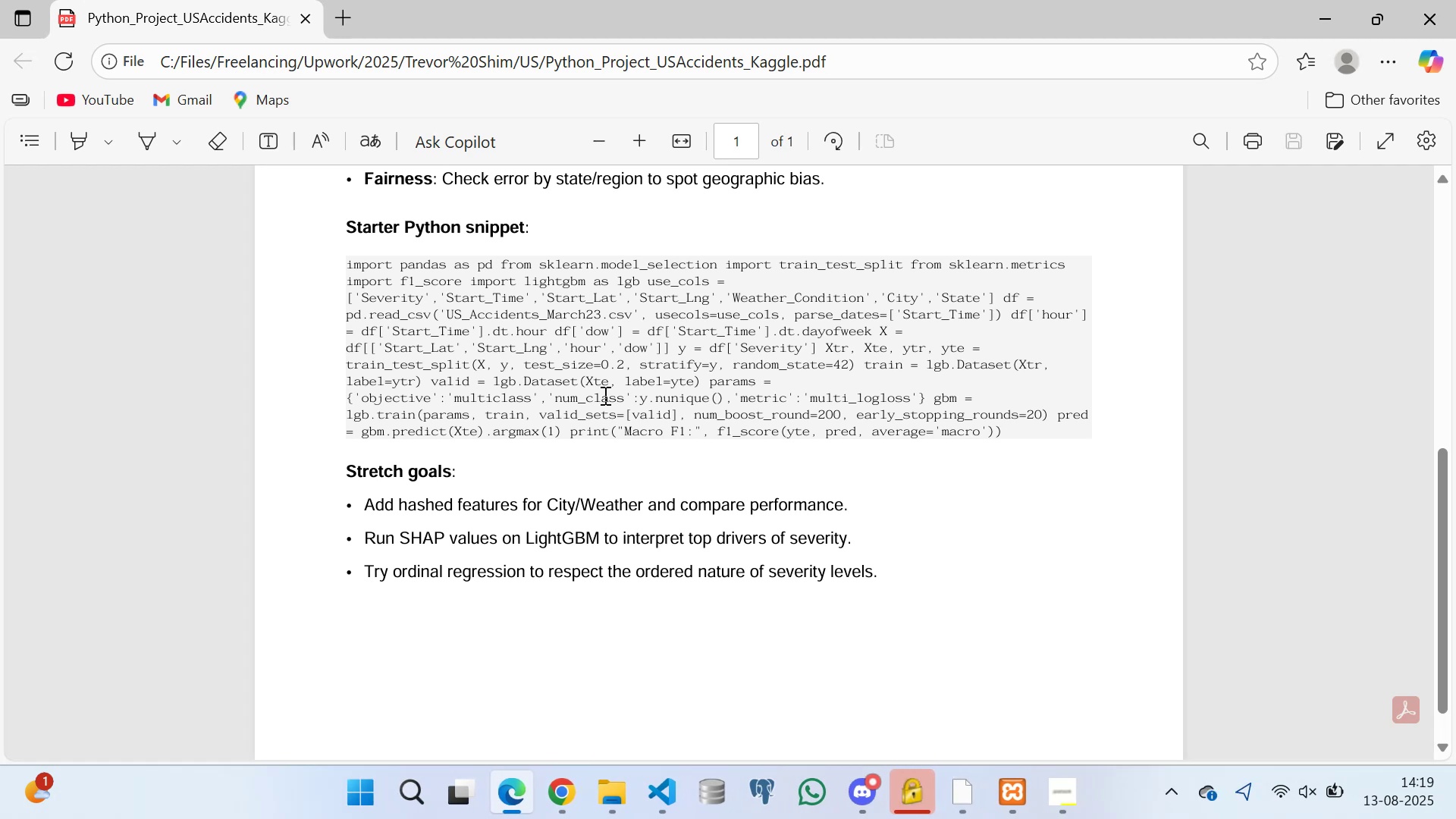 
hold_key(key=F, duration=0.56)
 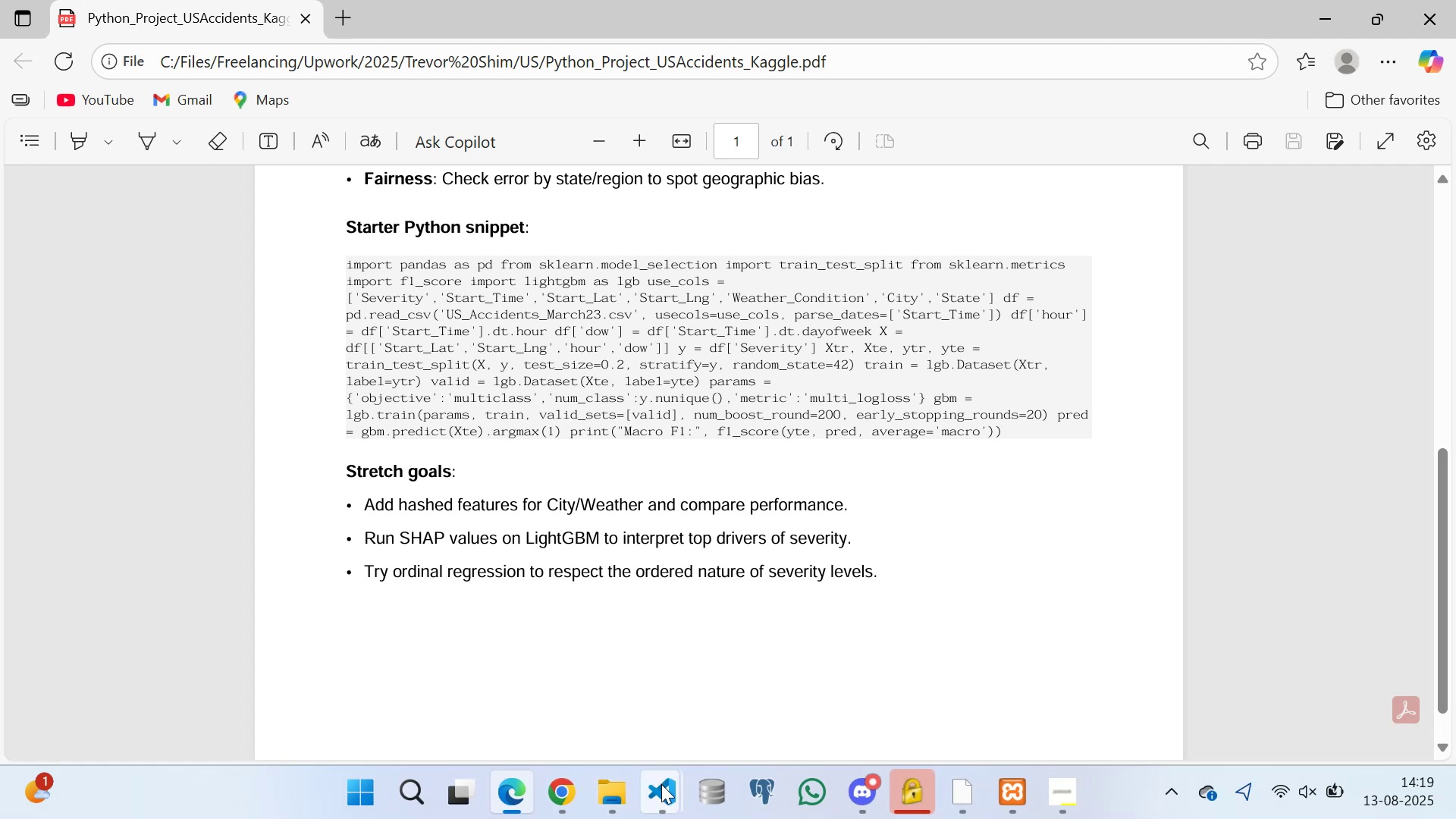 
left_click([780, 652])
 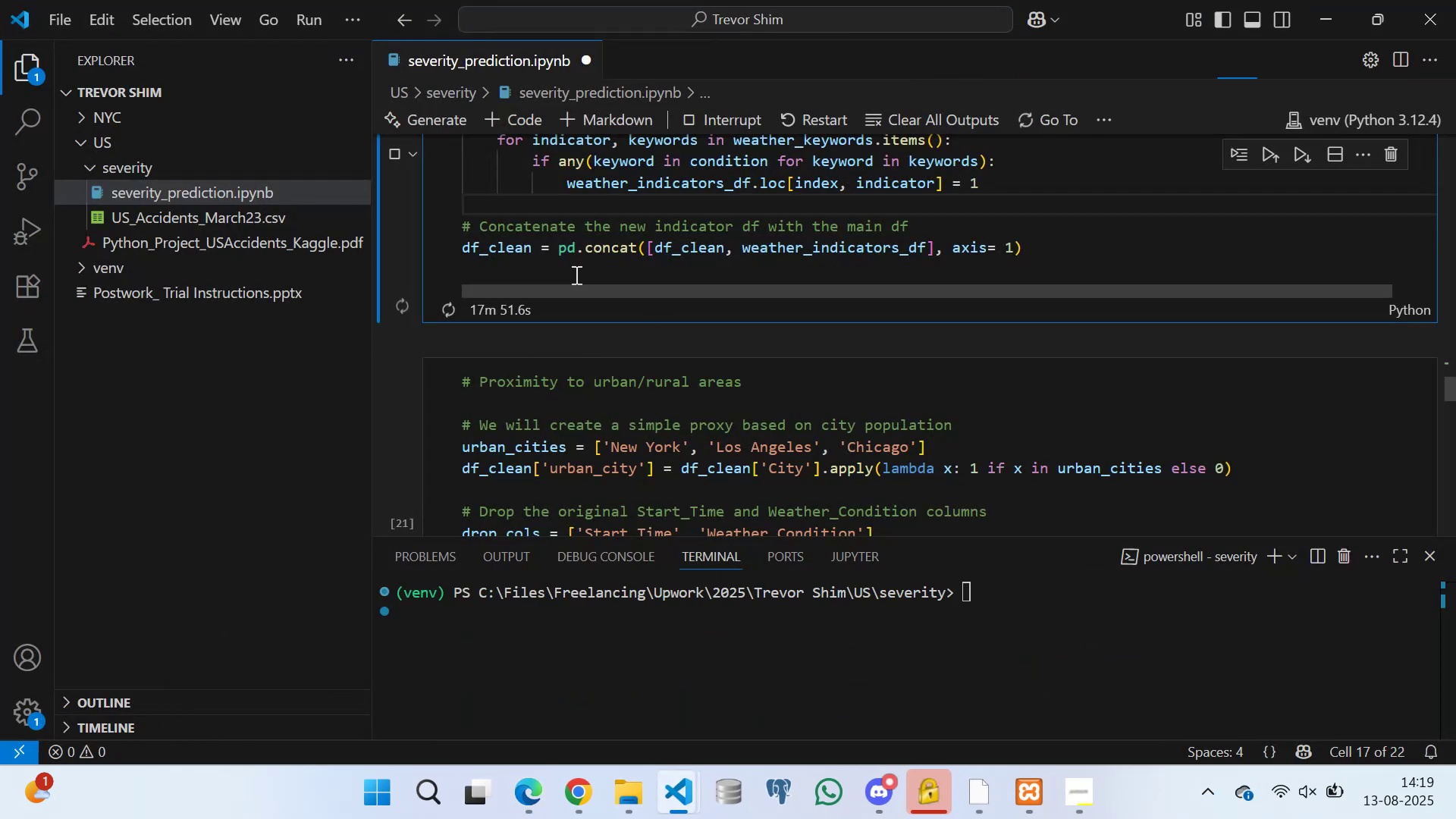 
left_click([550, 268])
 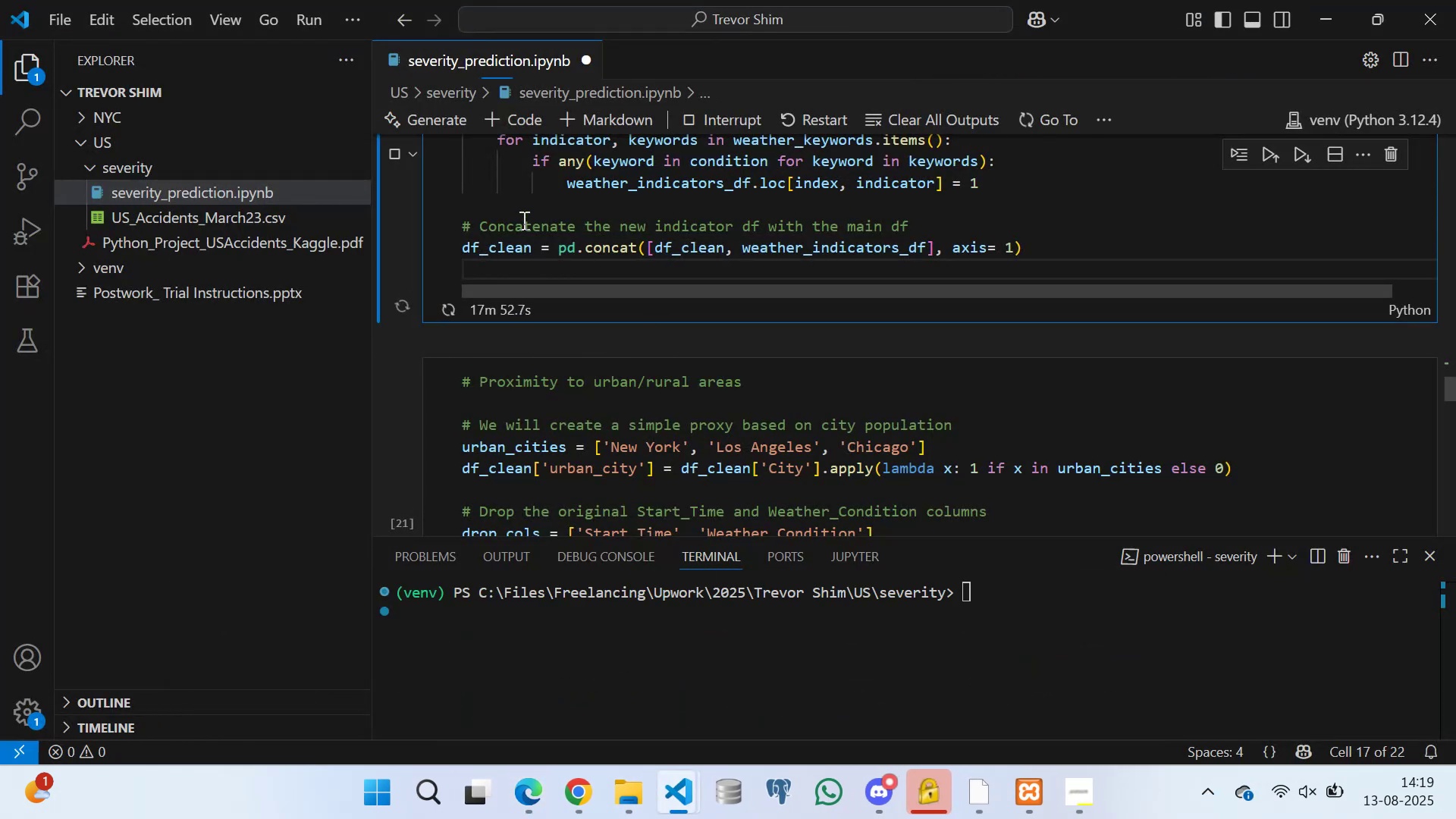 
left_click([518, 193])
 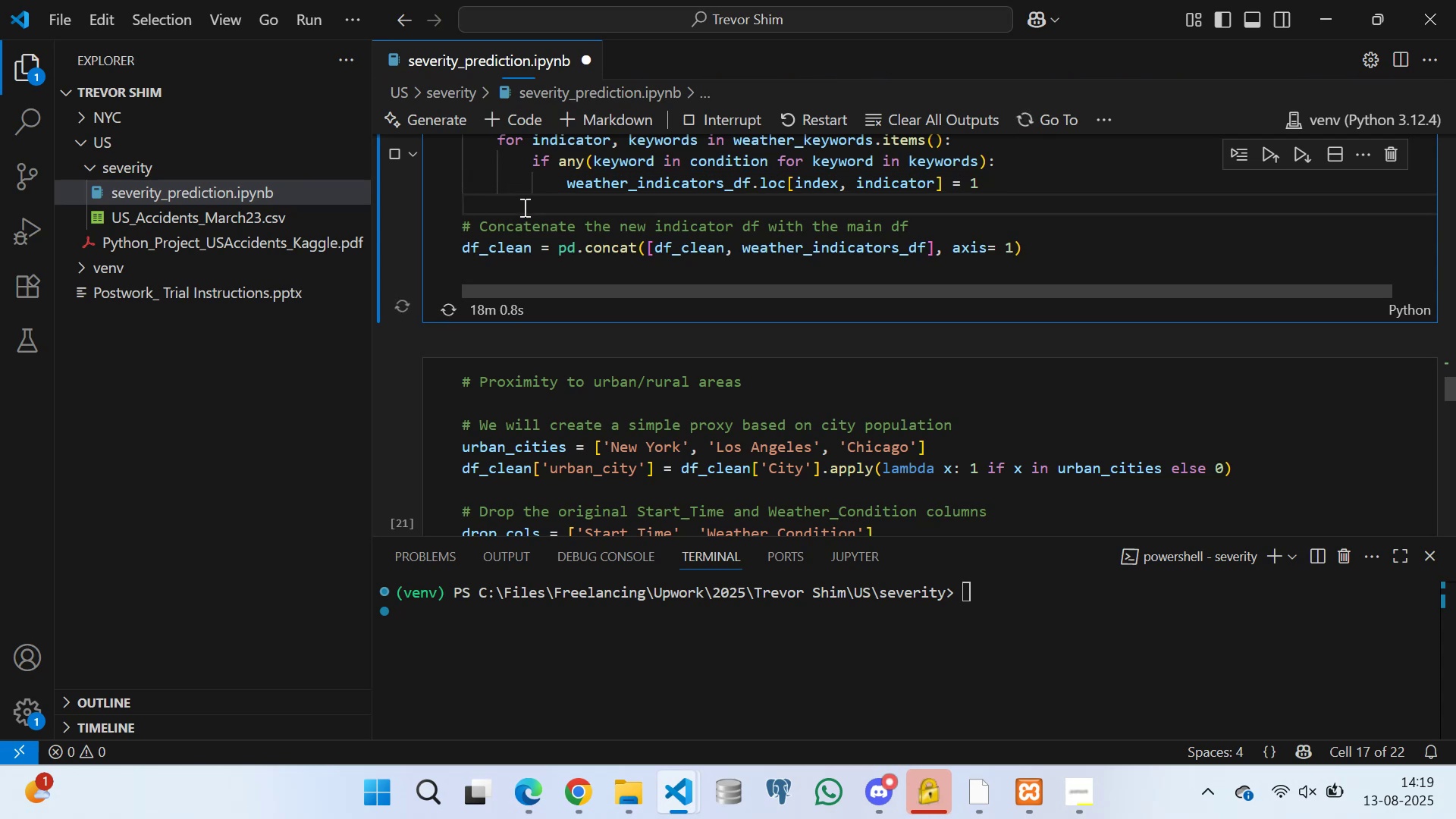 
wait(12.79)
 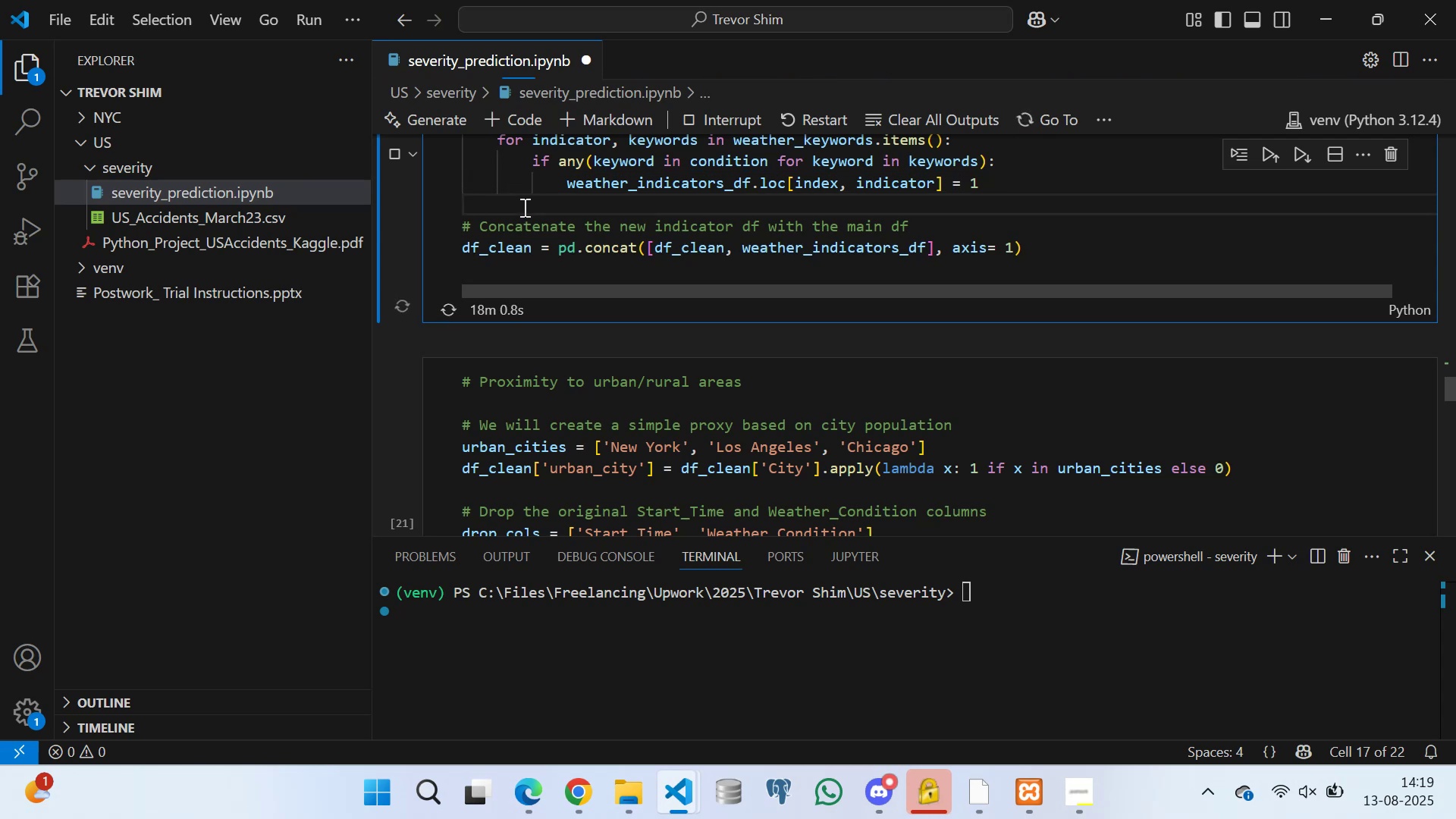 
left_click([585, 271])
 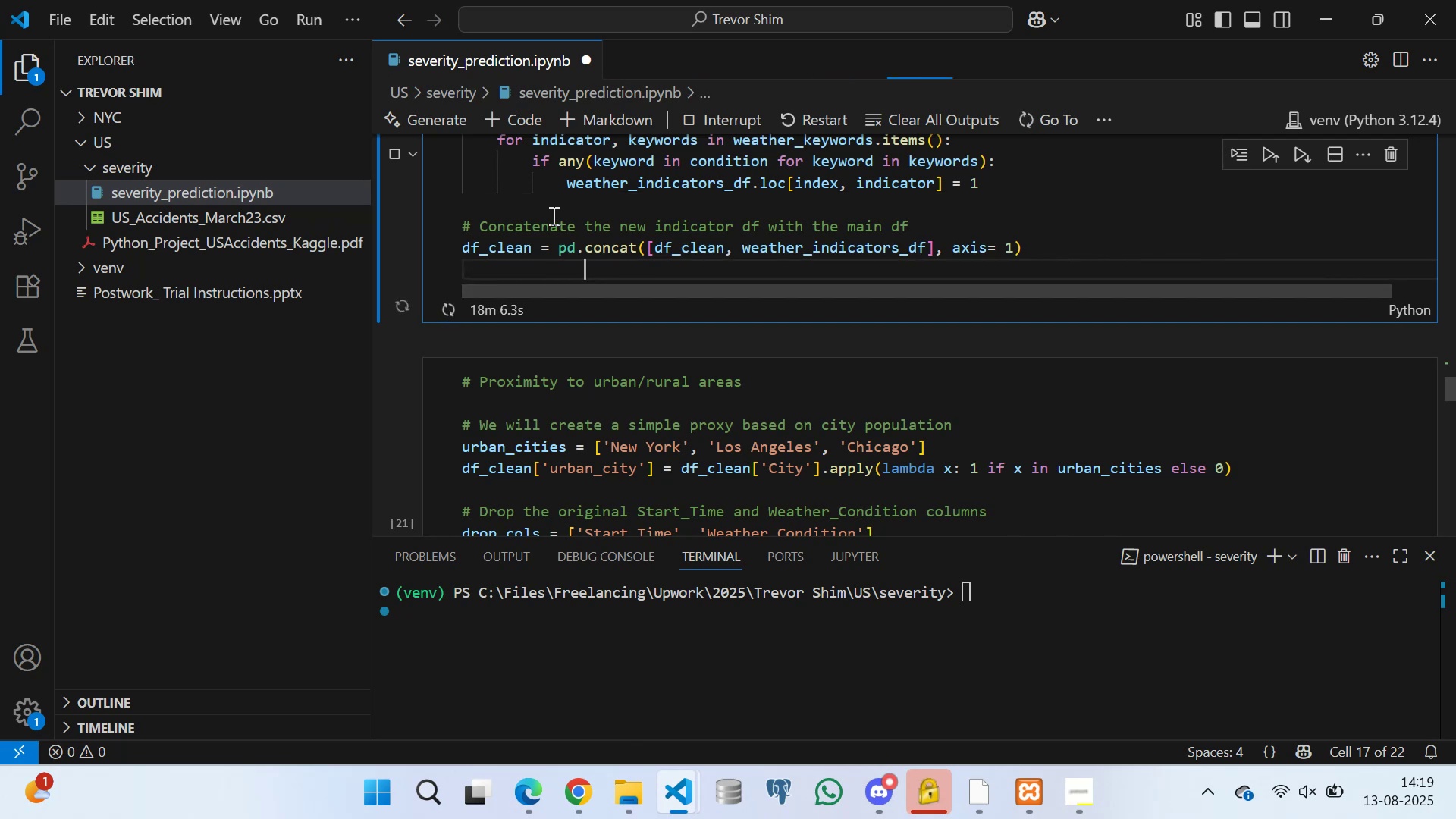 
left_click([548, 206])
 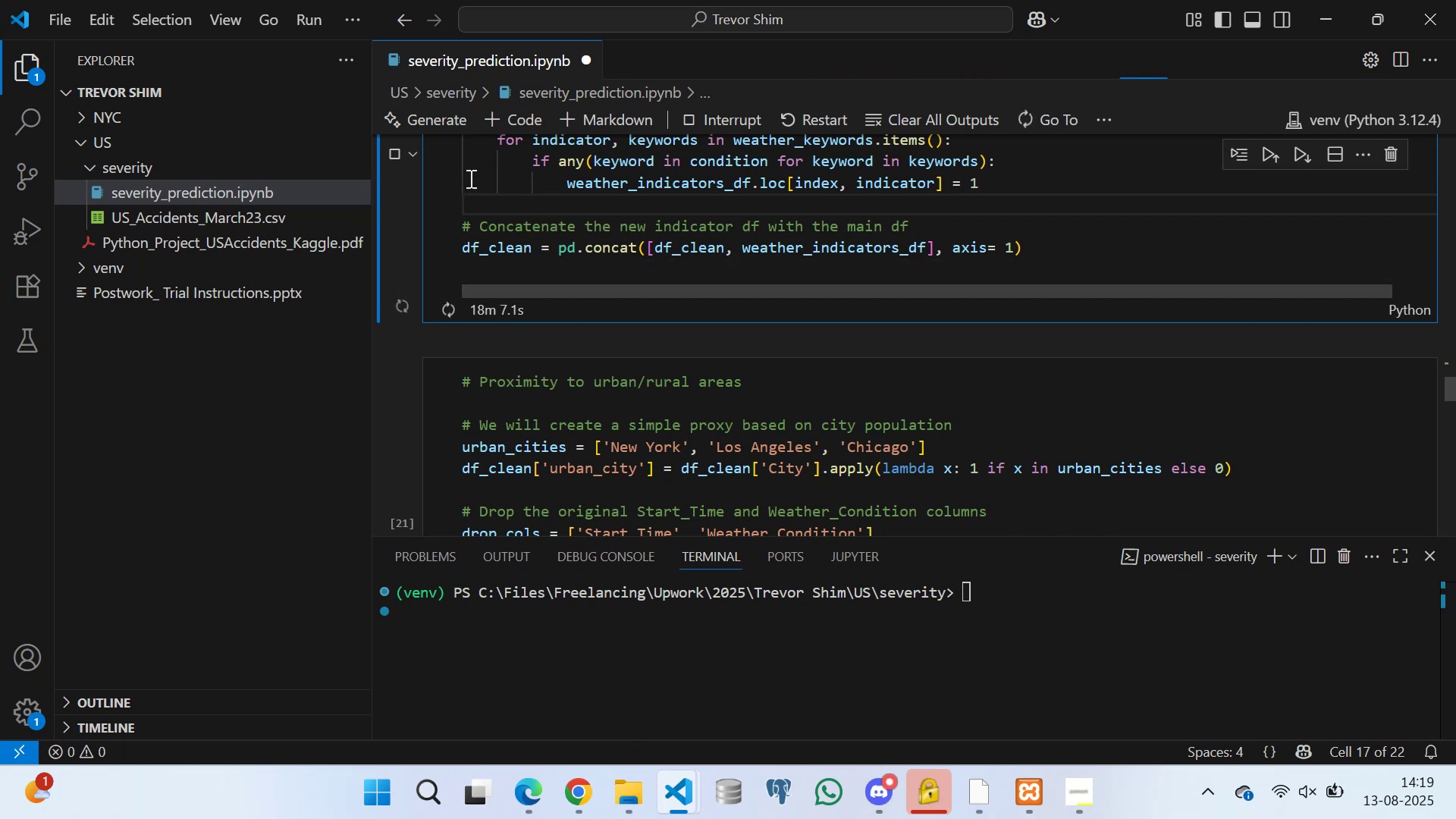 
left_click([478, 171])
 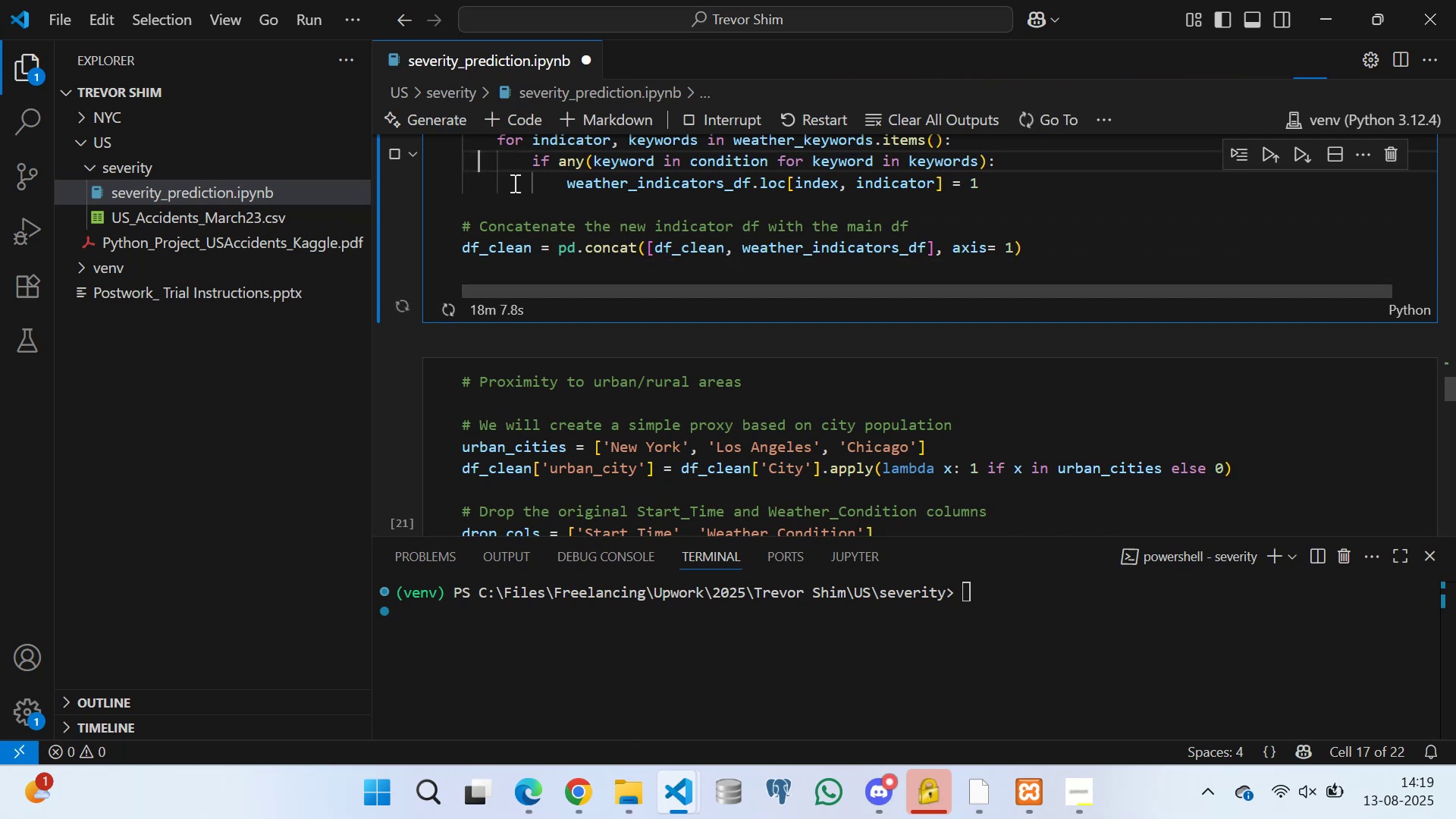 
left_click([513, 181])
 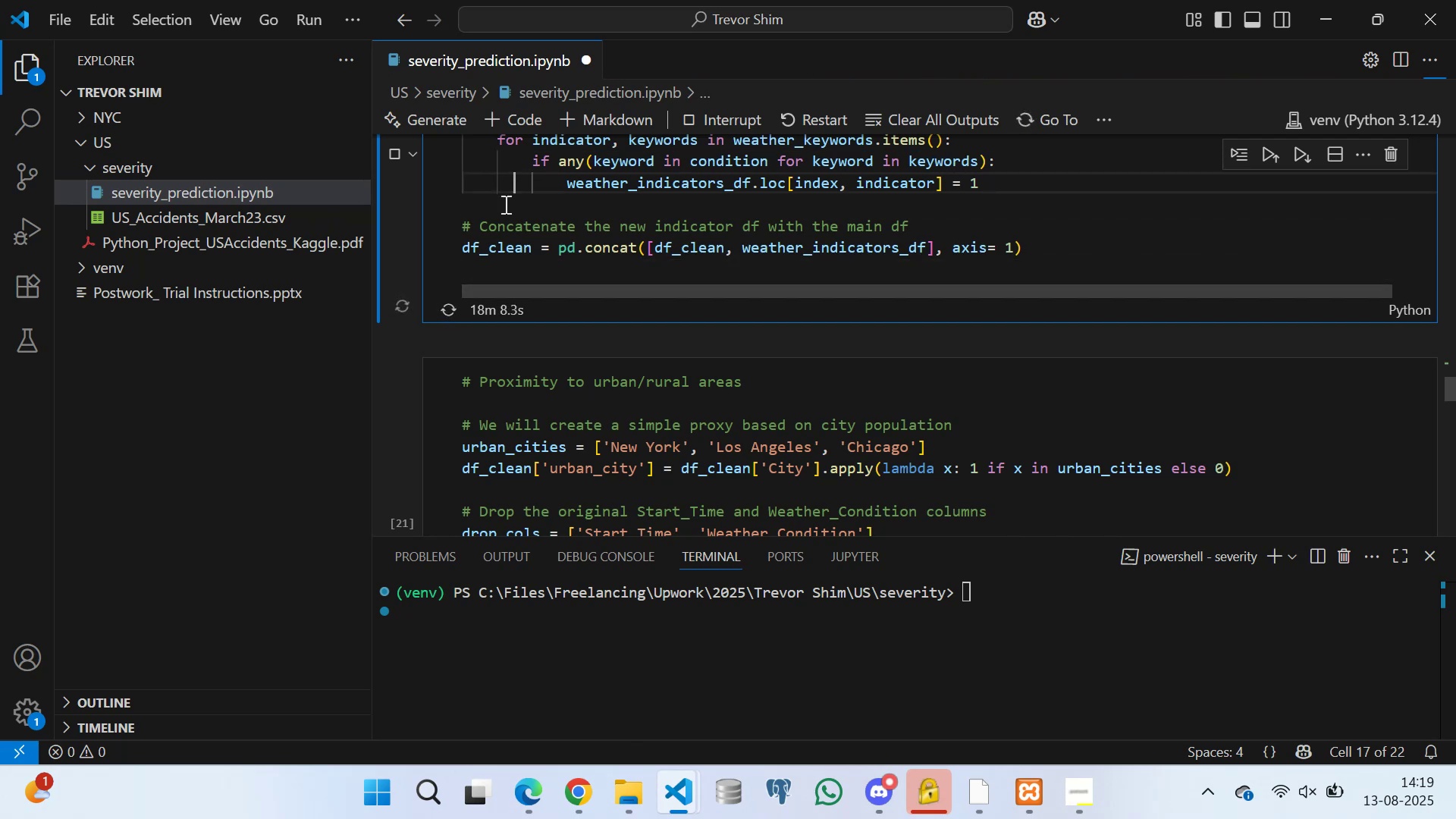 
left_click([504, 204])
 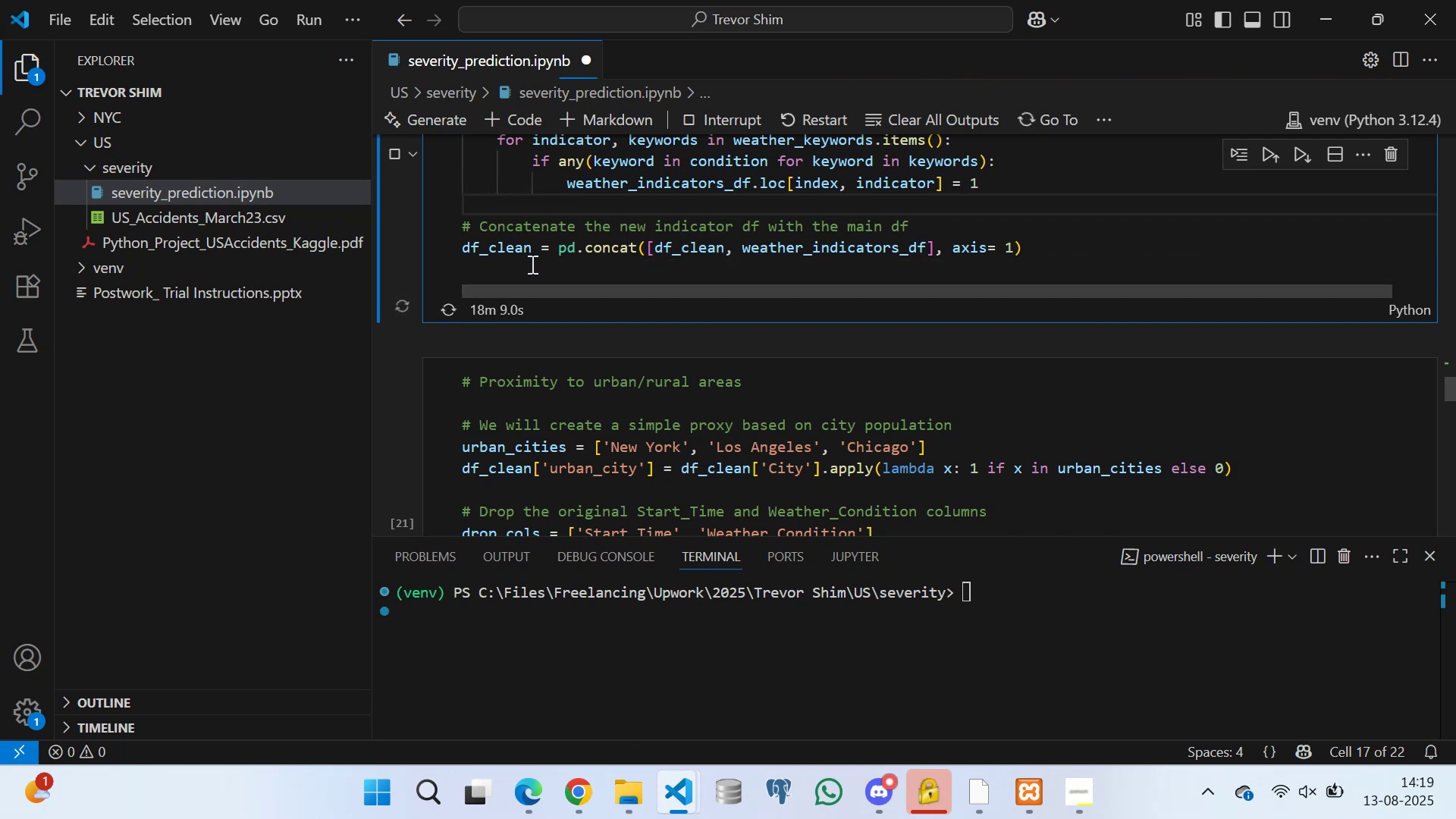 
left_click([531, 264])
 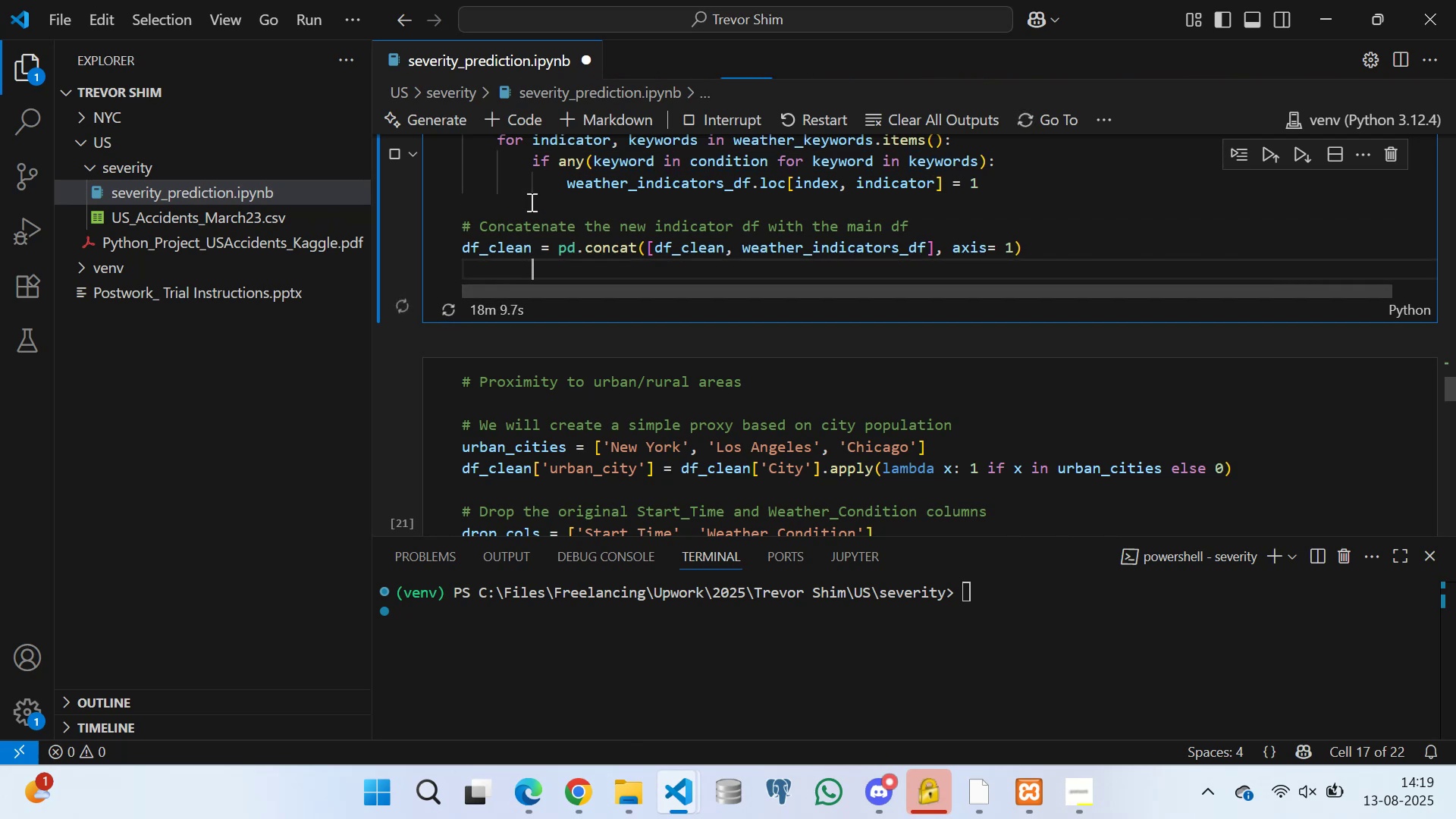 
left_click([526, 193])
 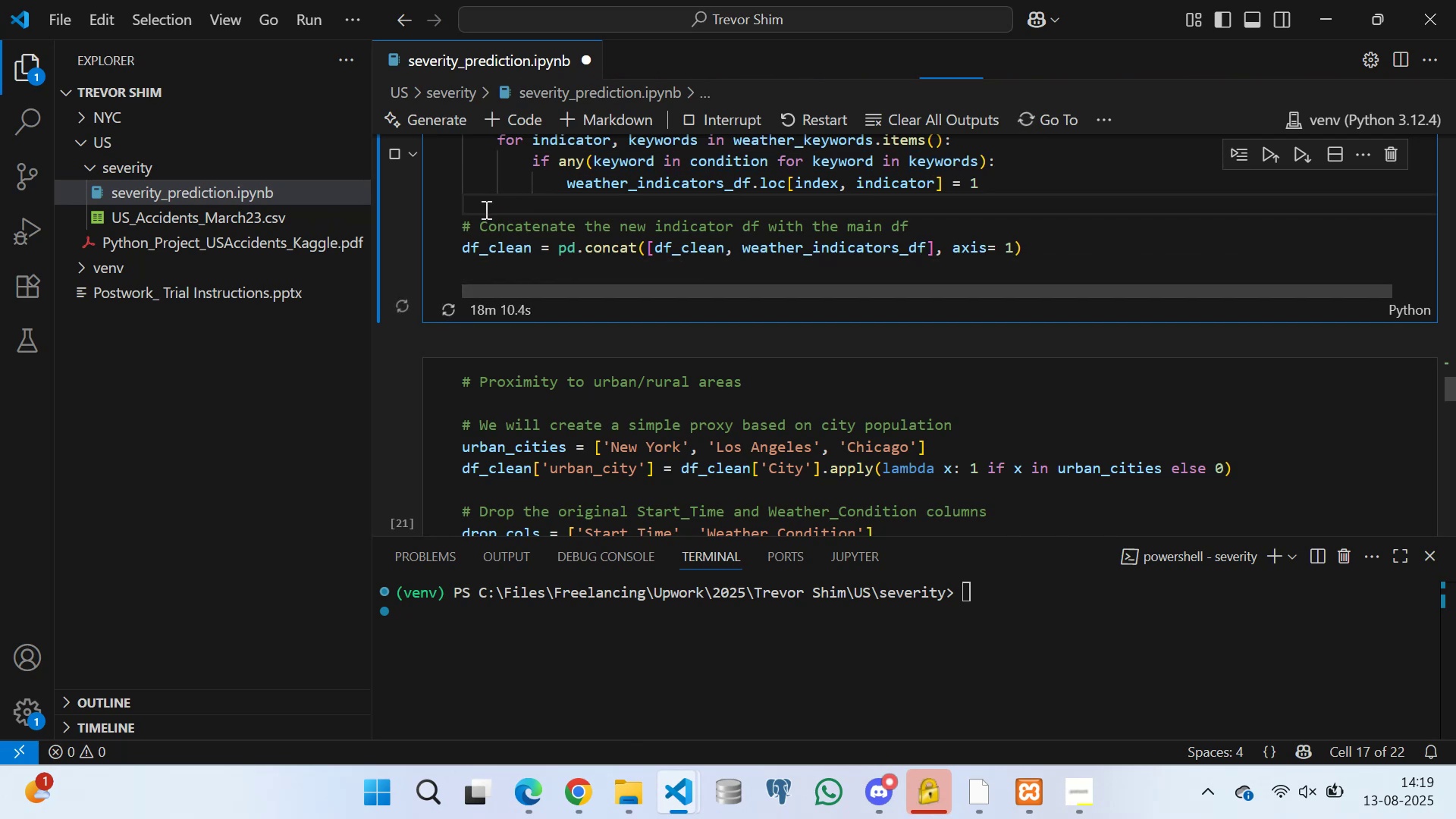 
left_click([500, 204])
 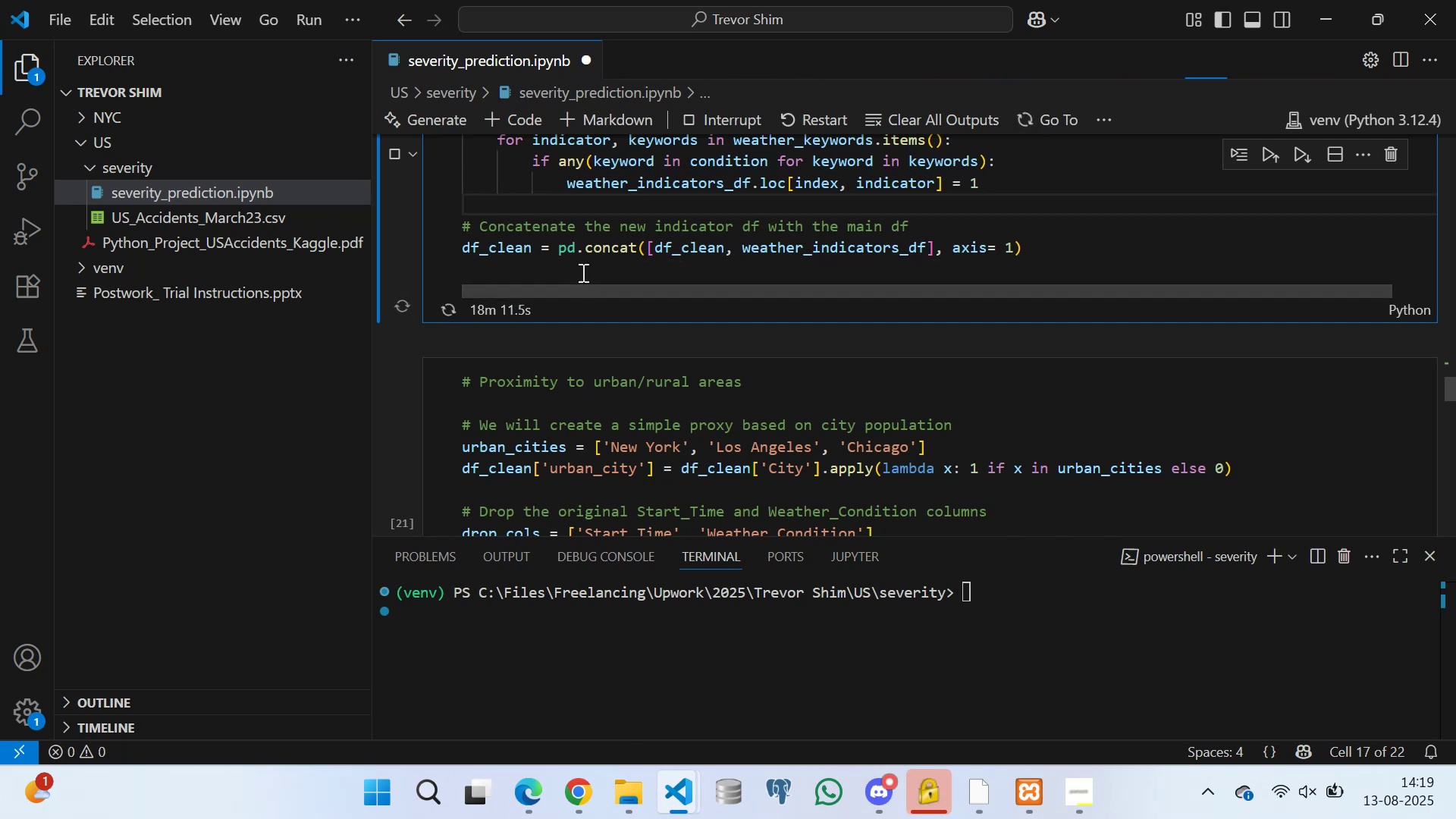 
left_click([571, 260])
 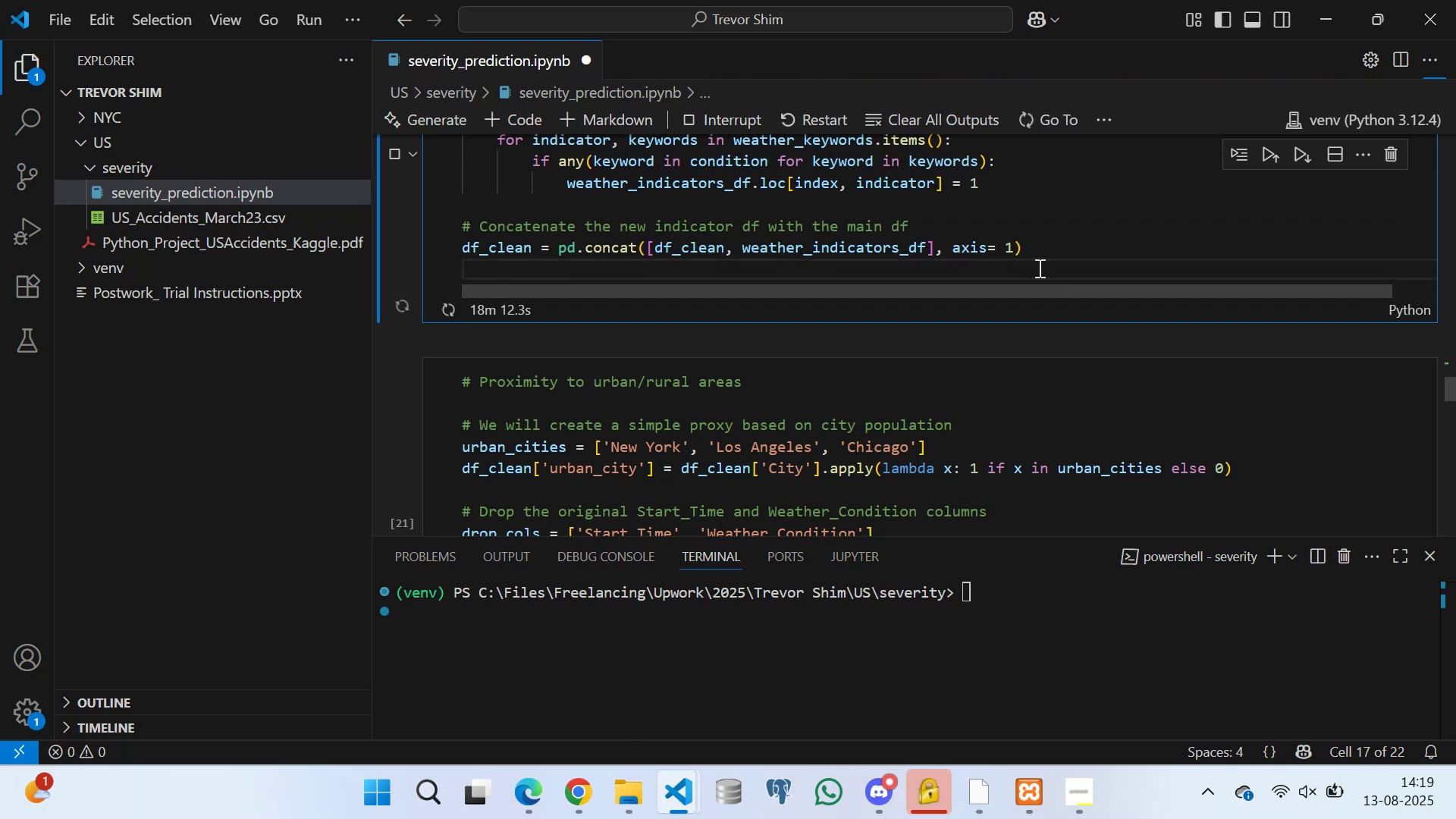 
left_click([1052, 253])
 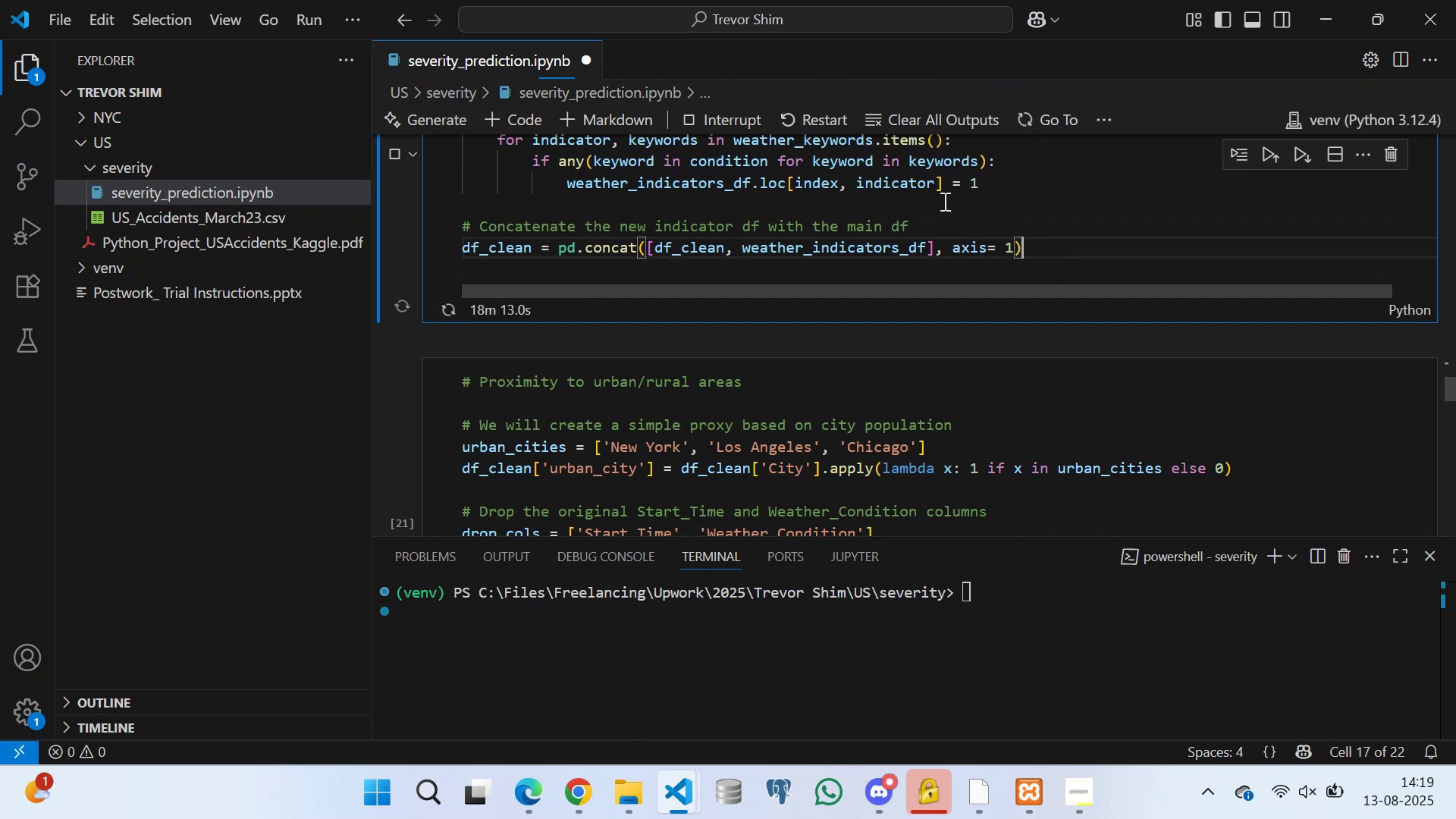 
left_click([940, 199])
 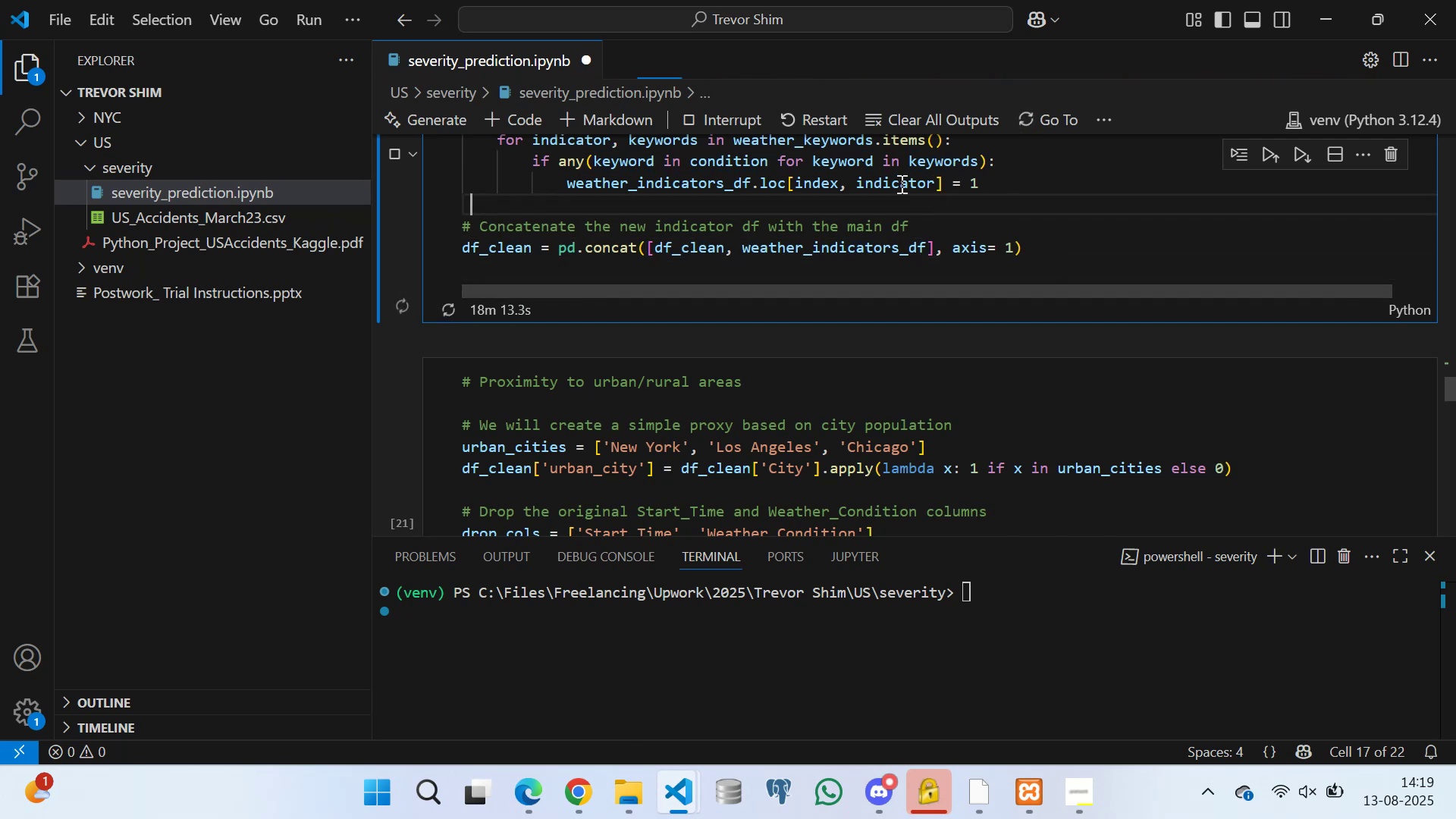 
scroll: coordinate [724, 271], scroll_direction: down, amount: 3.0
 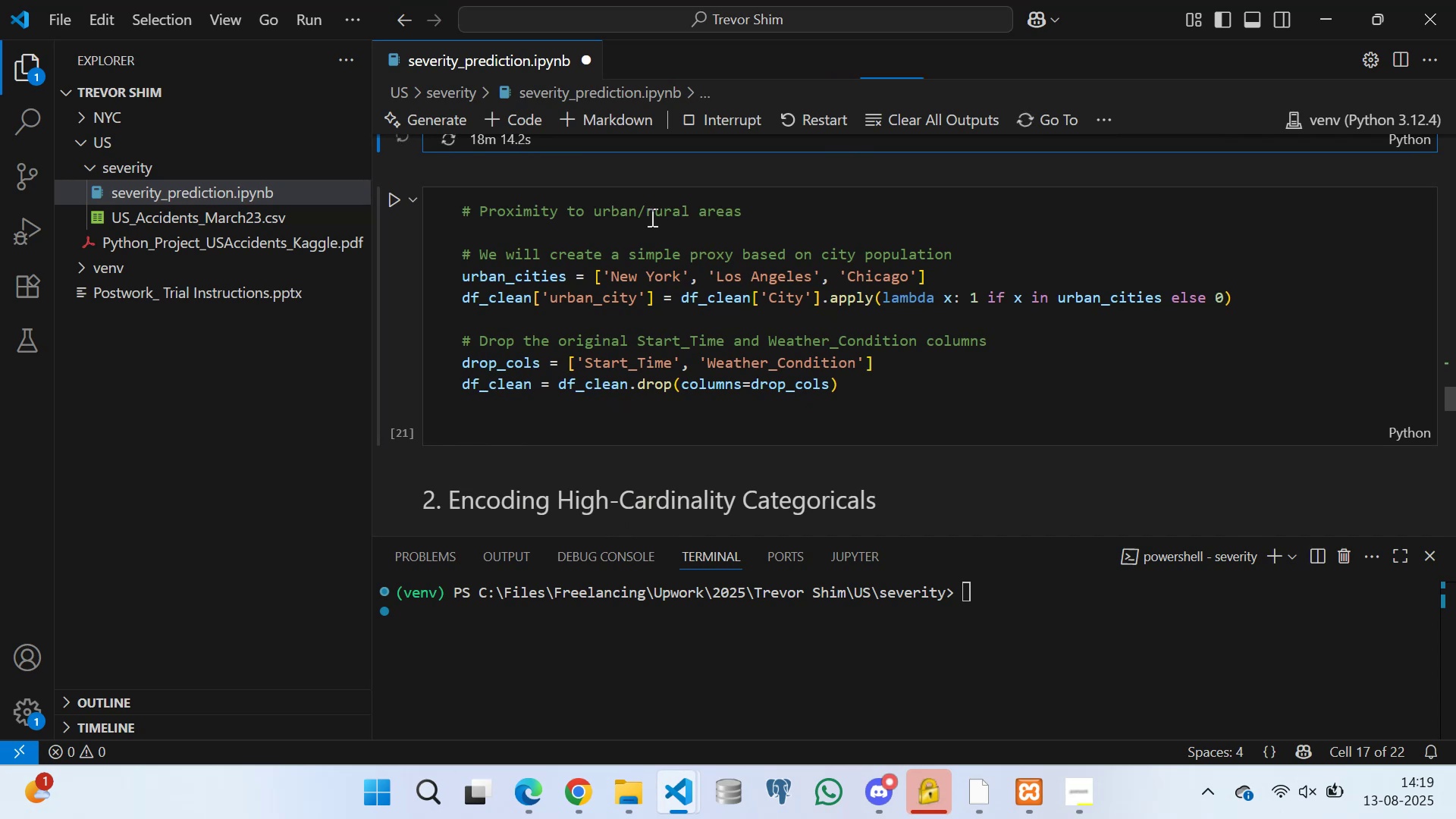 
left_click([645, 212])
 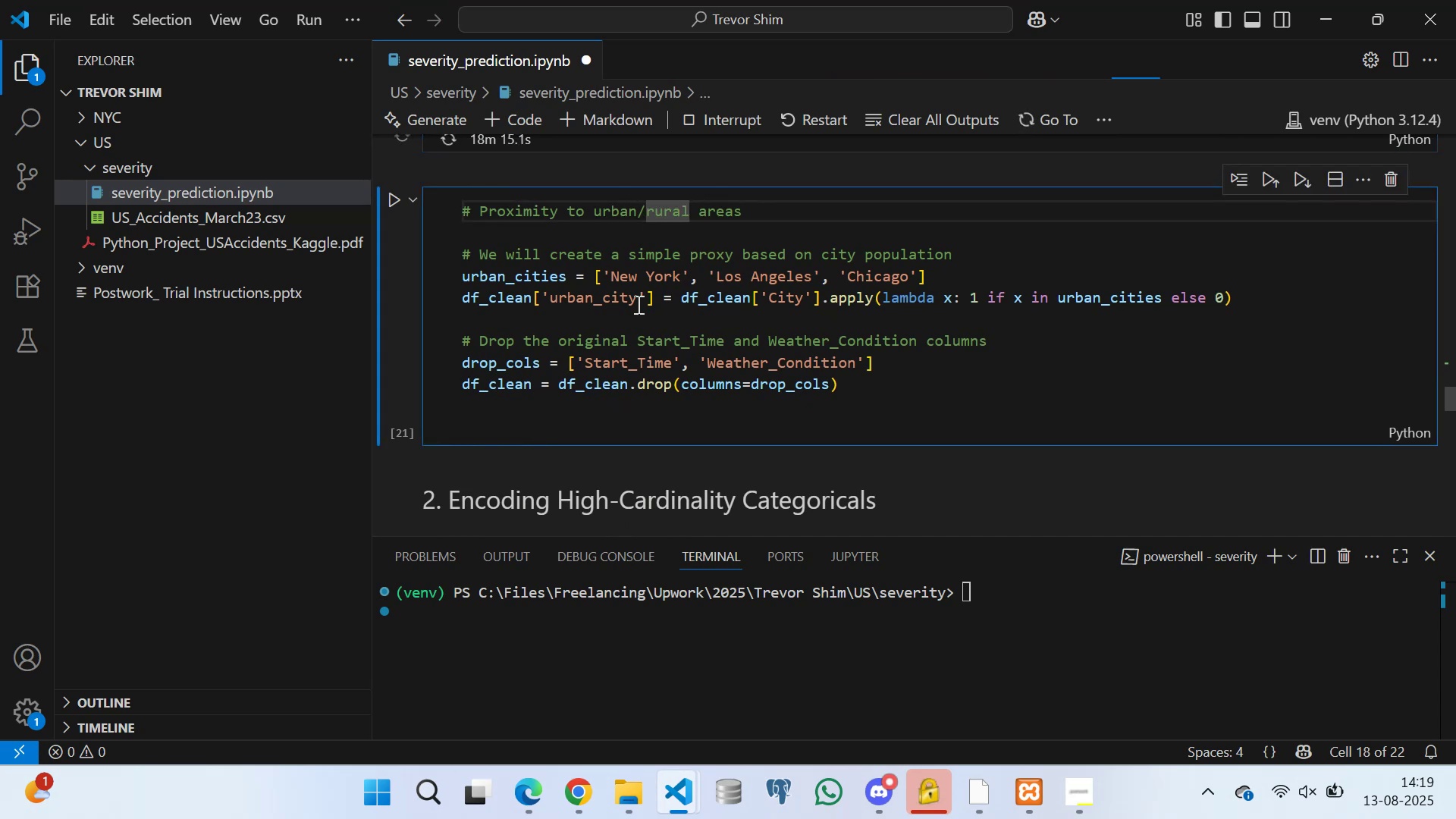 
left_click([635, 309])
 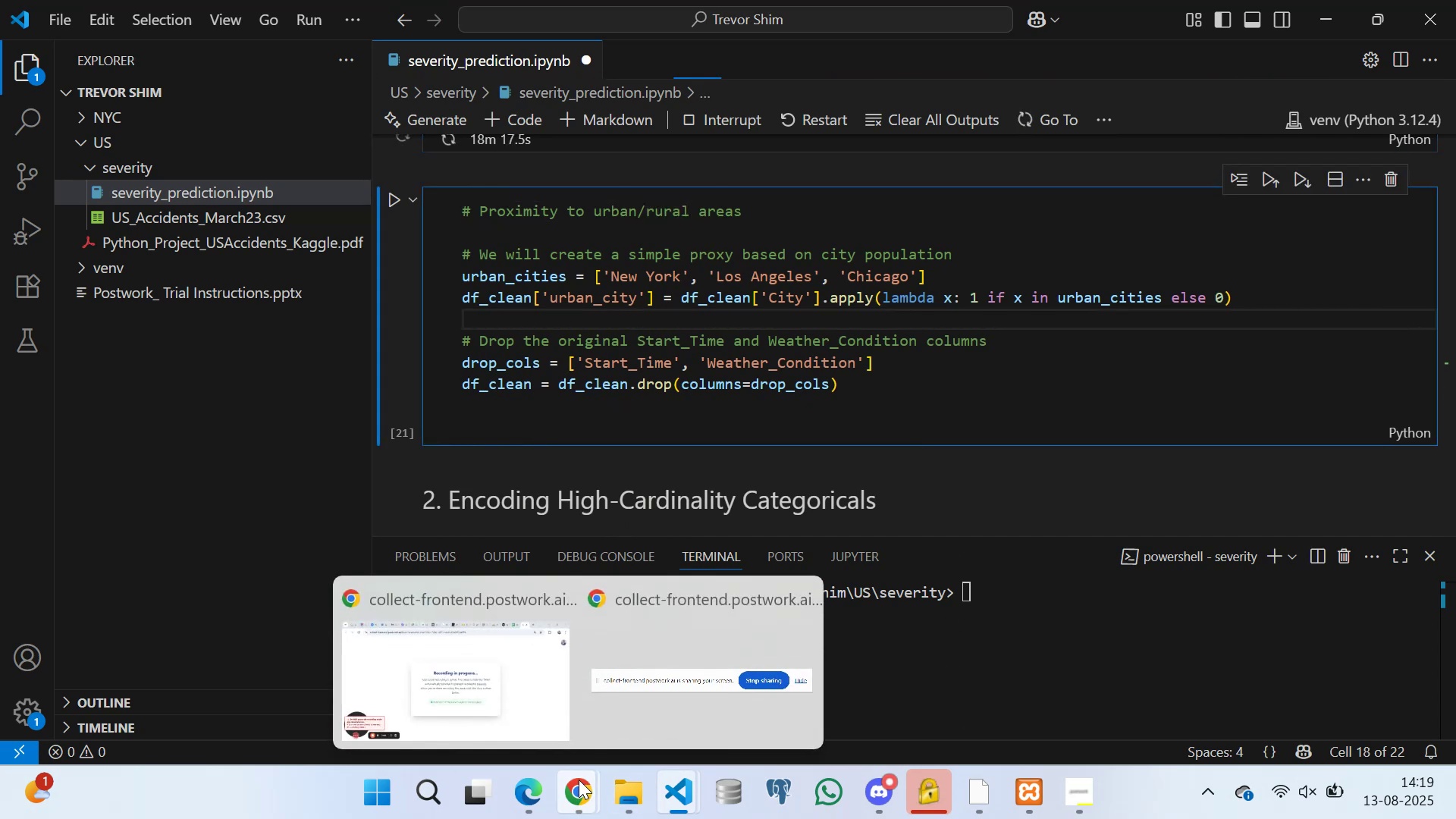 
left_click([533, 660])
 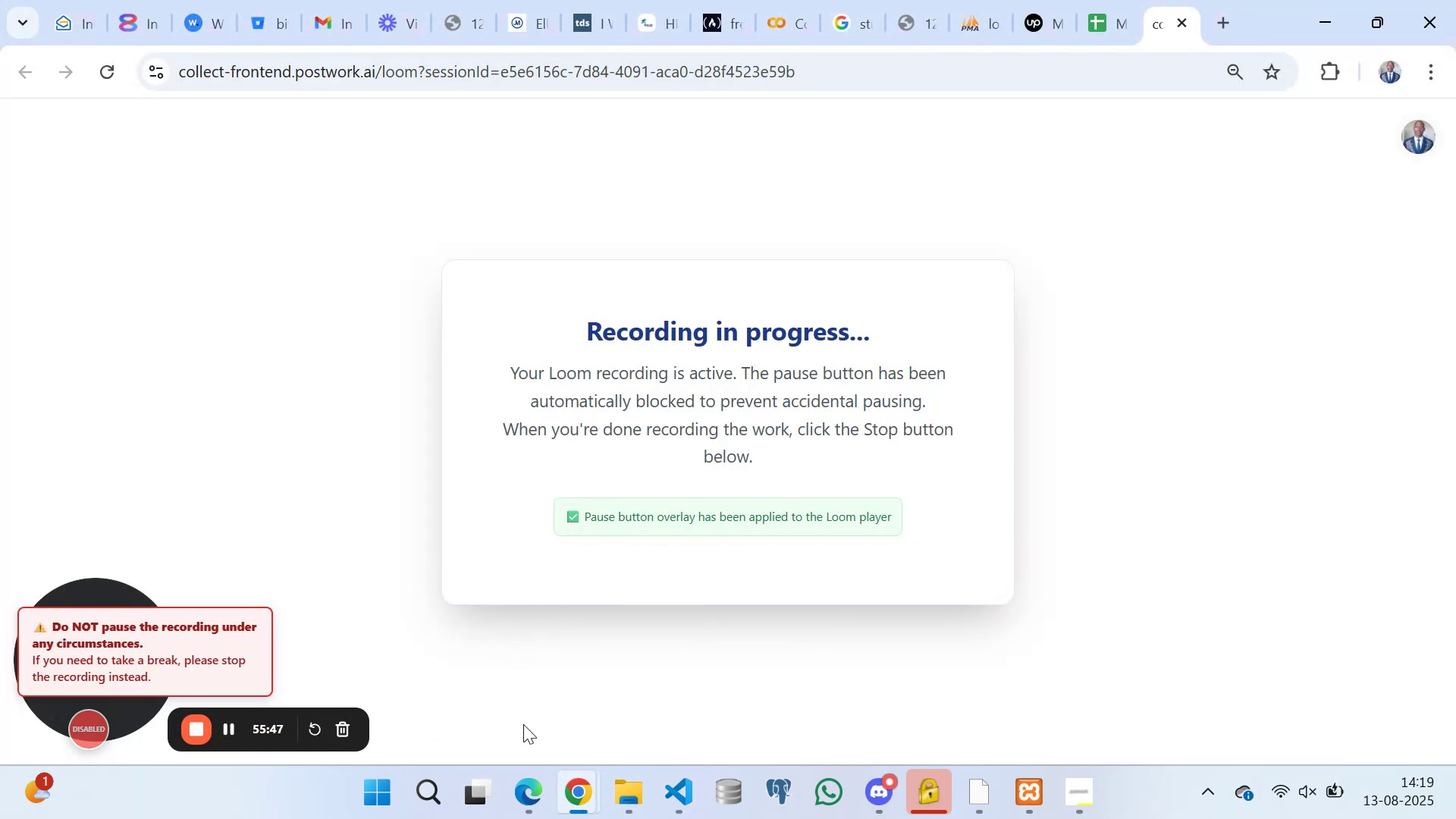 
left_click([1075, 792])
 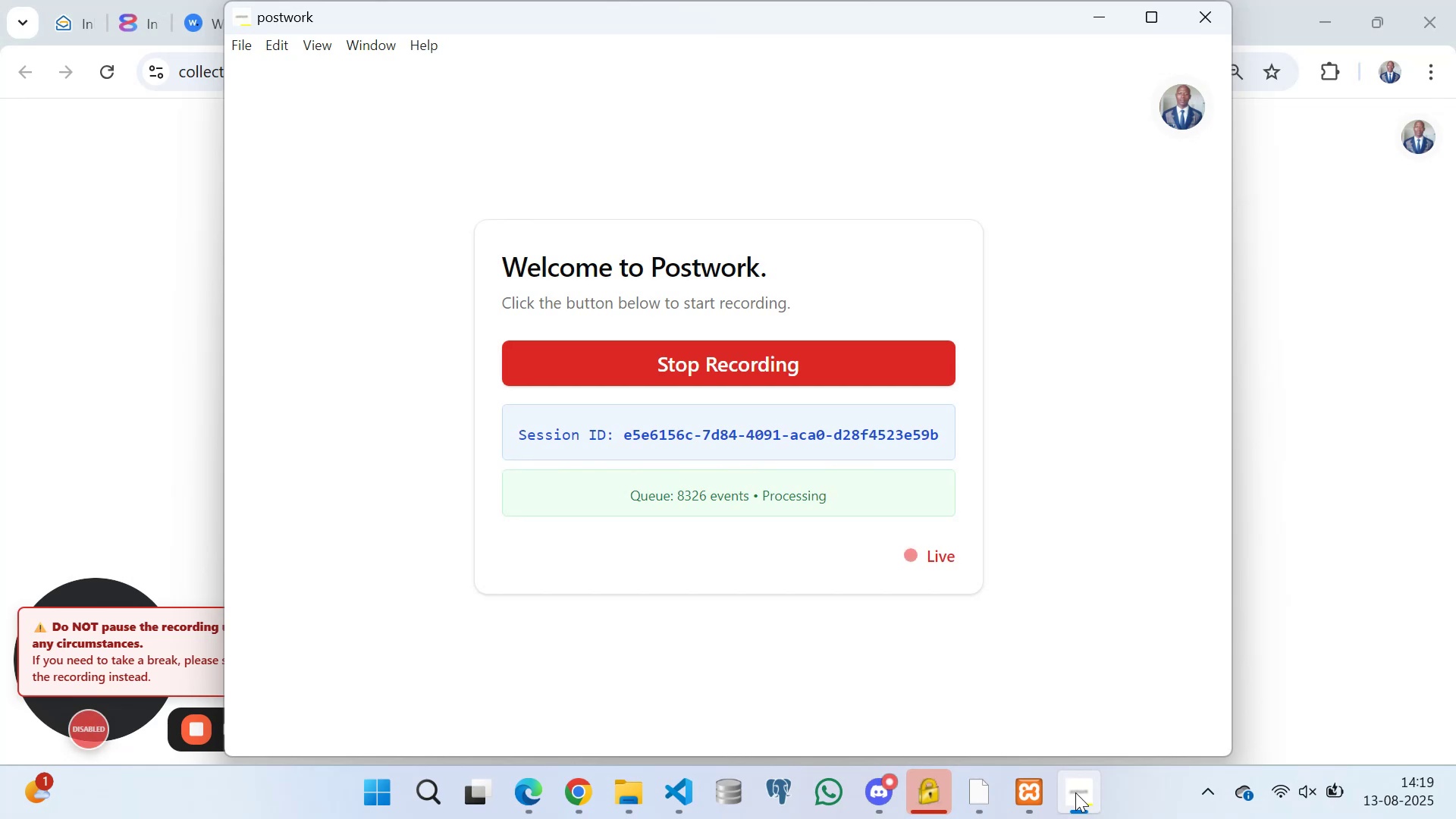 
left_click([1075, 792])
 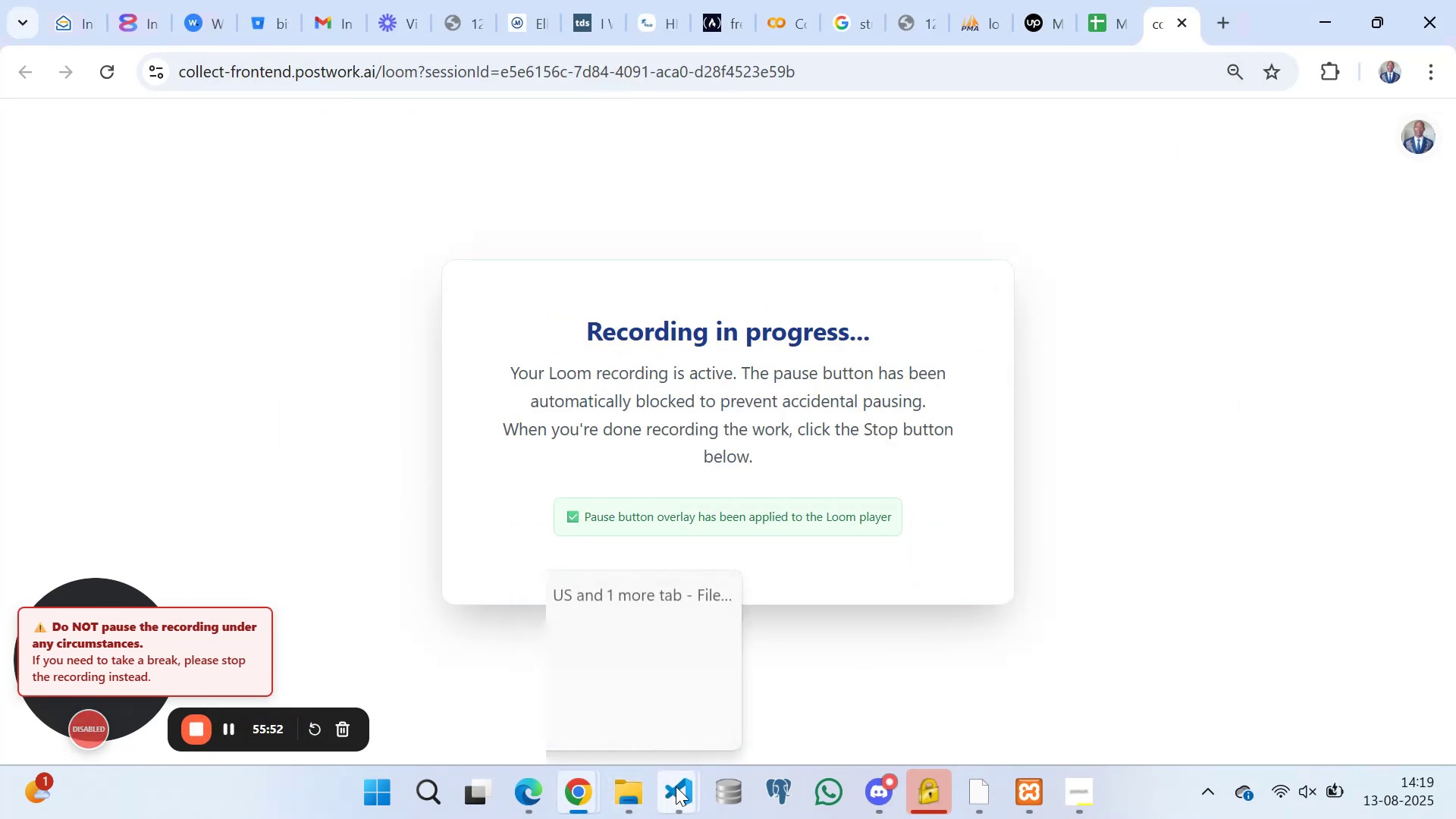 
left_click([807, 661])
 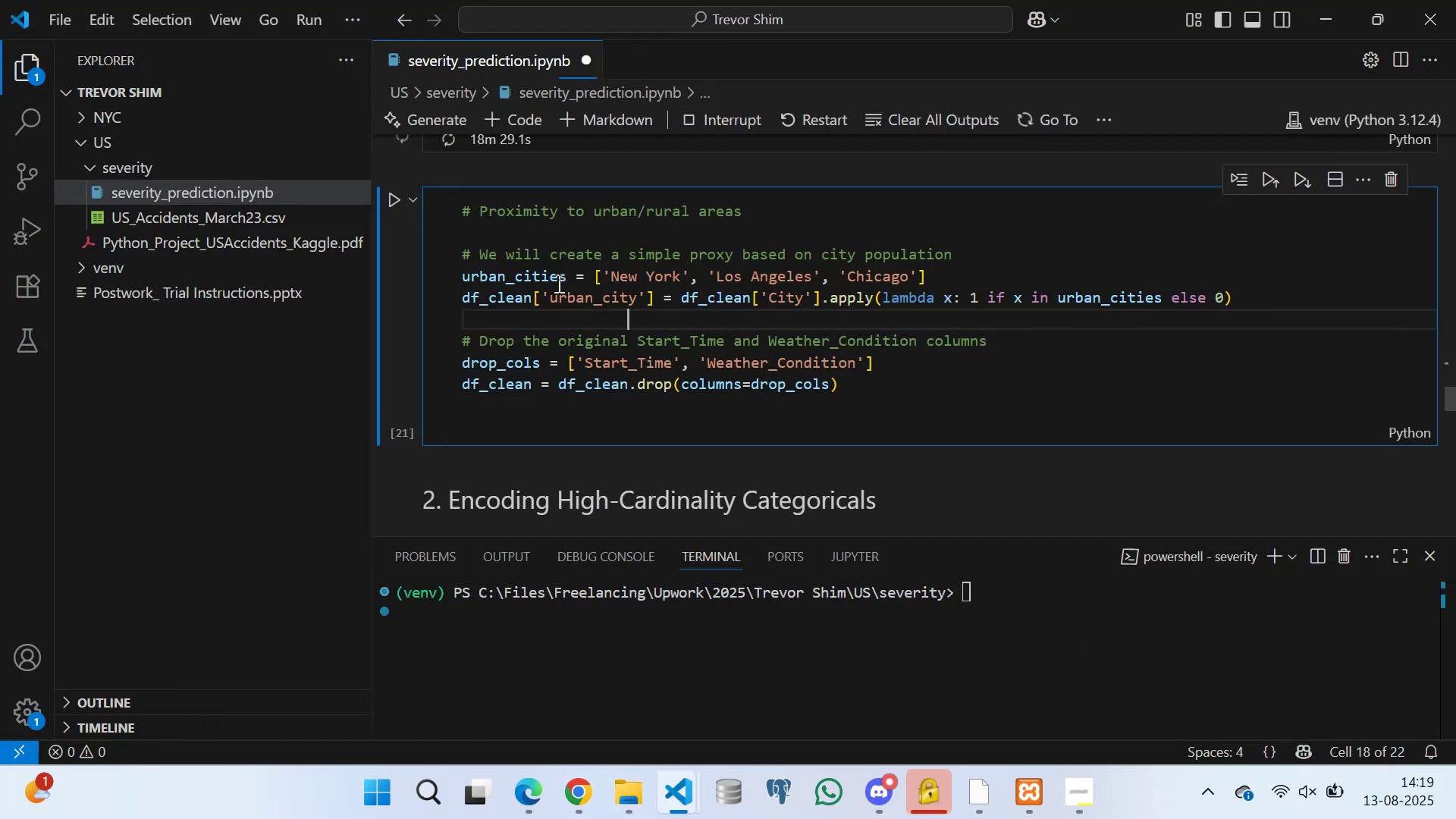 
scroll: coordinate [558, 284], scroll_direction: down, amount: 2.0
 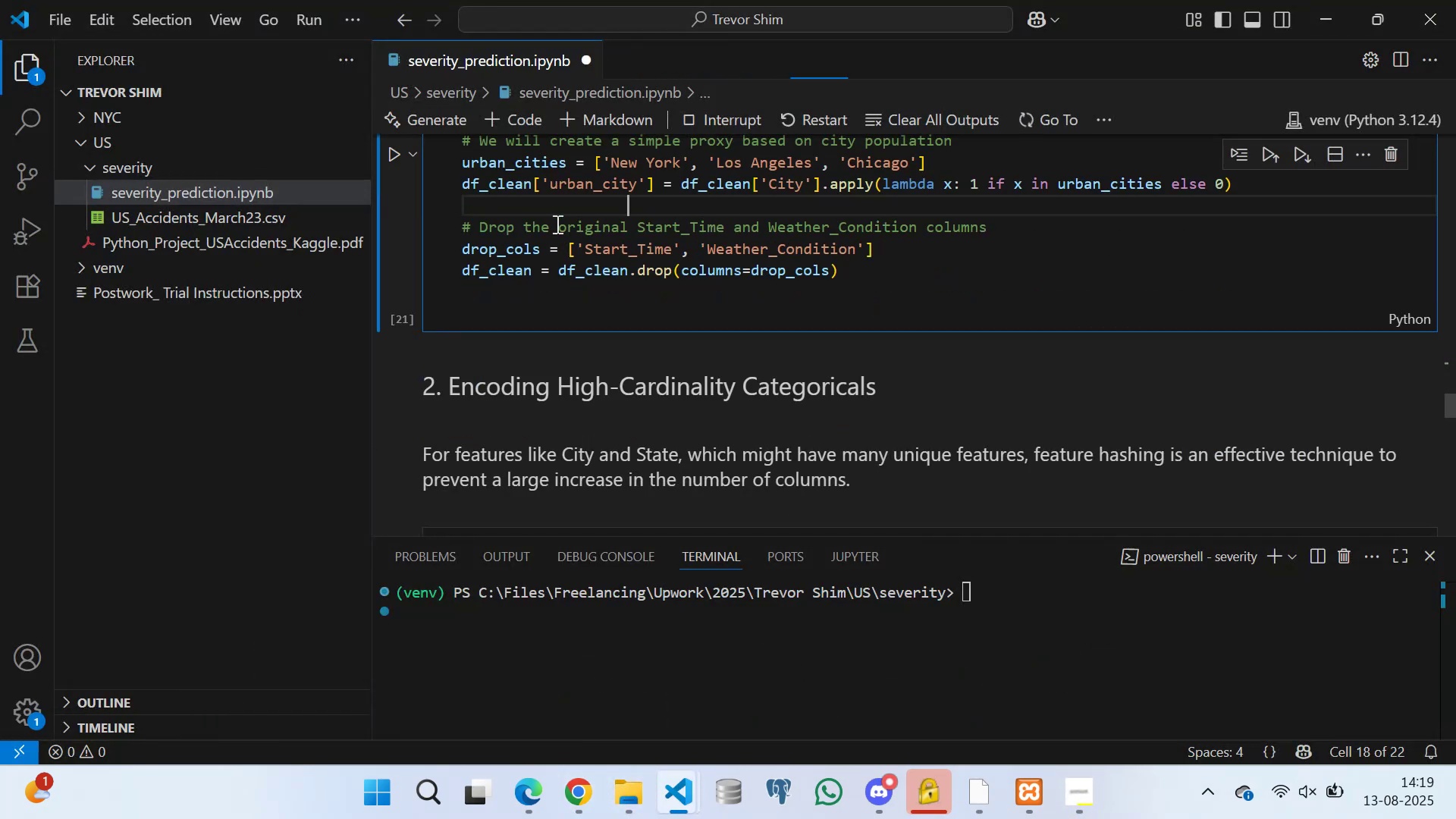 
left_click([554, 207])
 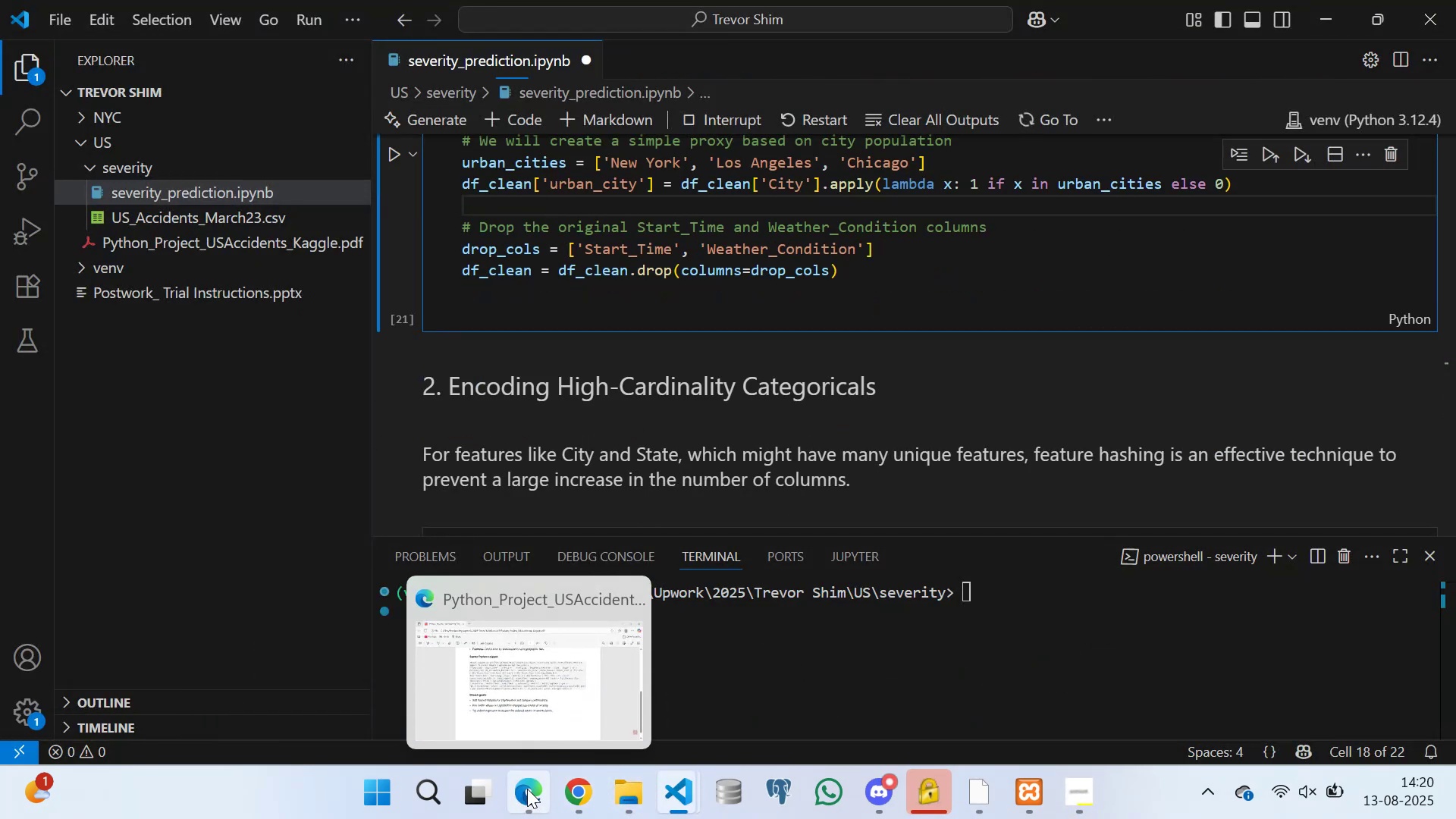 
left_click([717, 291])
 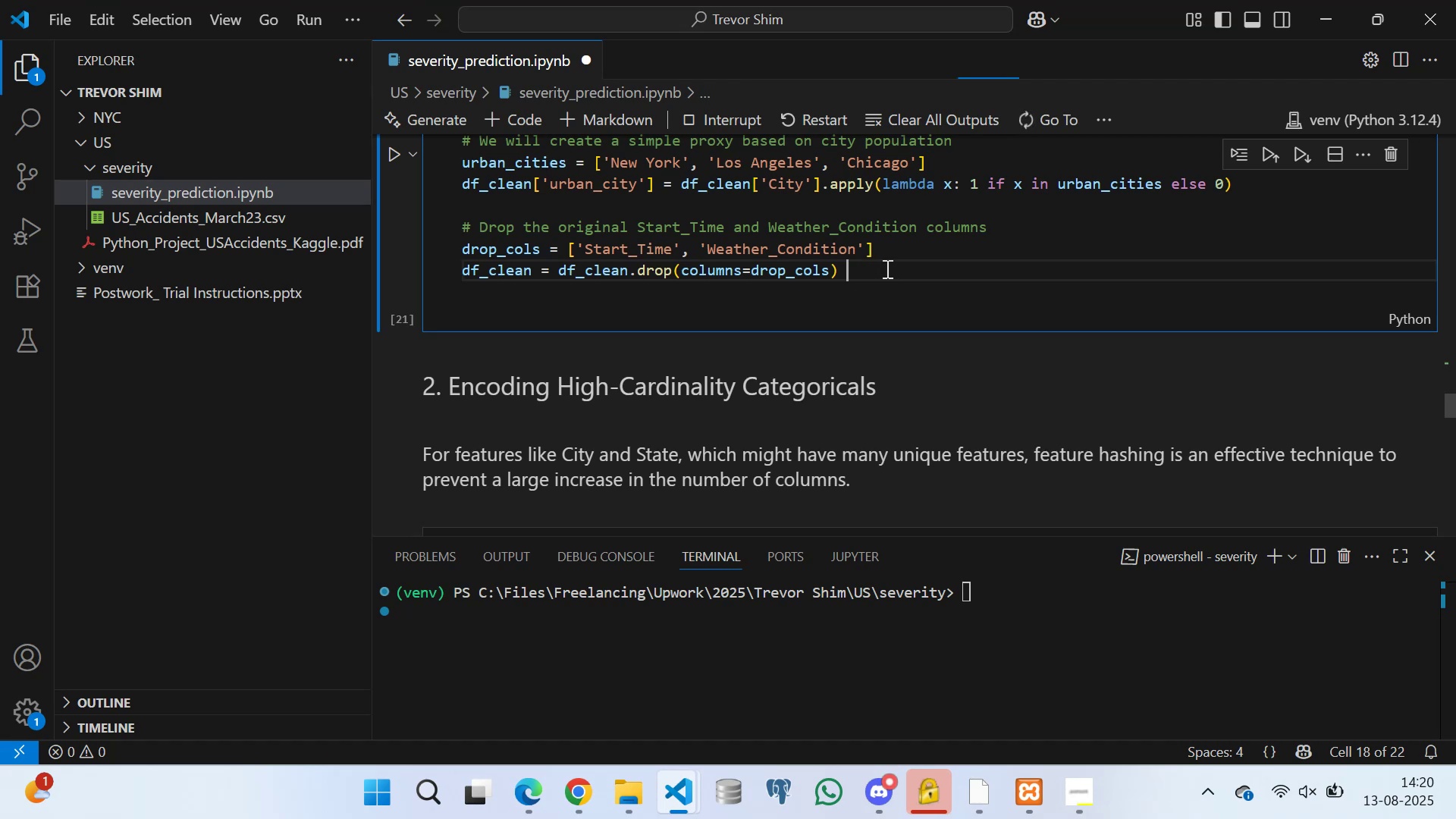 
double_click([915, 251])
 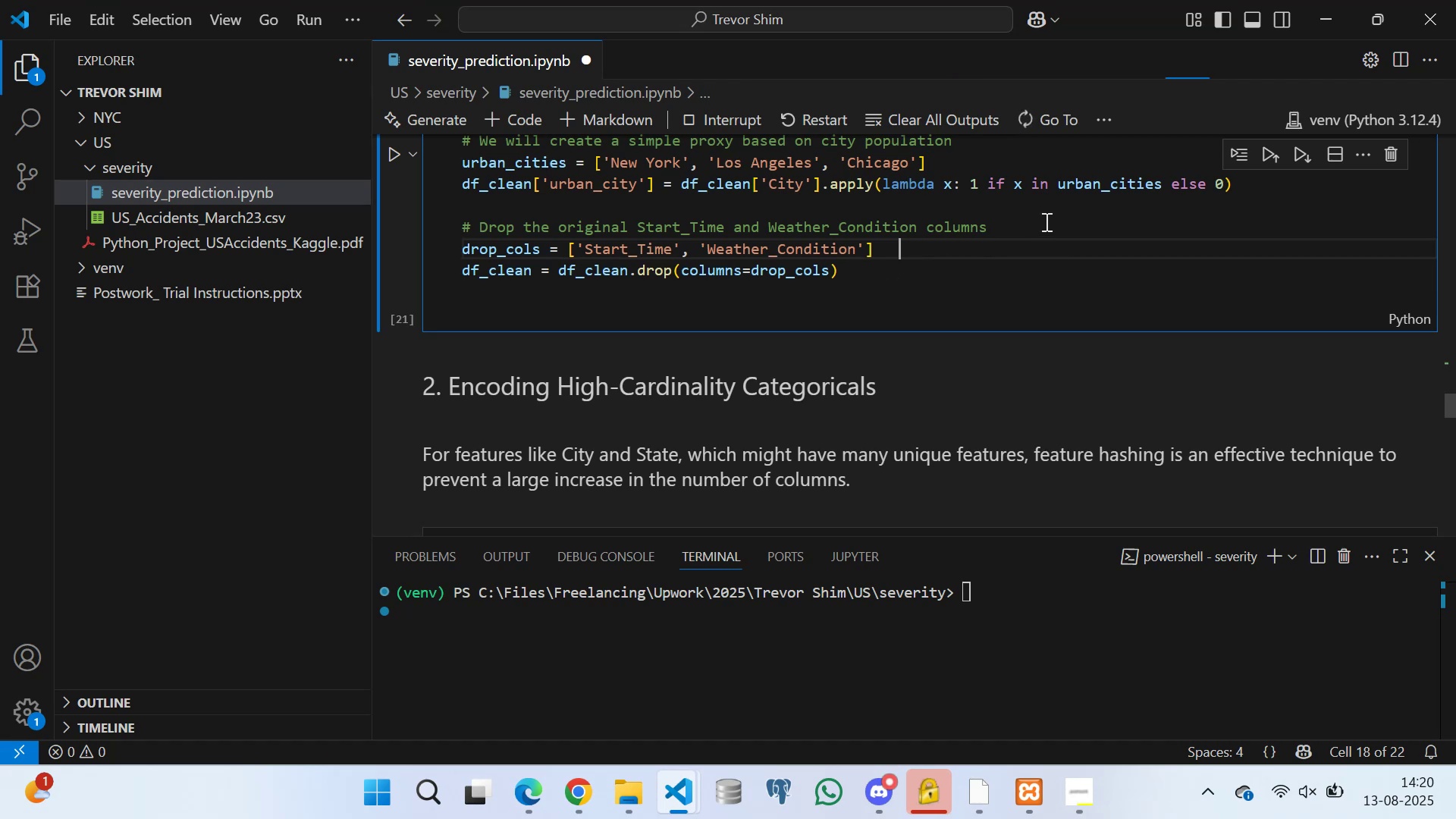 
left_click([1045, 221])
 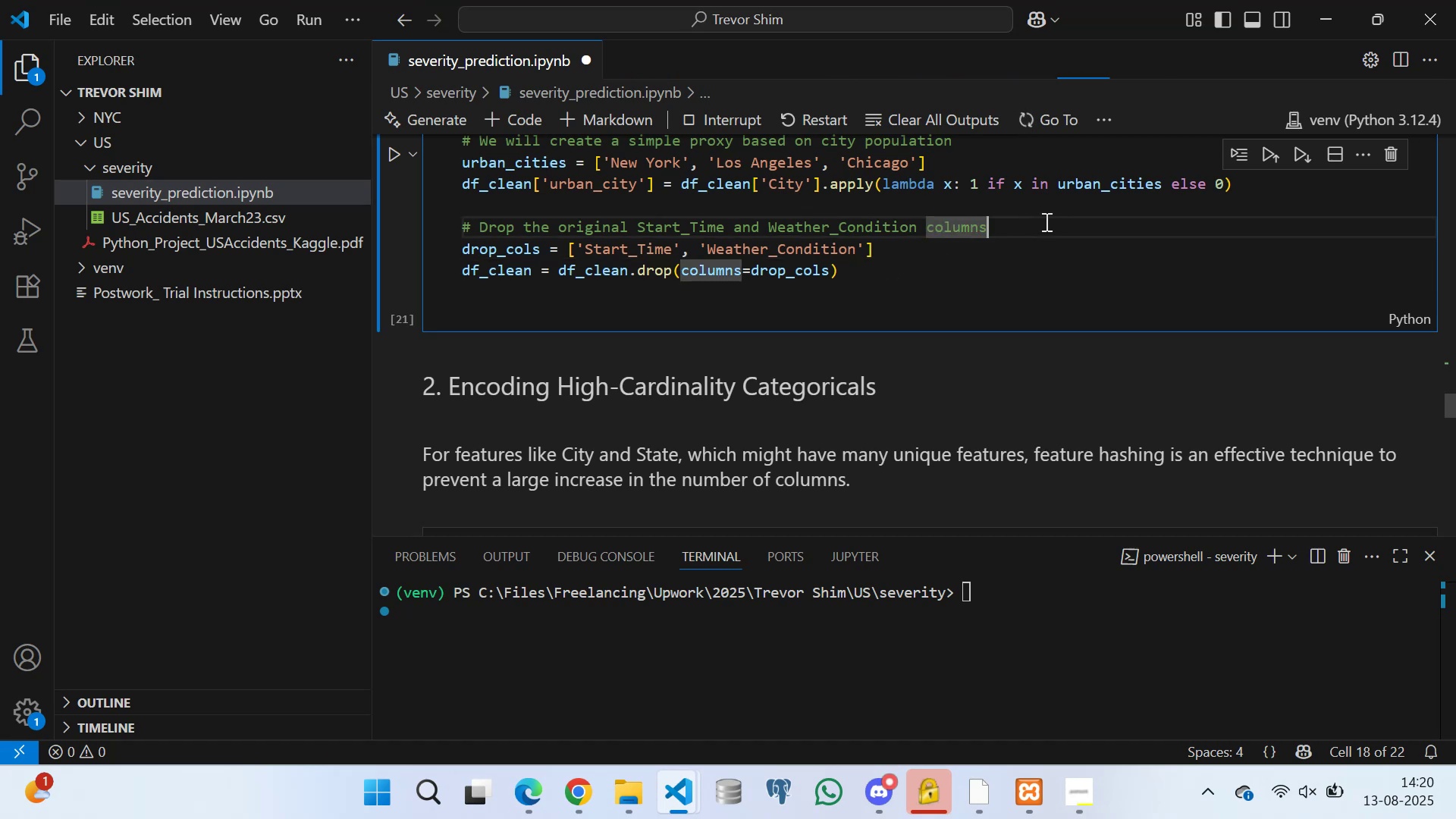 
wait(8.52)
 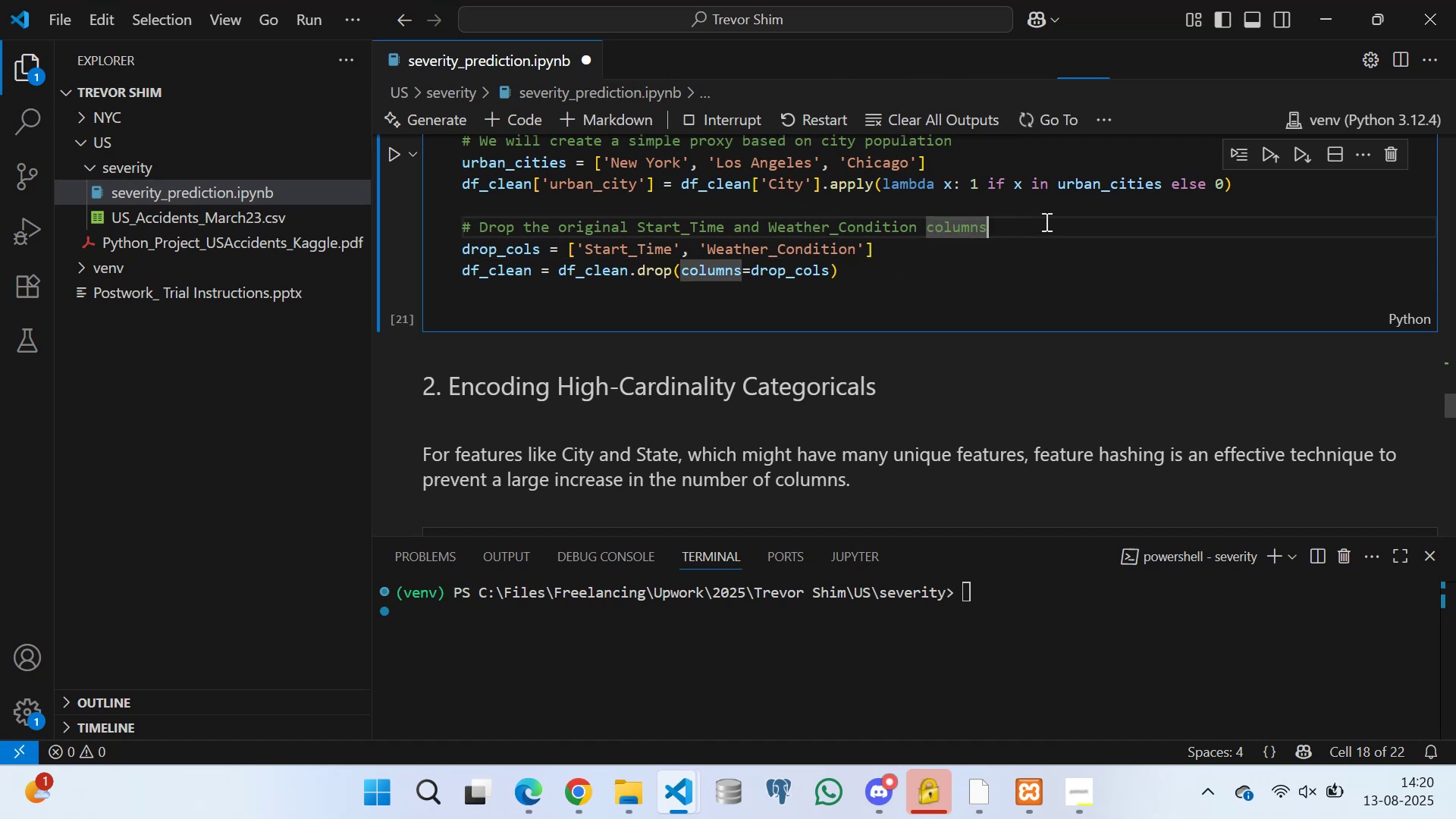 
key(Space)
 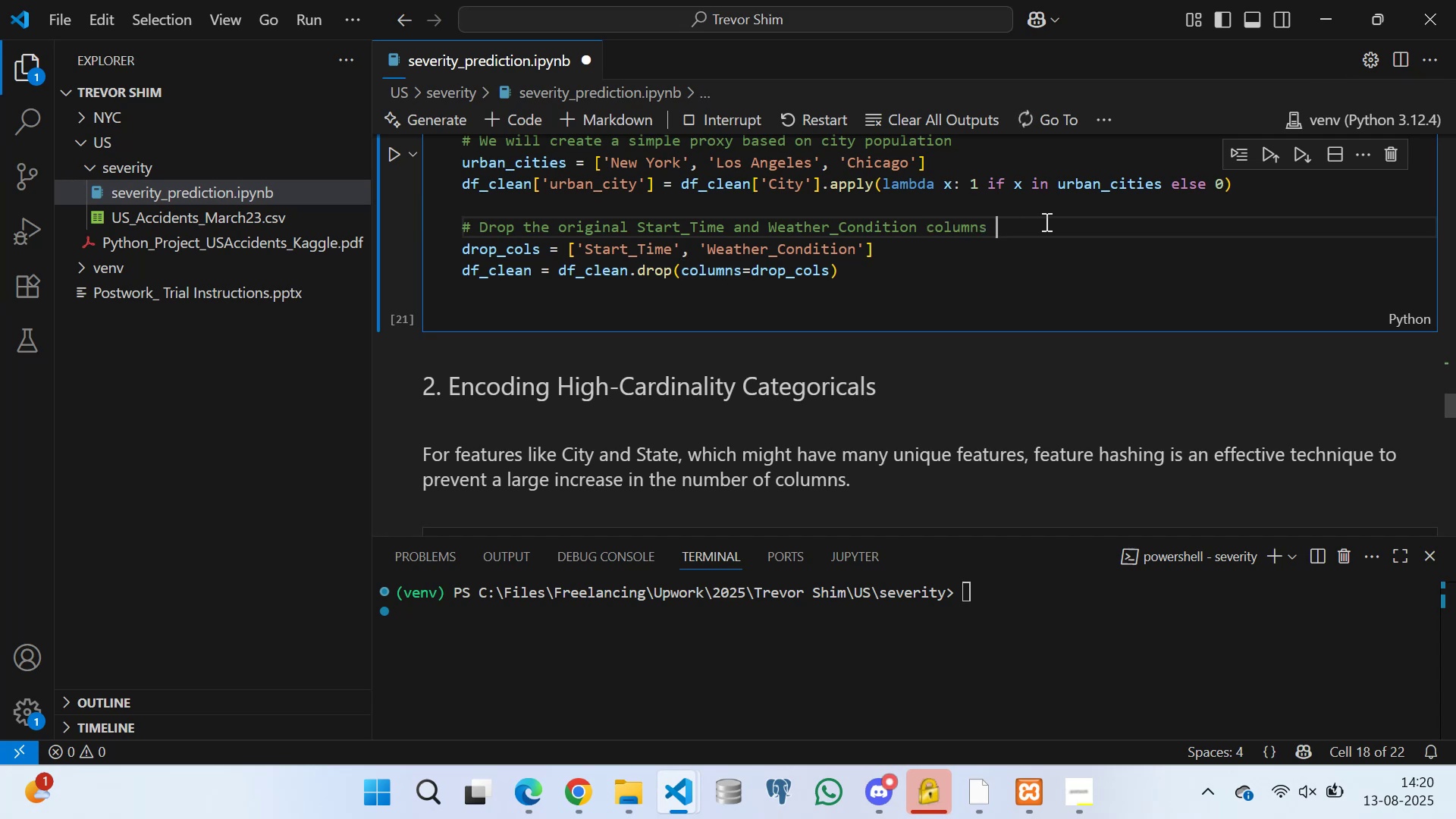 
key(Space)
 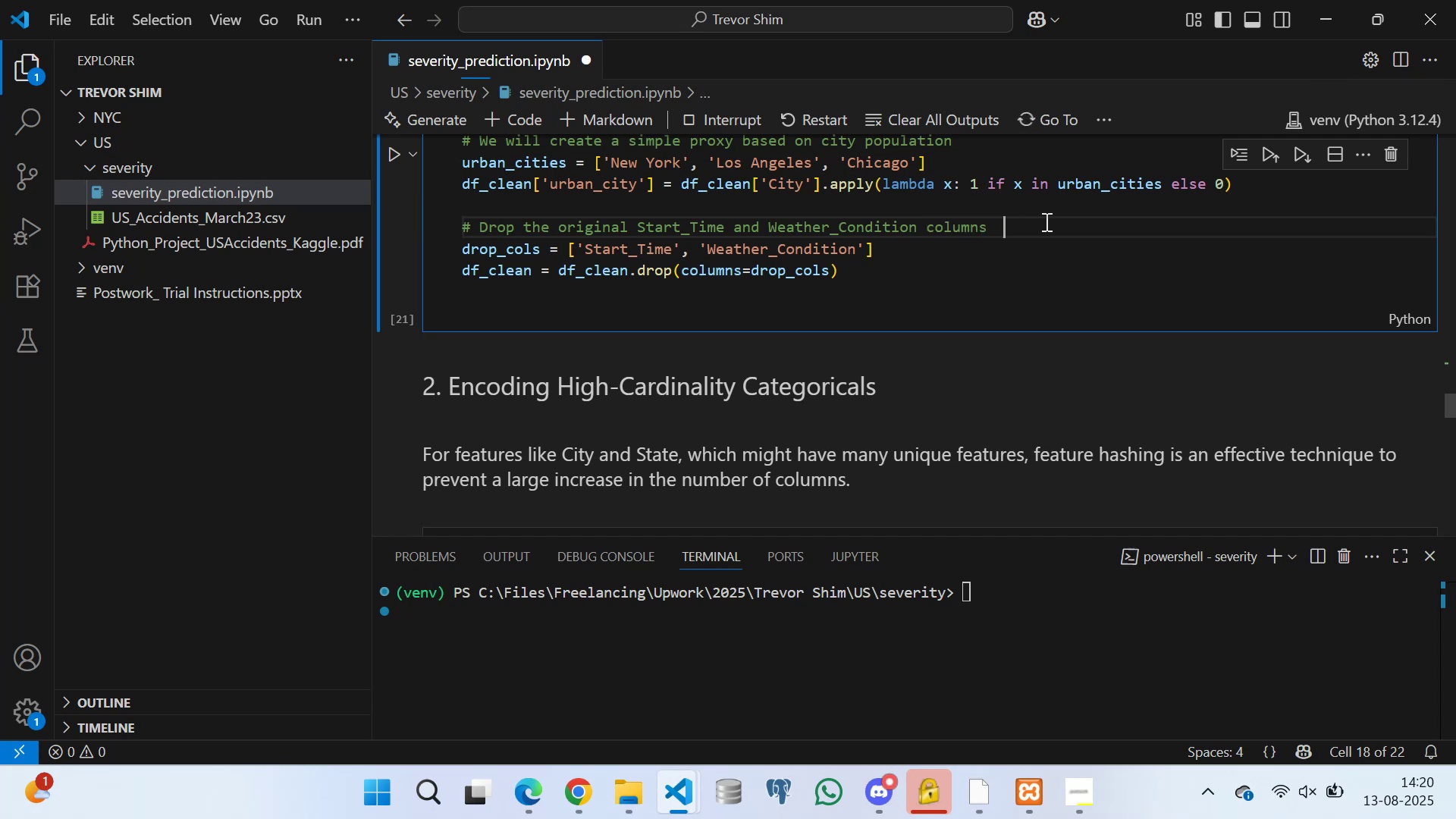 
key(Space)
 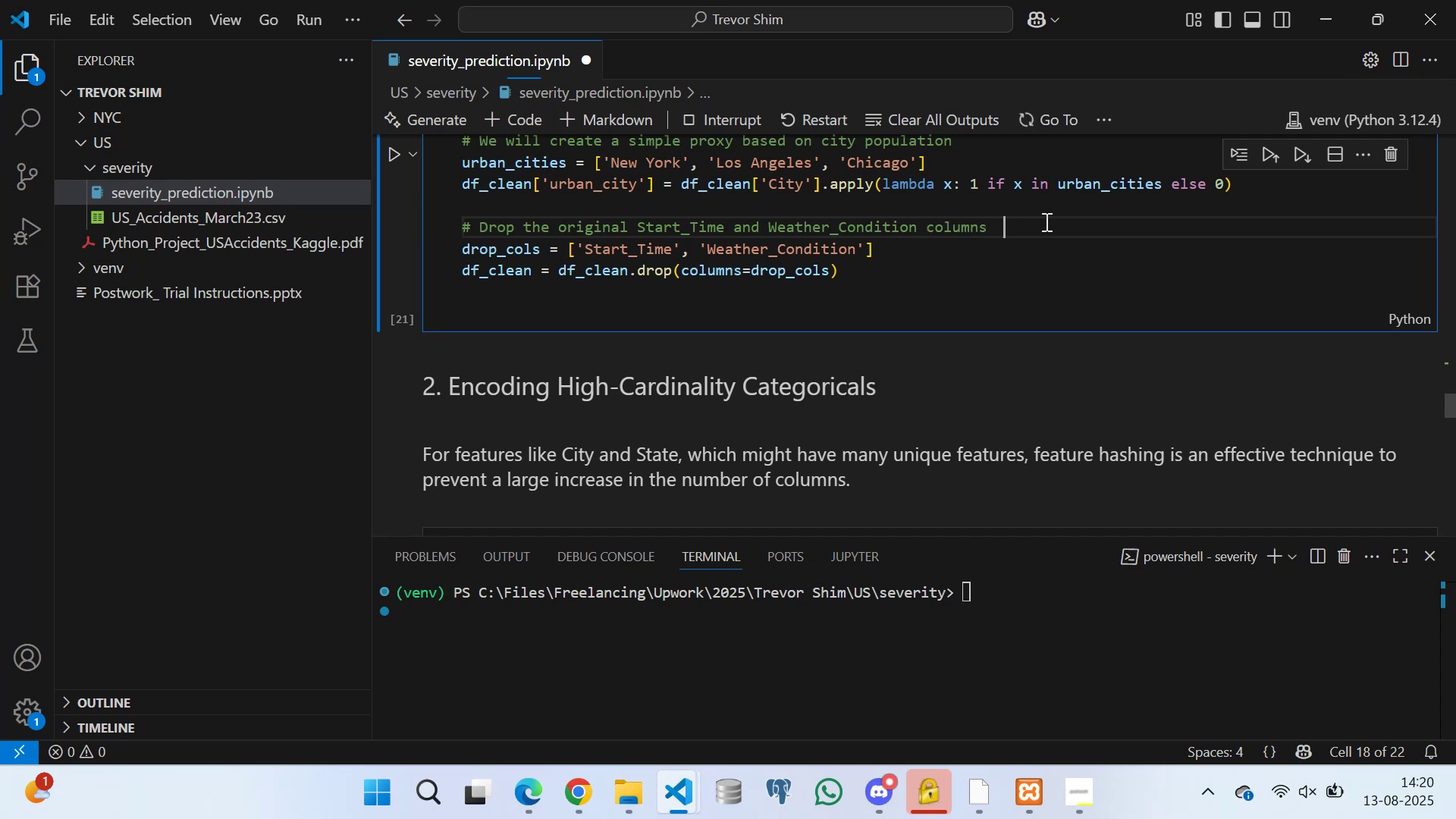 
key(Space)
 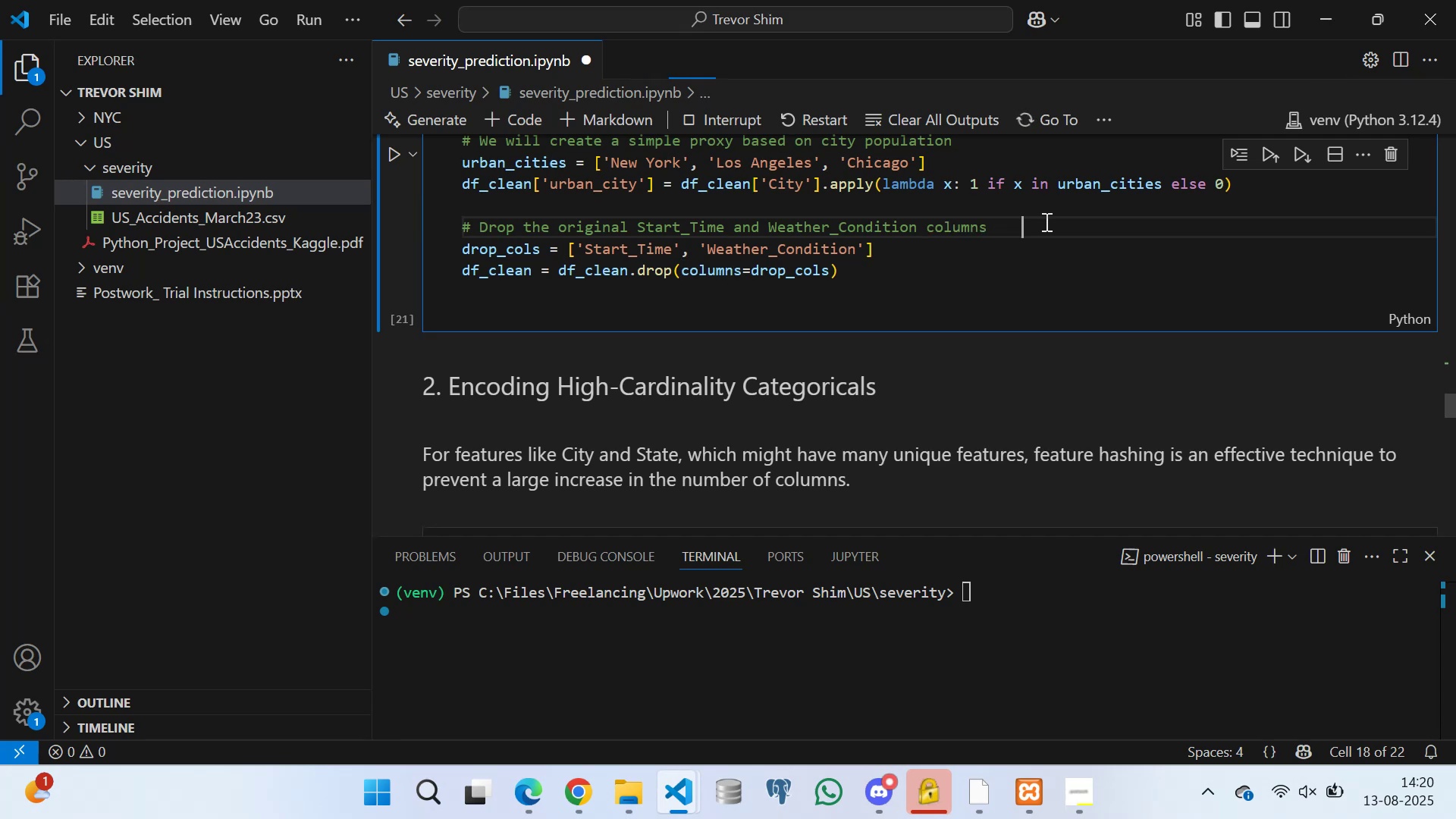 
key(Space)
 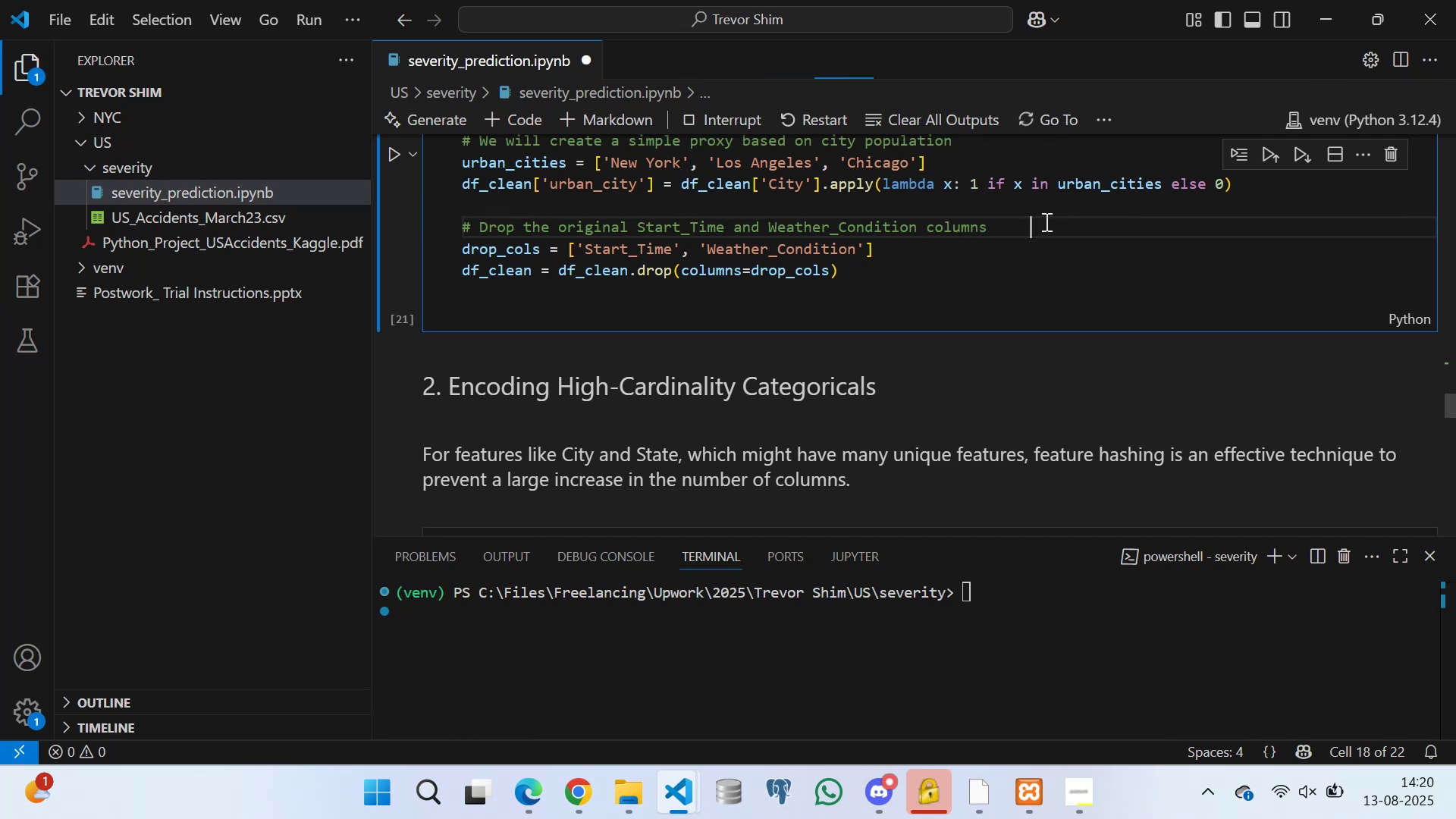 
key(Space)
 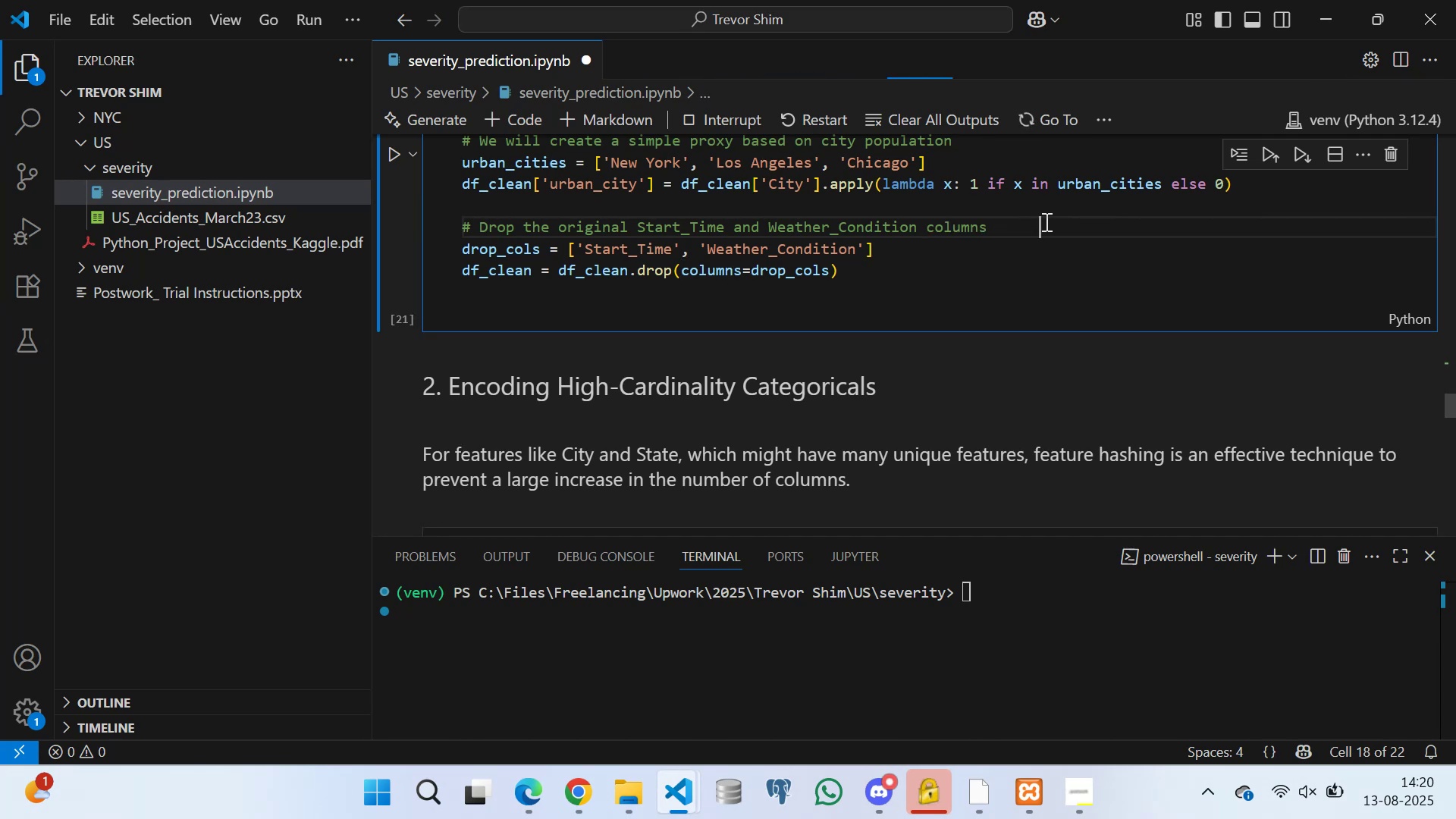 
key(Space)
 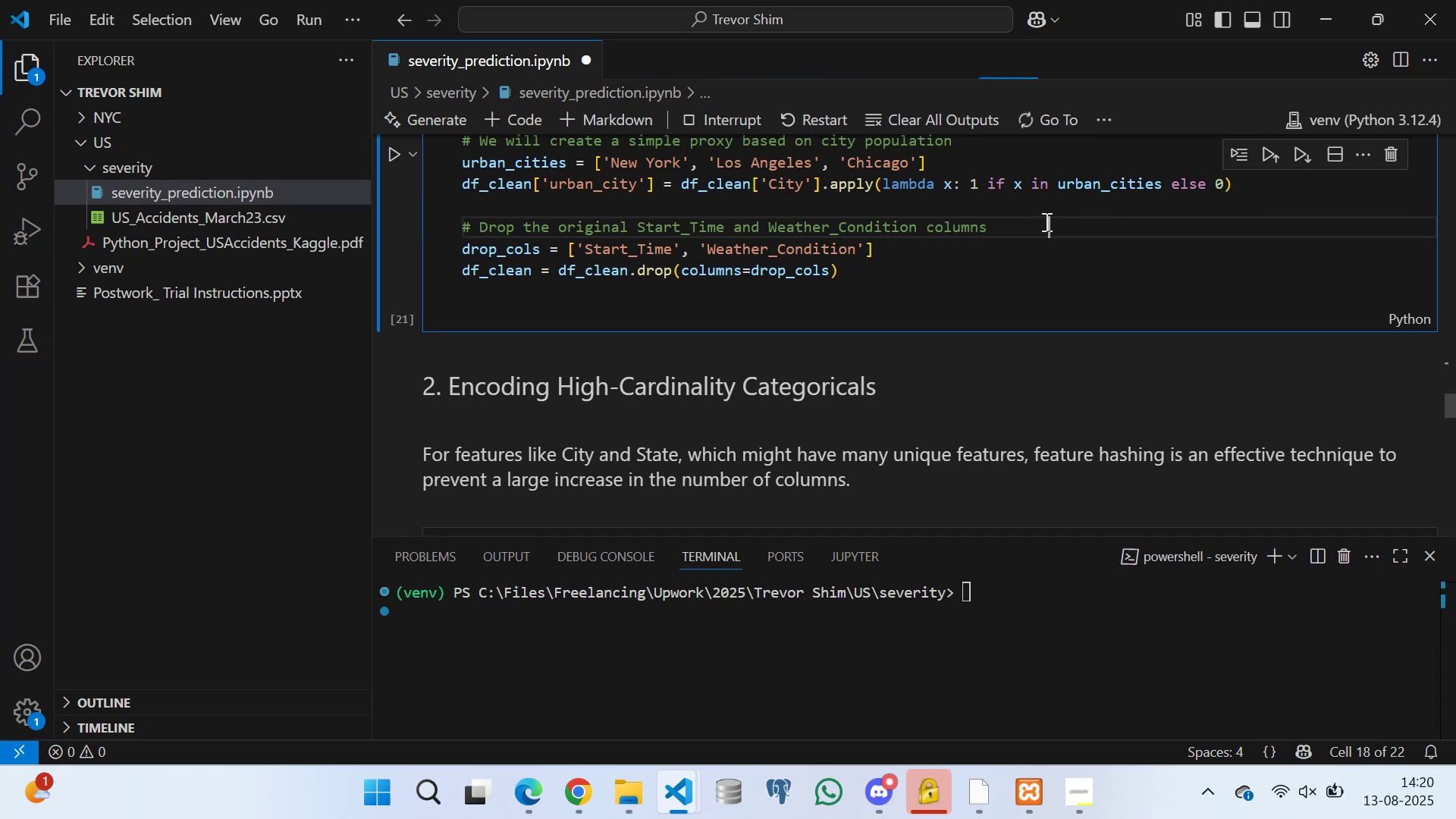 
key(Space)
 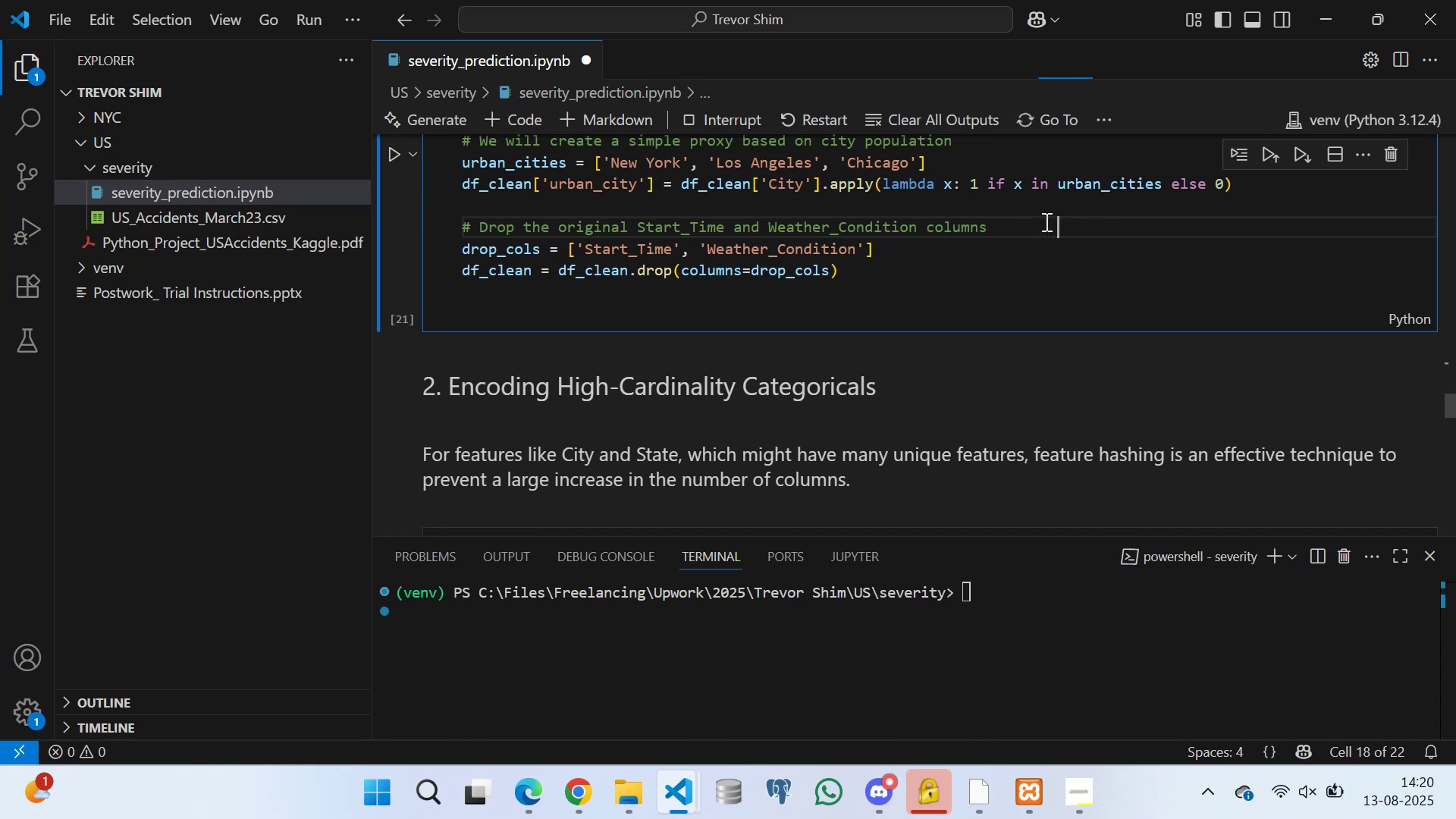 
key(Space)
 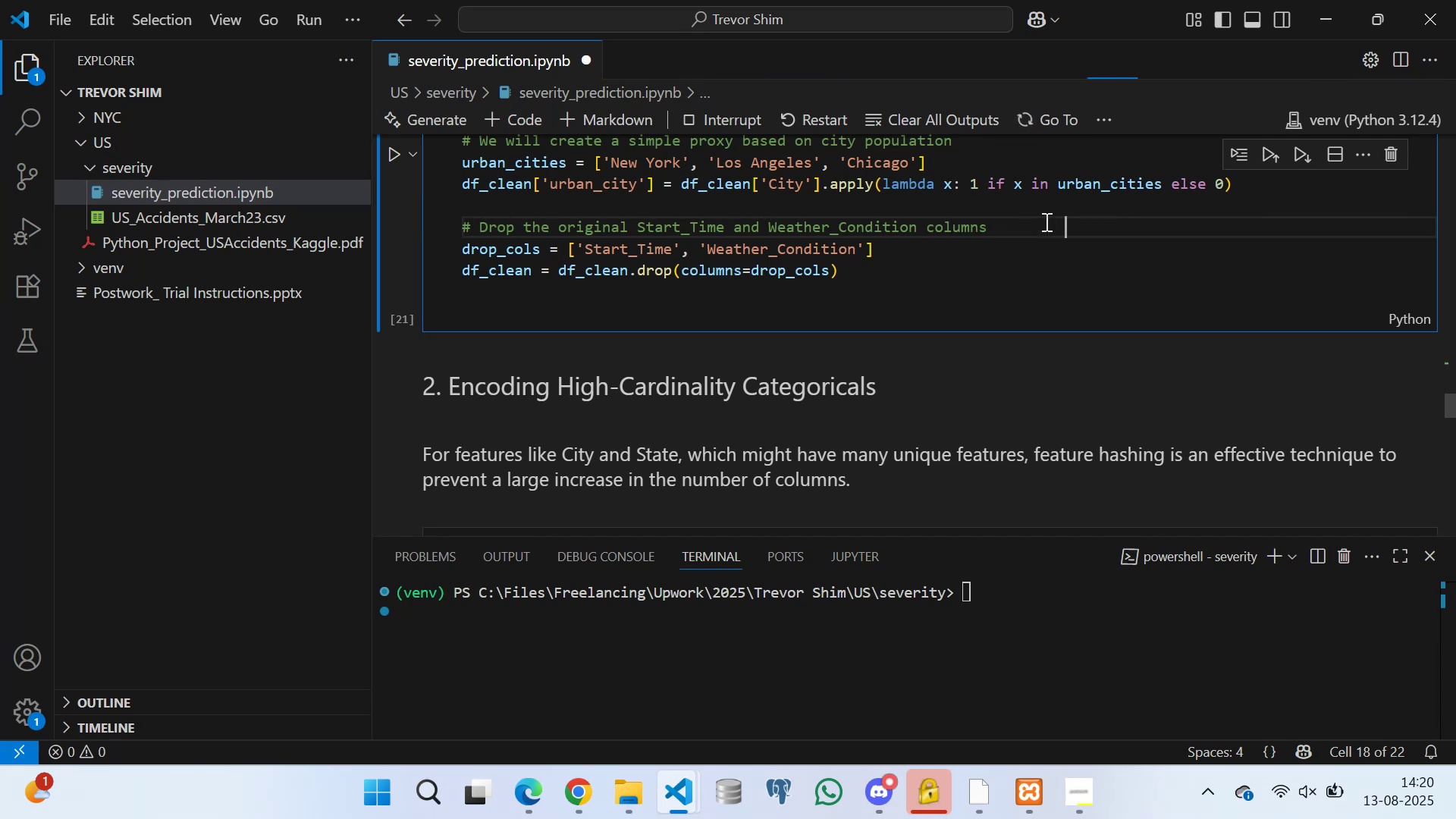 
key(Space)
 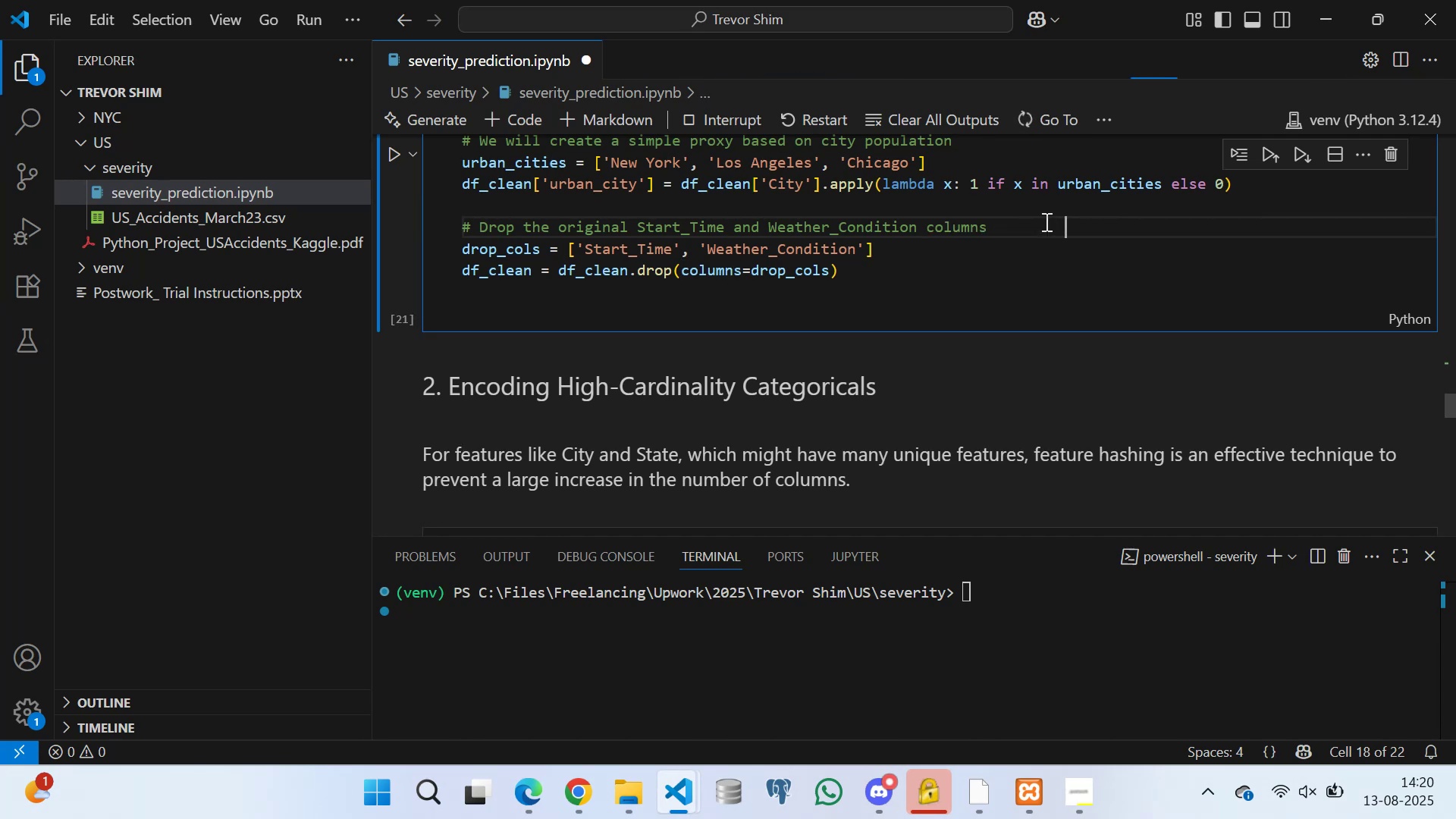 
key(Space)
 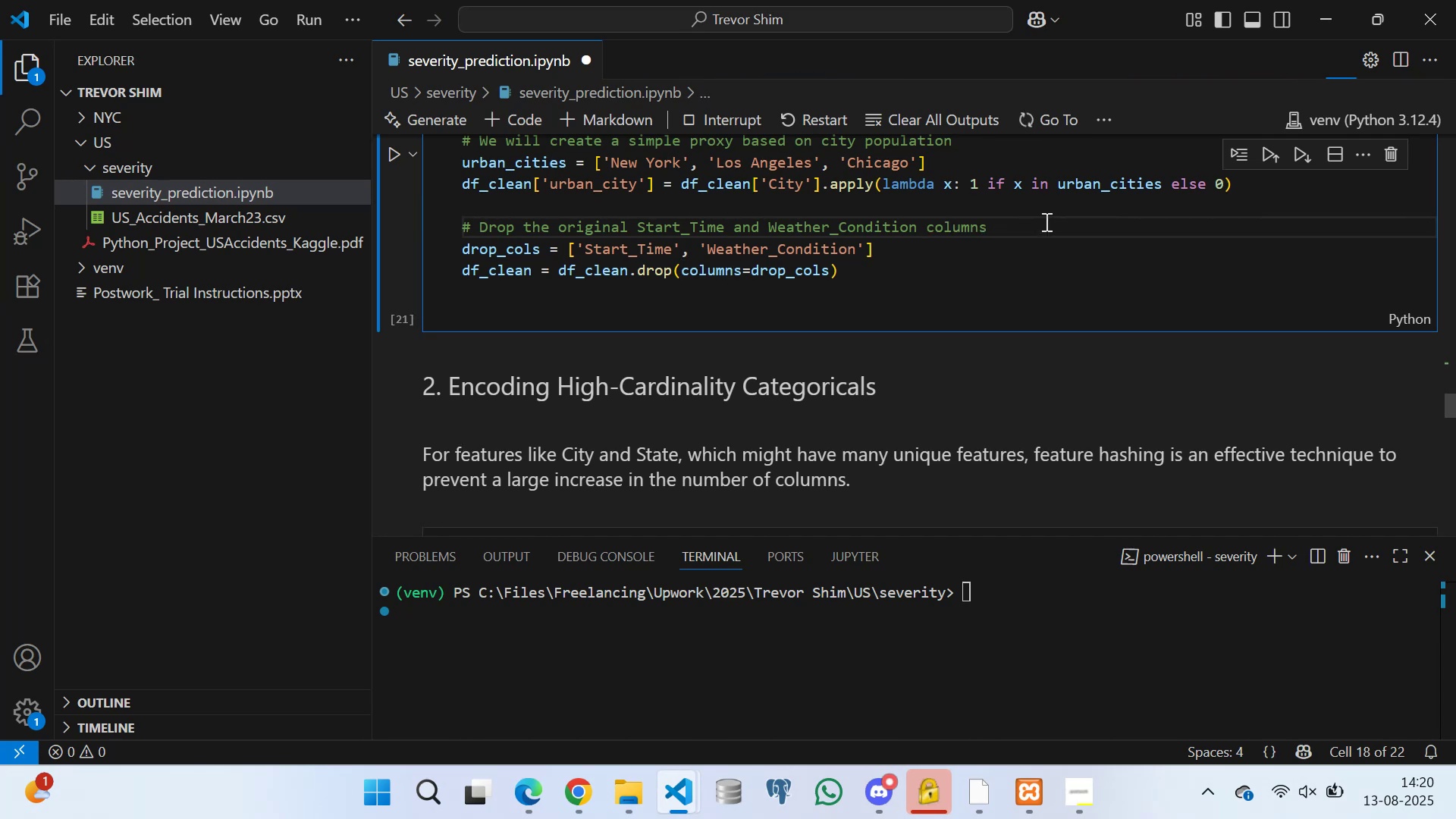 
key(Backspace)
 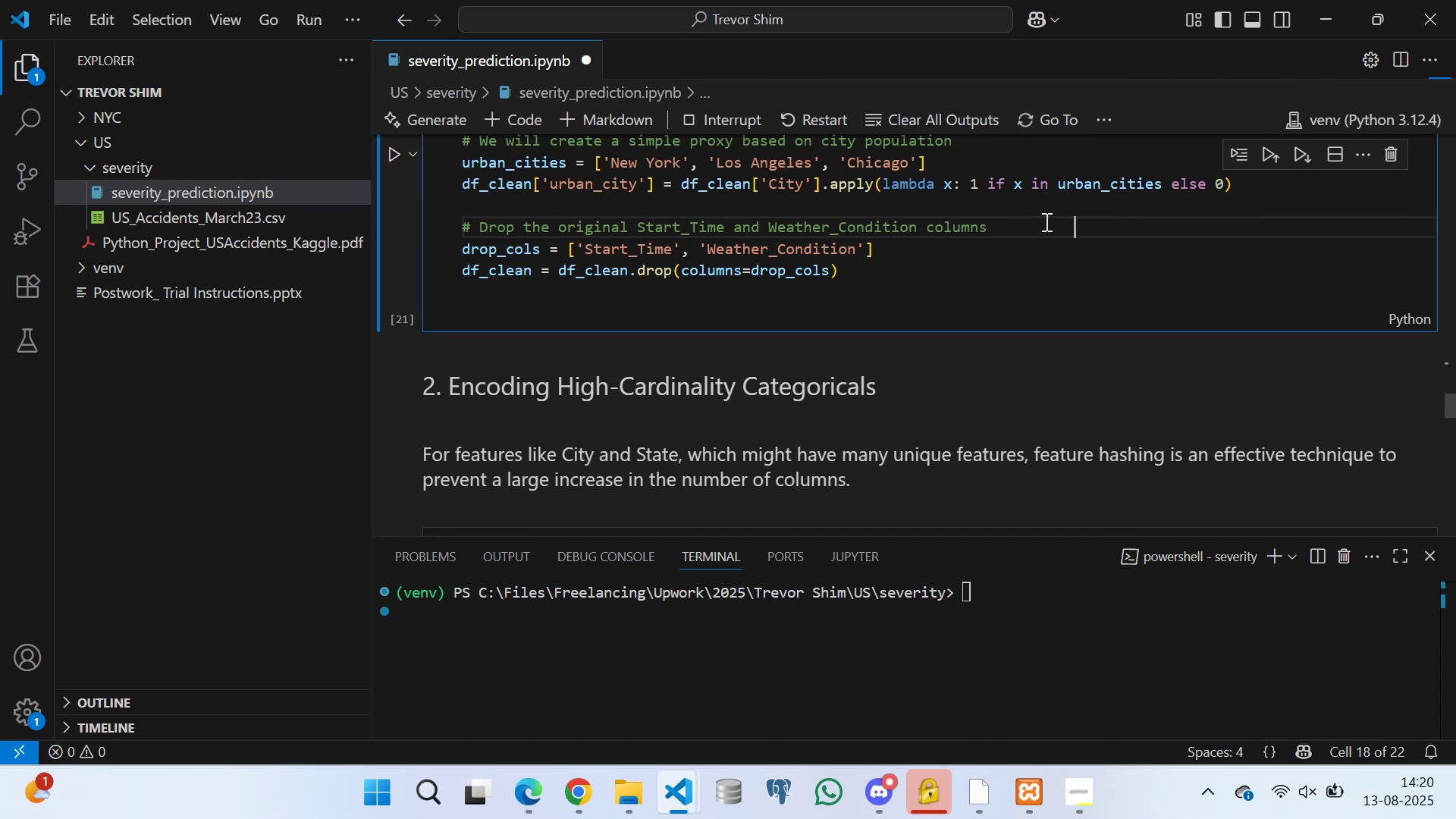 
key(Backspace)
 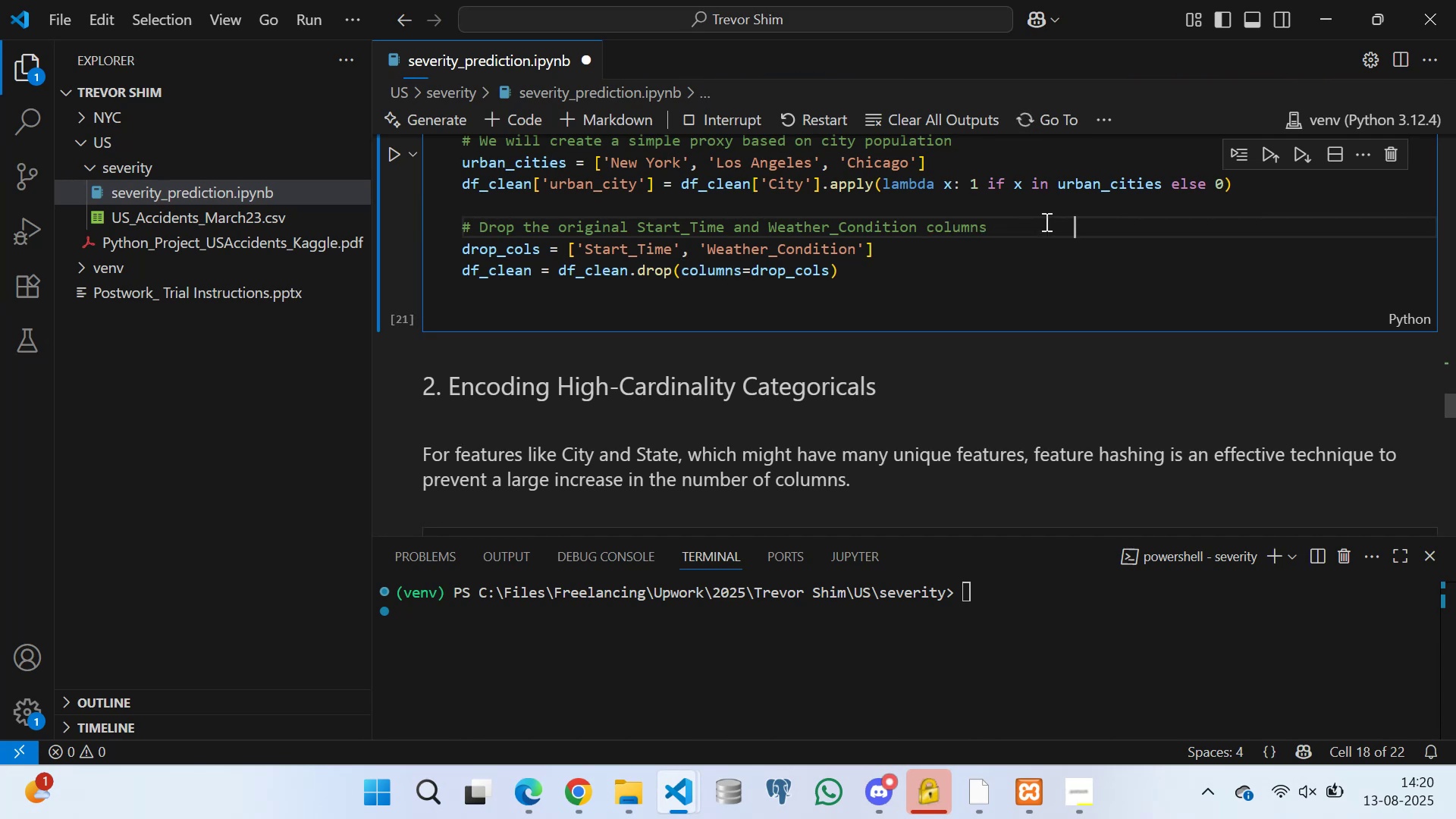 
key(Backspace)
 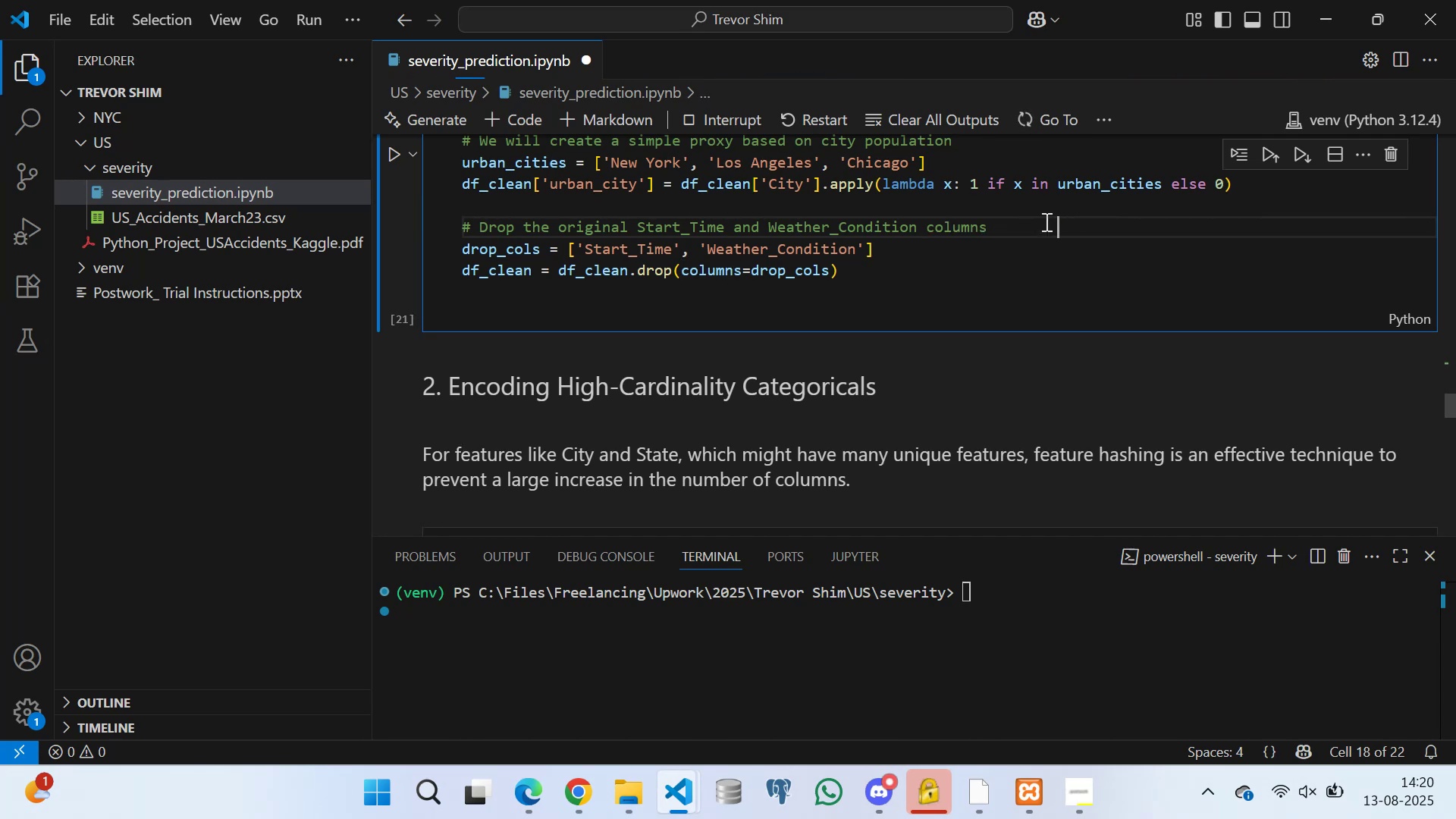 
key(Backspace)
 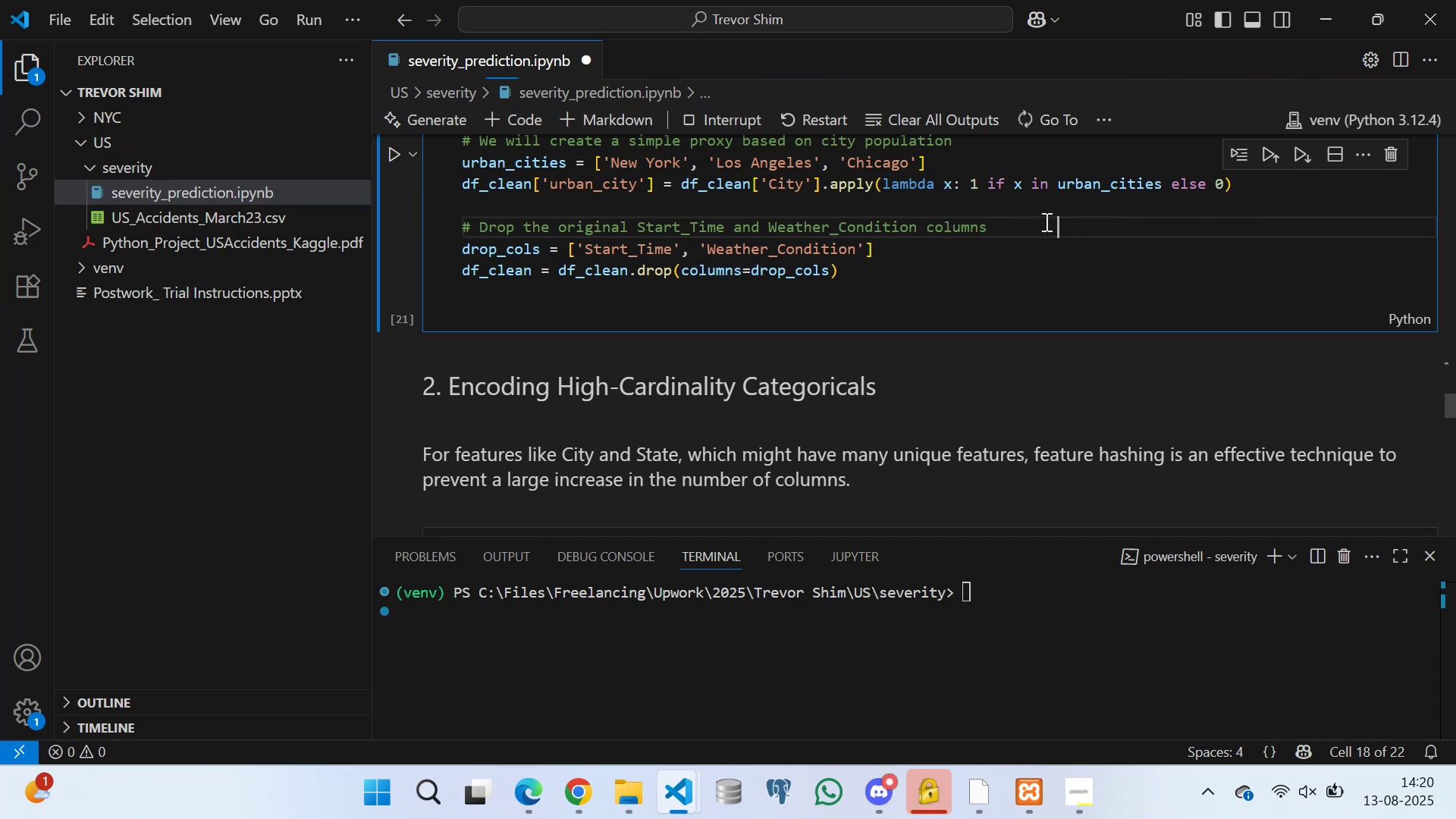 
key(Backspace)
 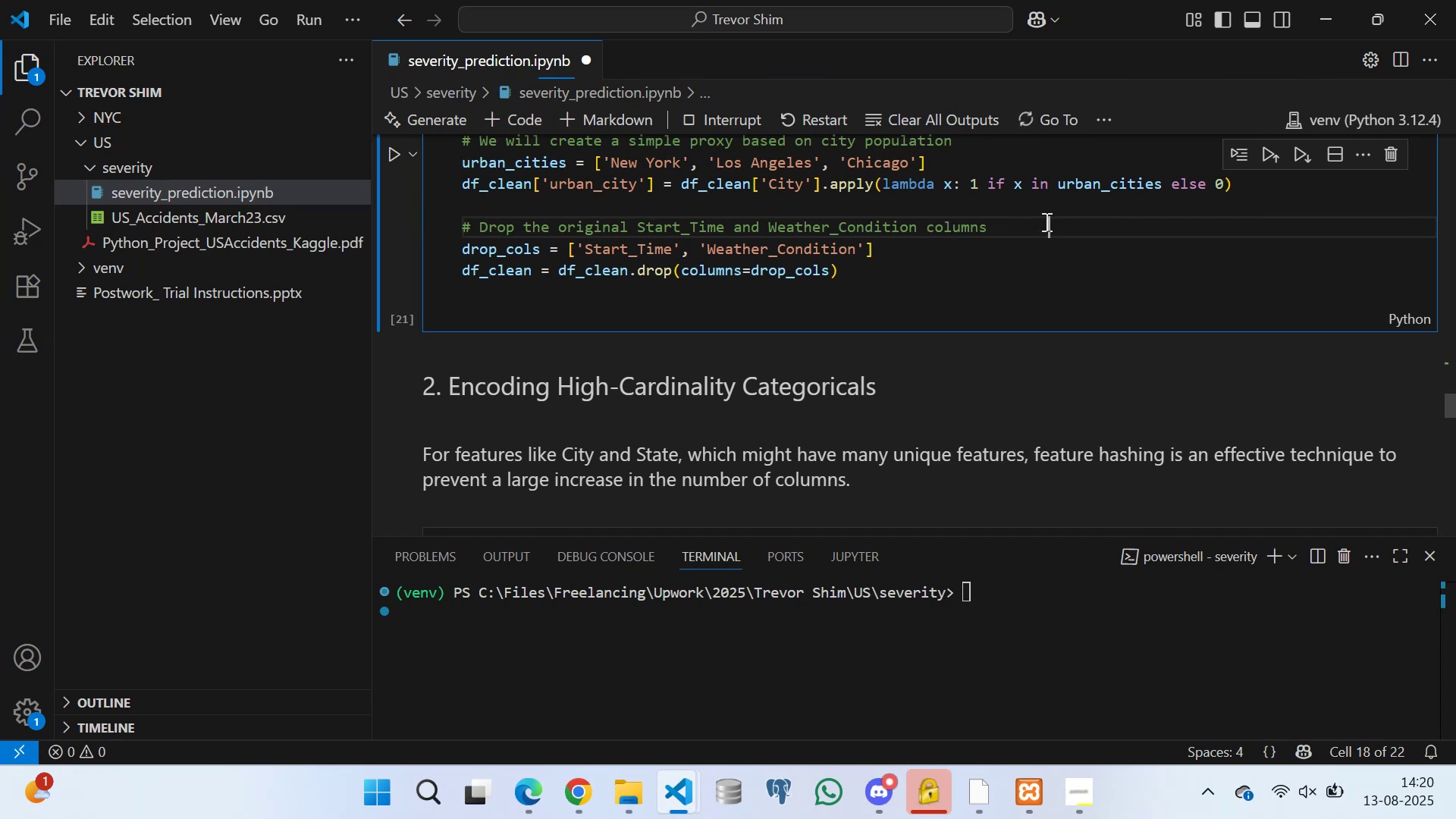 
key(Backspace)
 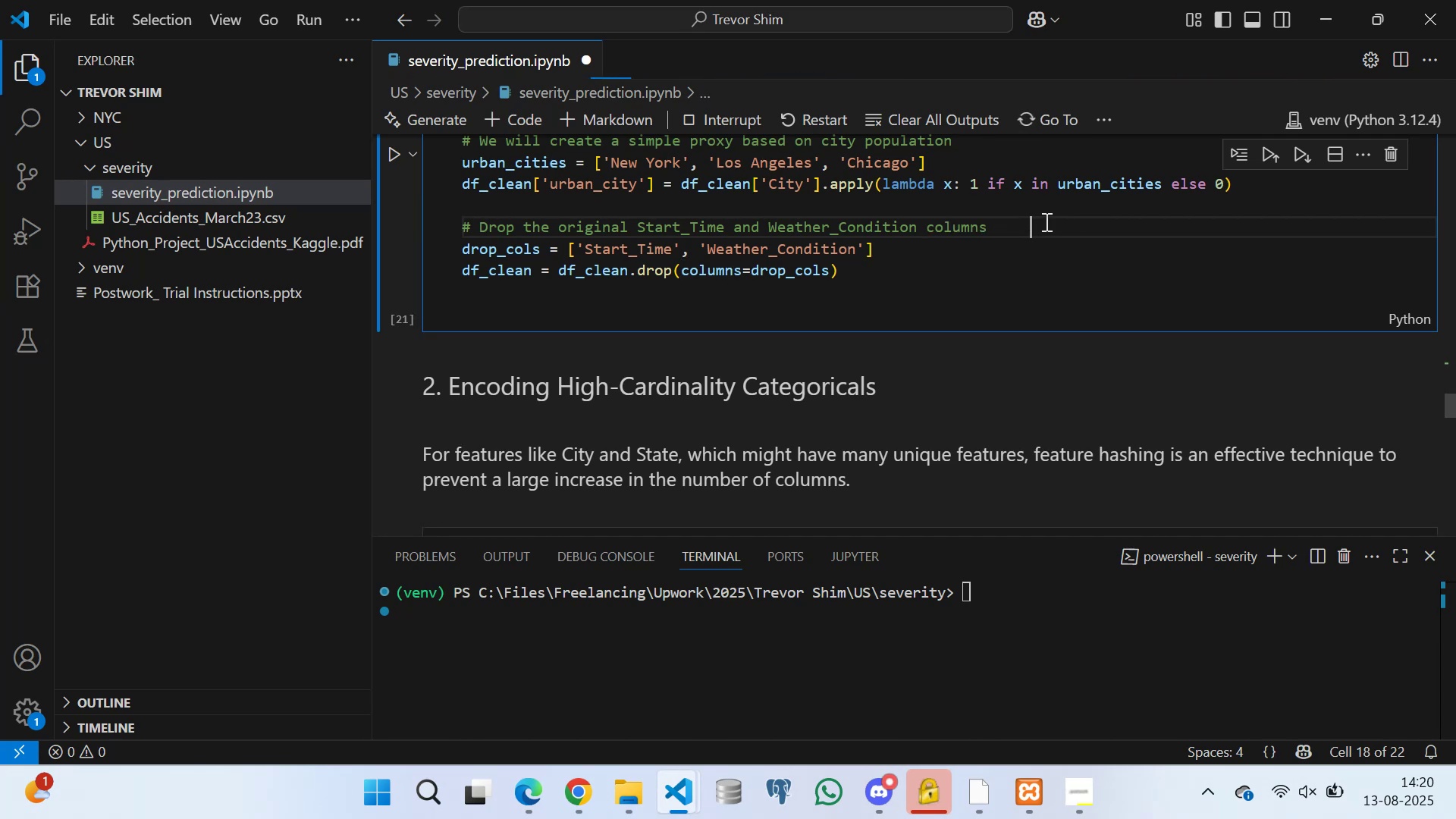 
key(Backspace)
 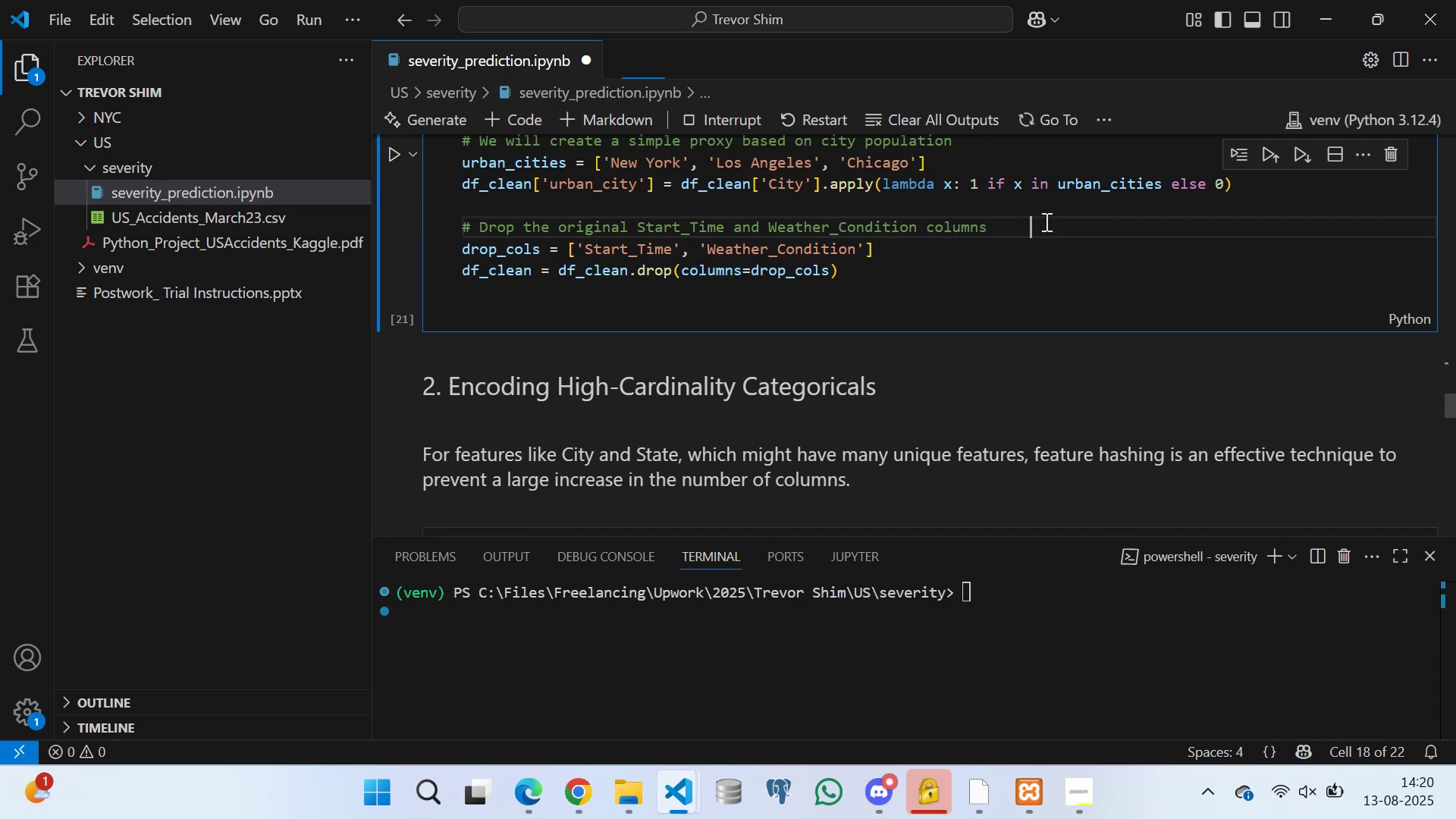 
key(Backspace)
 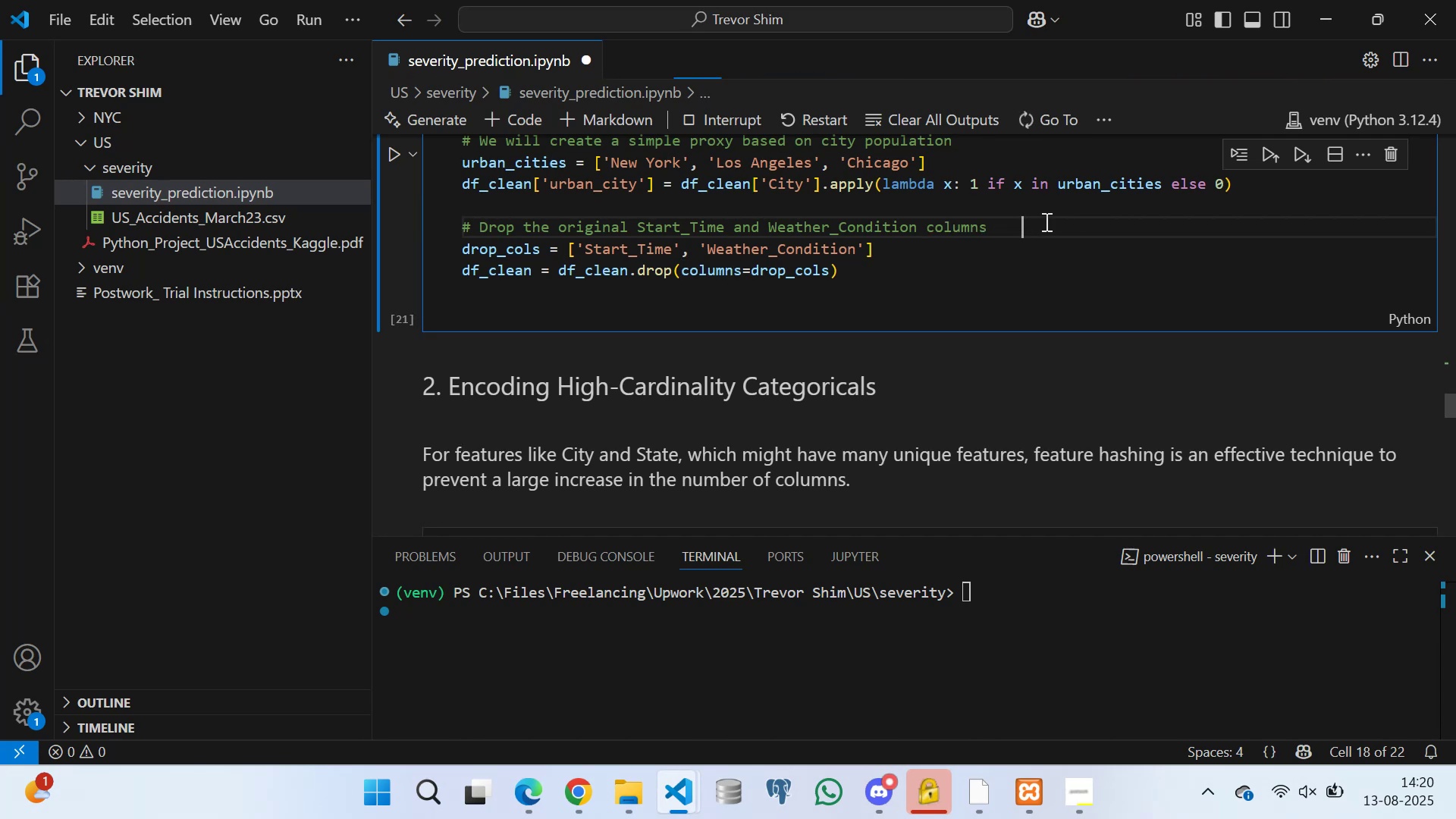 
key(Backspace)
 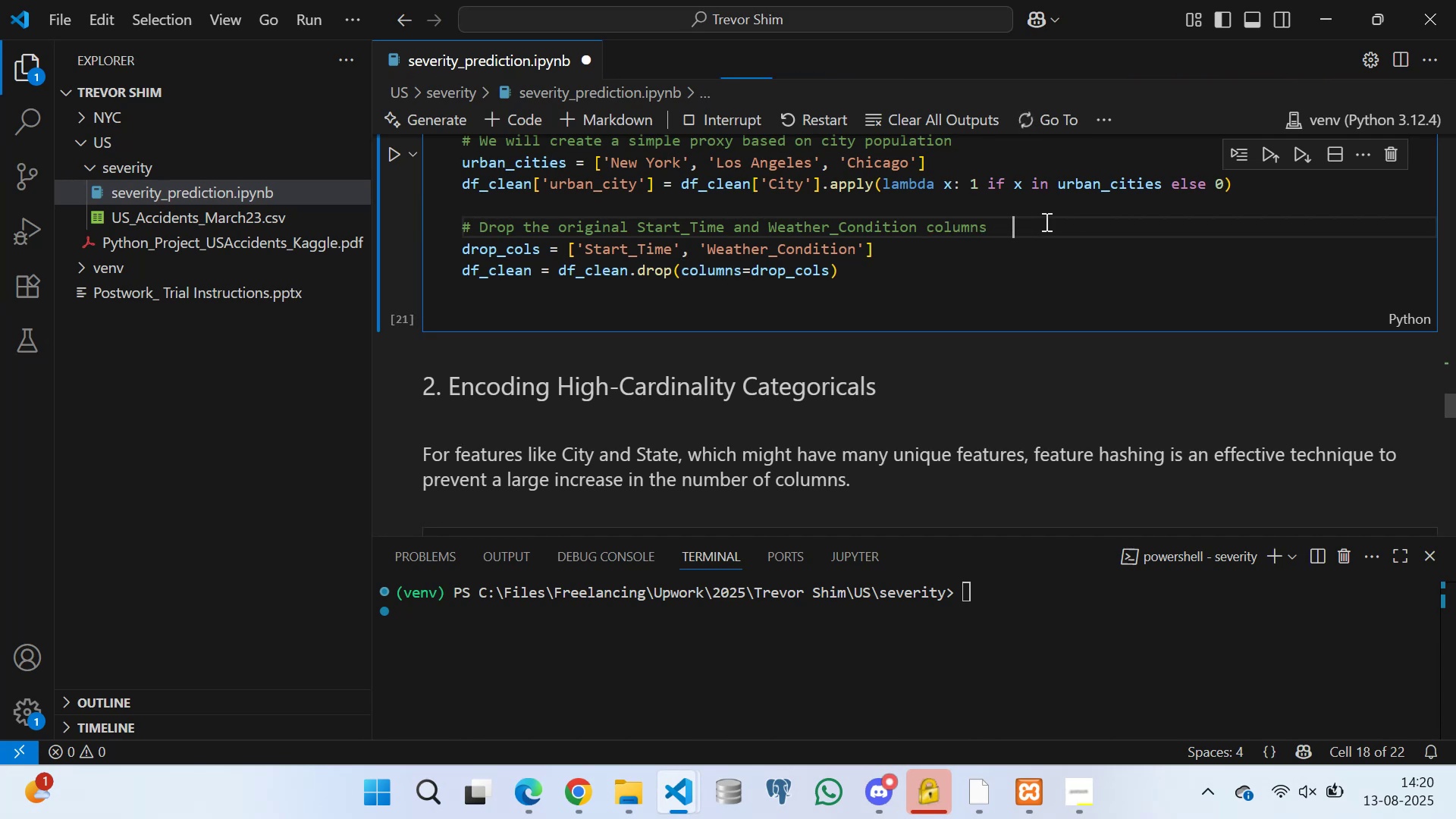 
key(Backspace)
 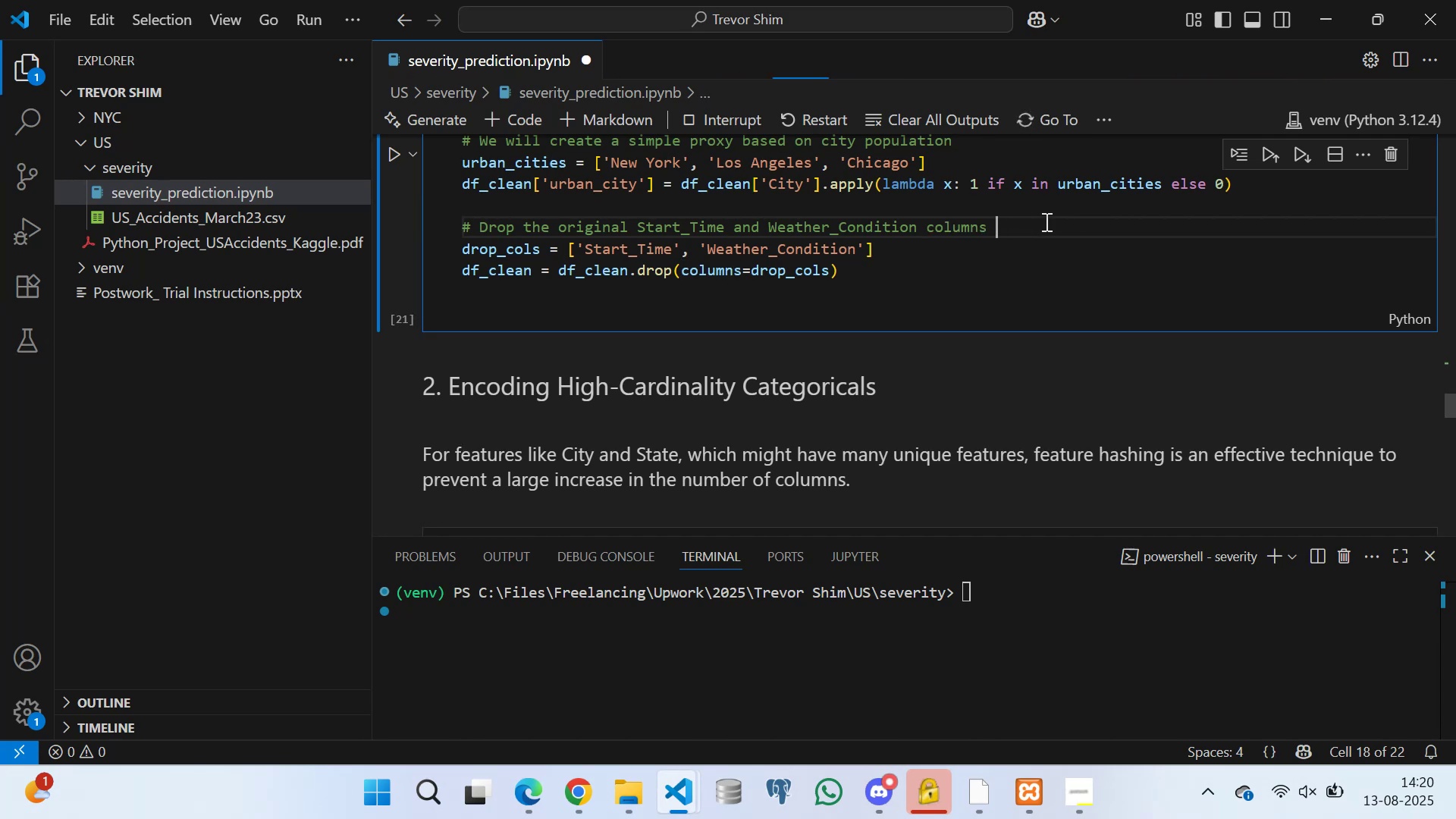 
key(Backspace)
 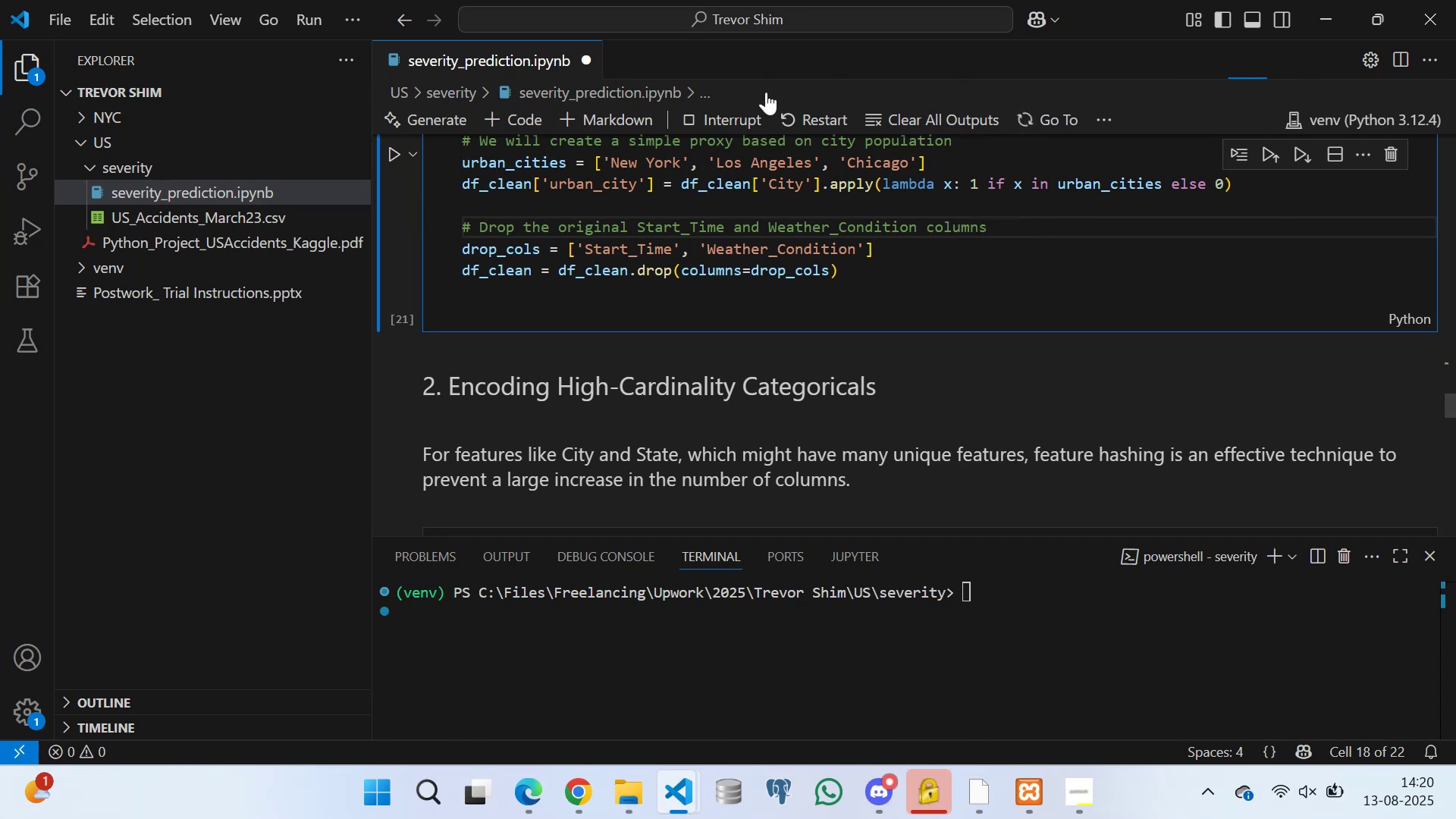 
scroll: coordinate [550, 228], scroll_direction: up, amount: 5.0
 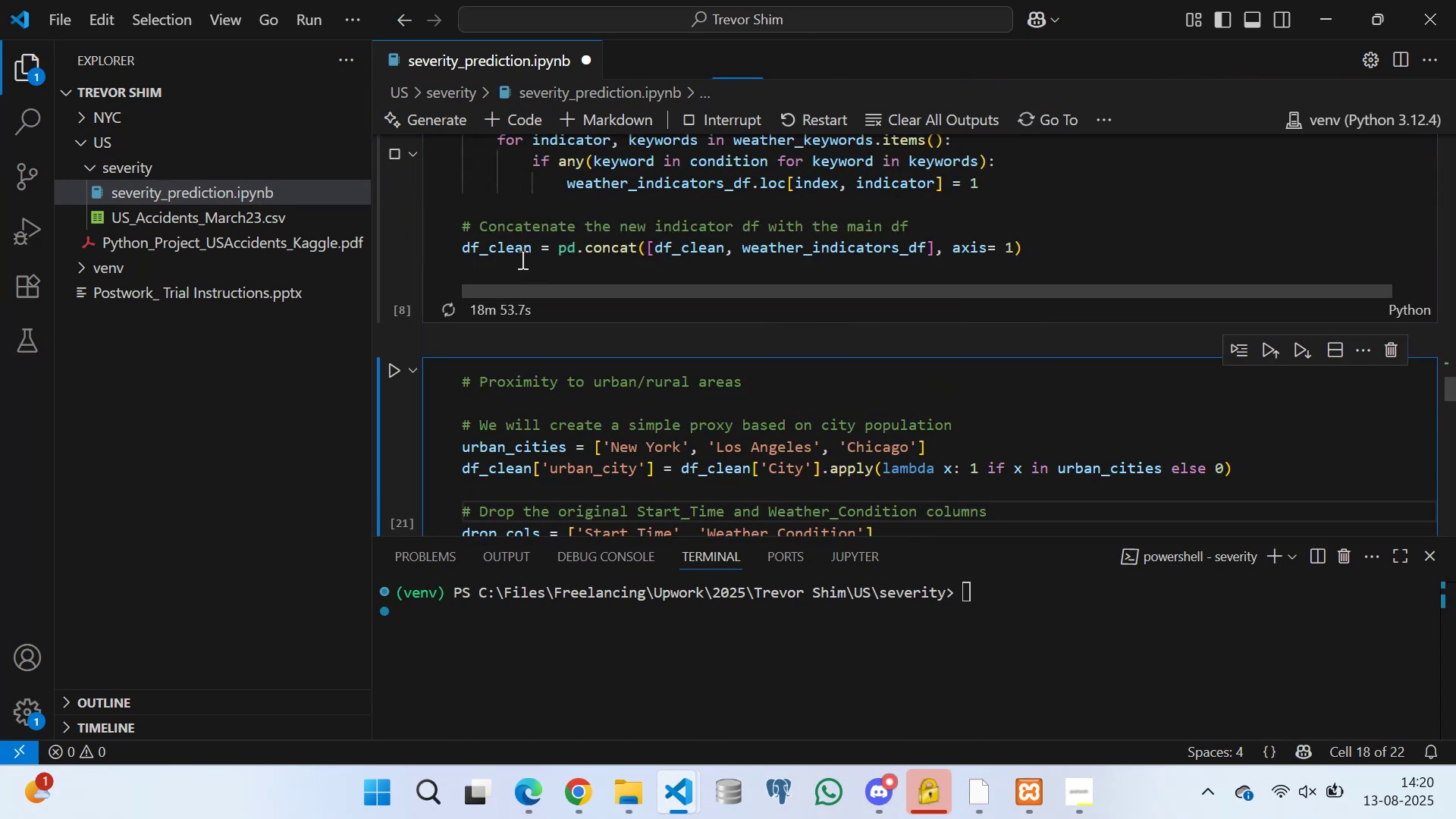 
left_click([521, 259])
 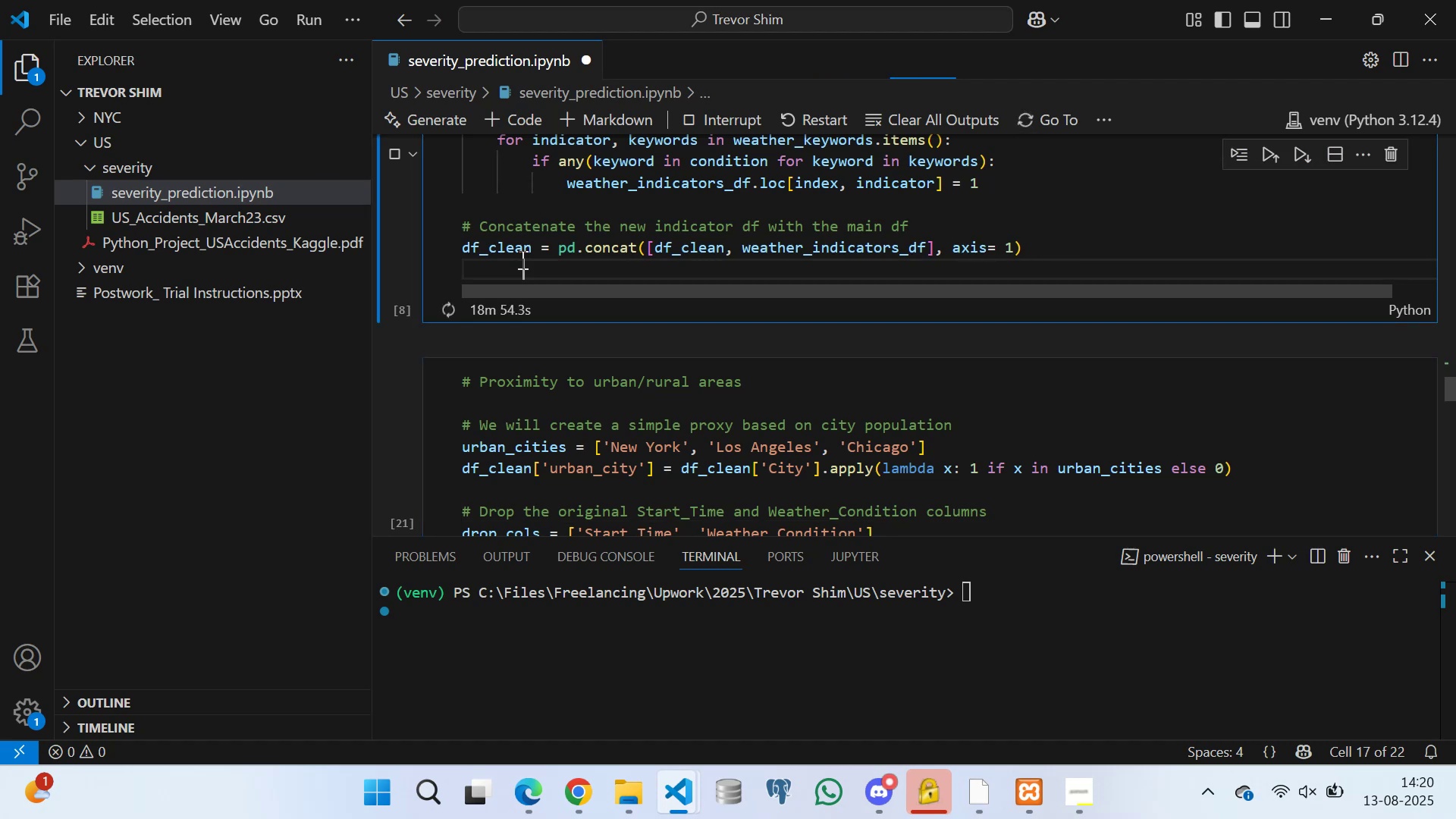 
key(Control+S)
 